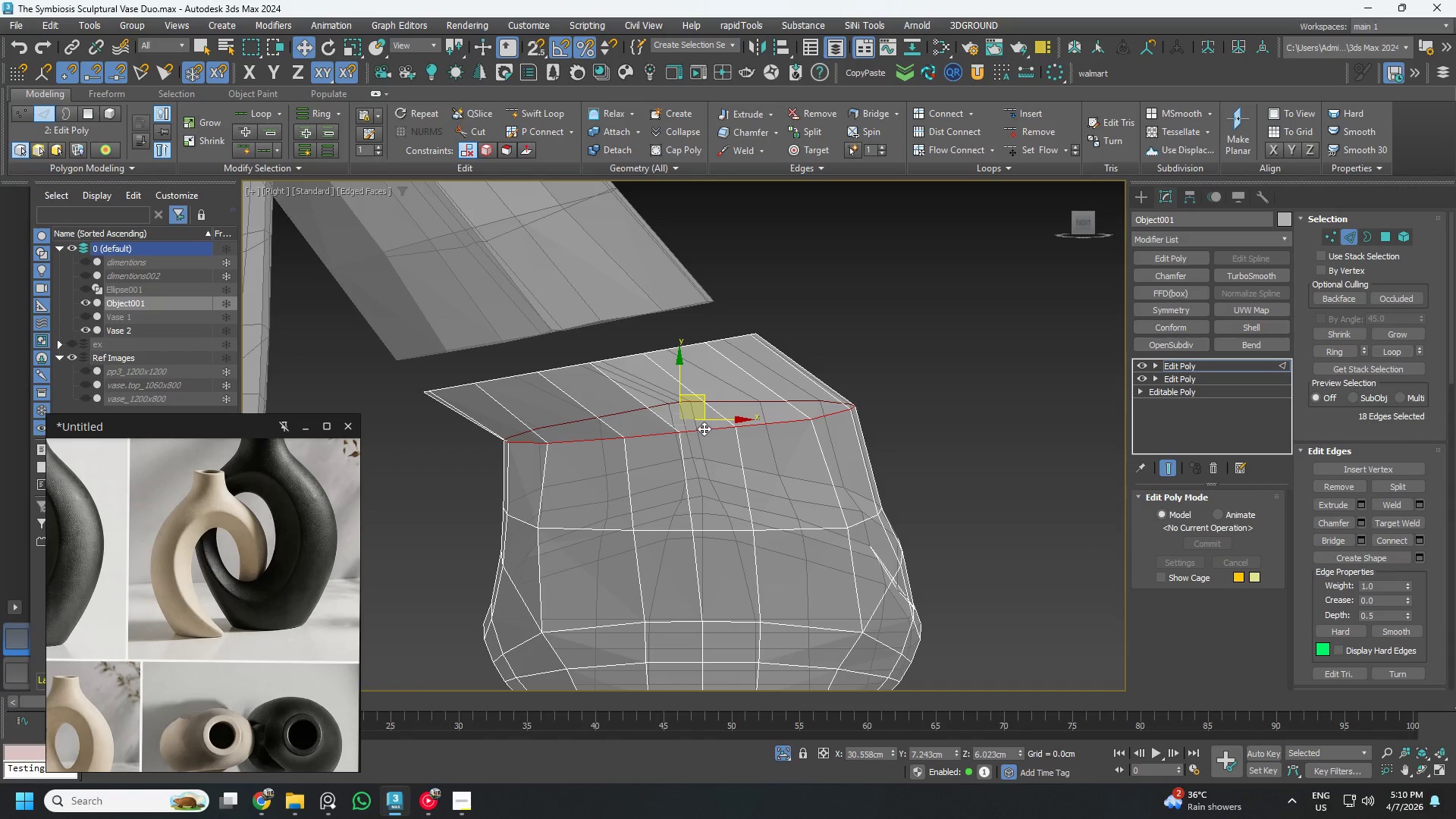 
key(E)
 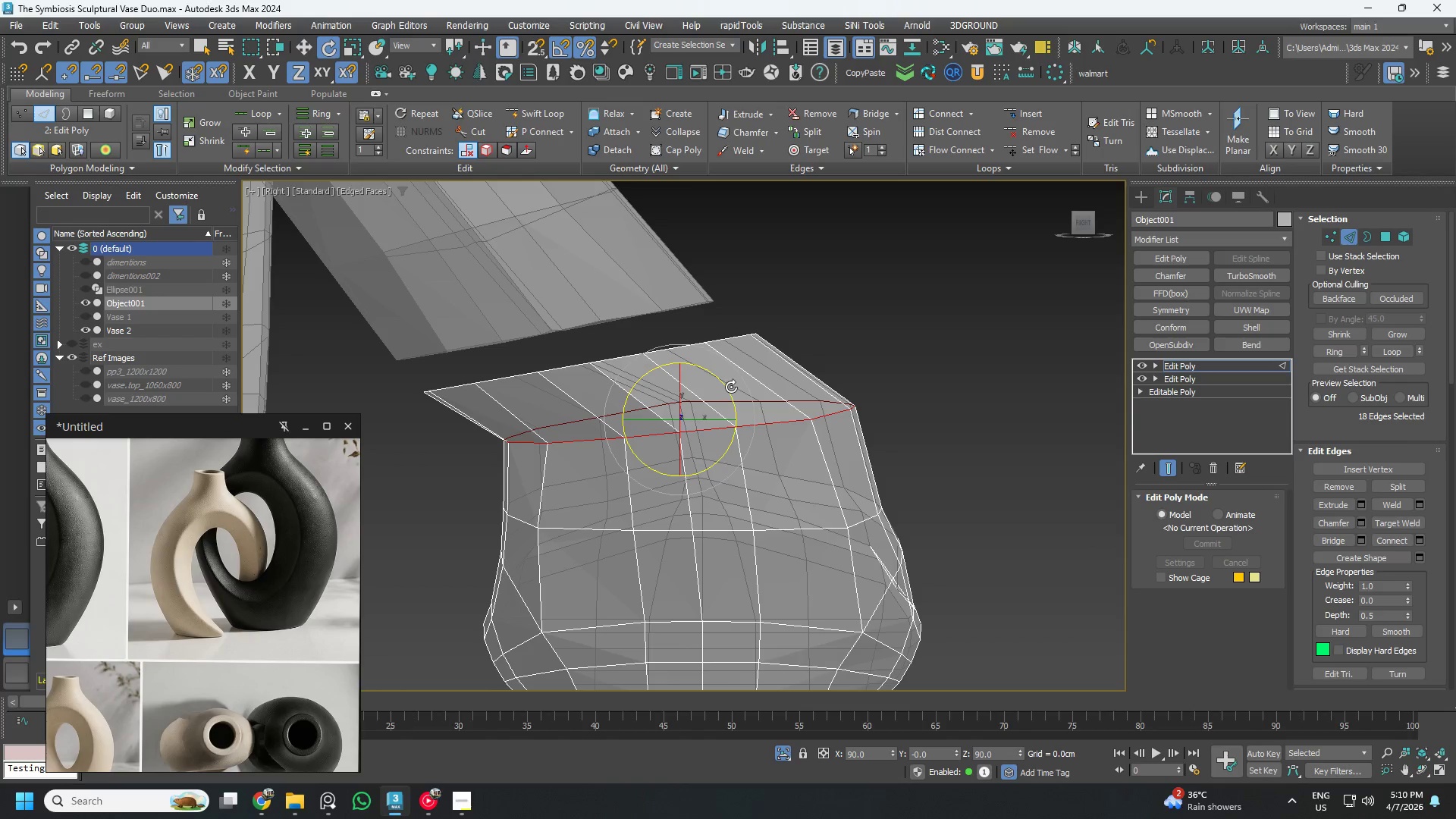 
left_click_drag(start_coordinate=[731, 387], to_coordinate=[720, 384])
 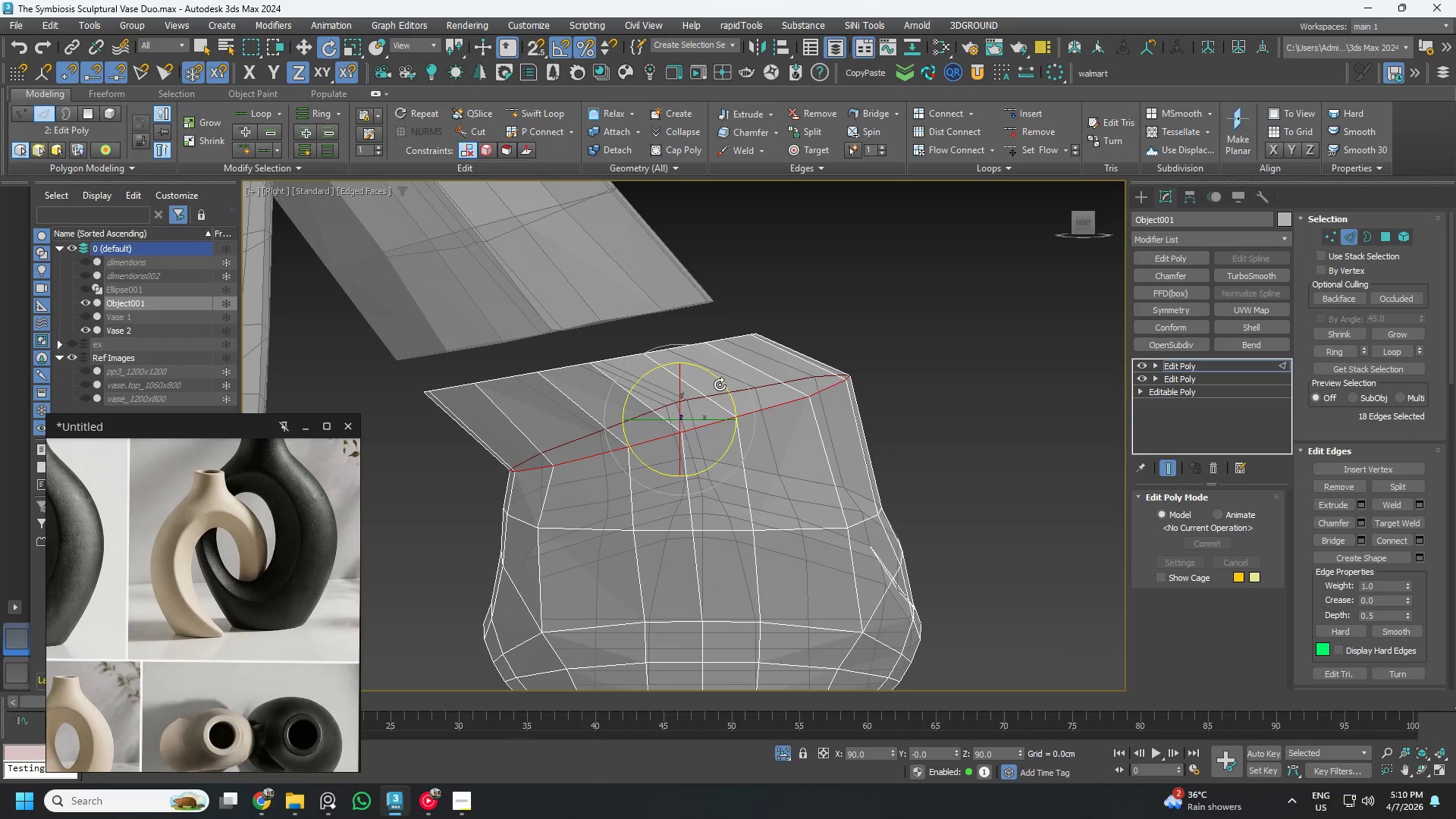 
key(R)
 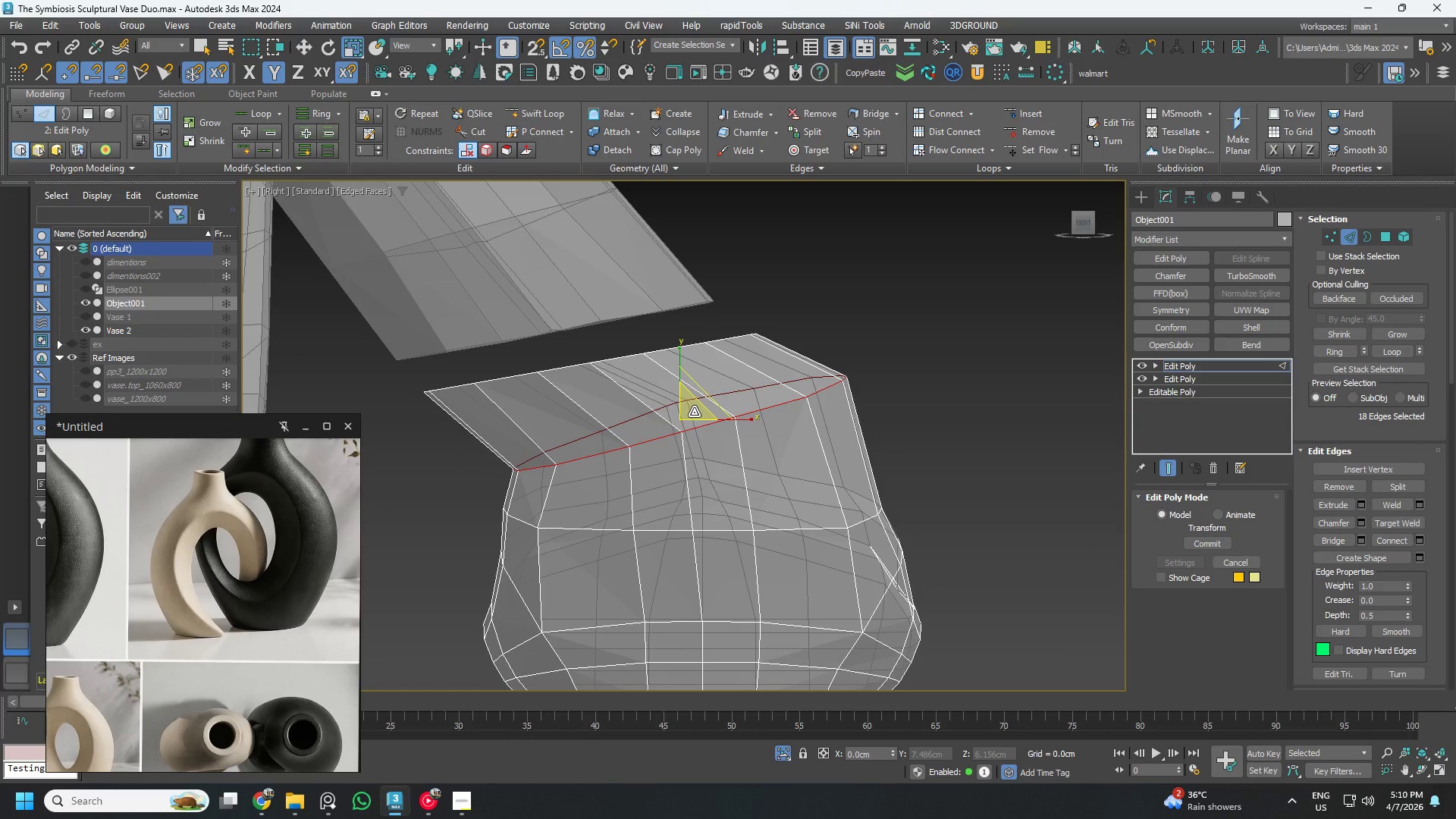 
key(W)
 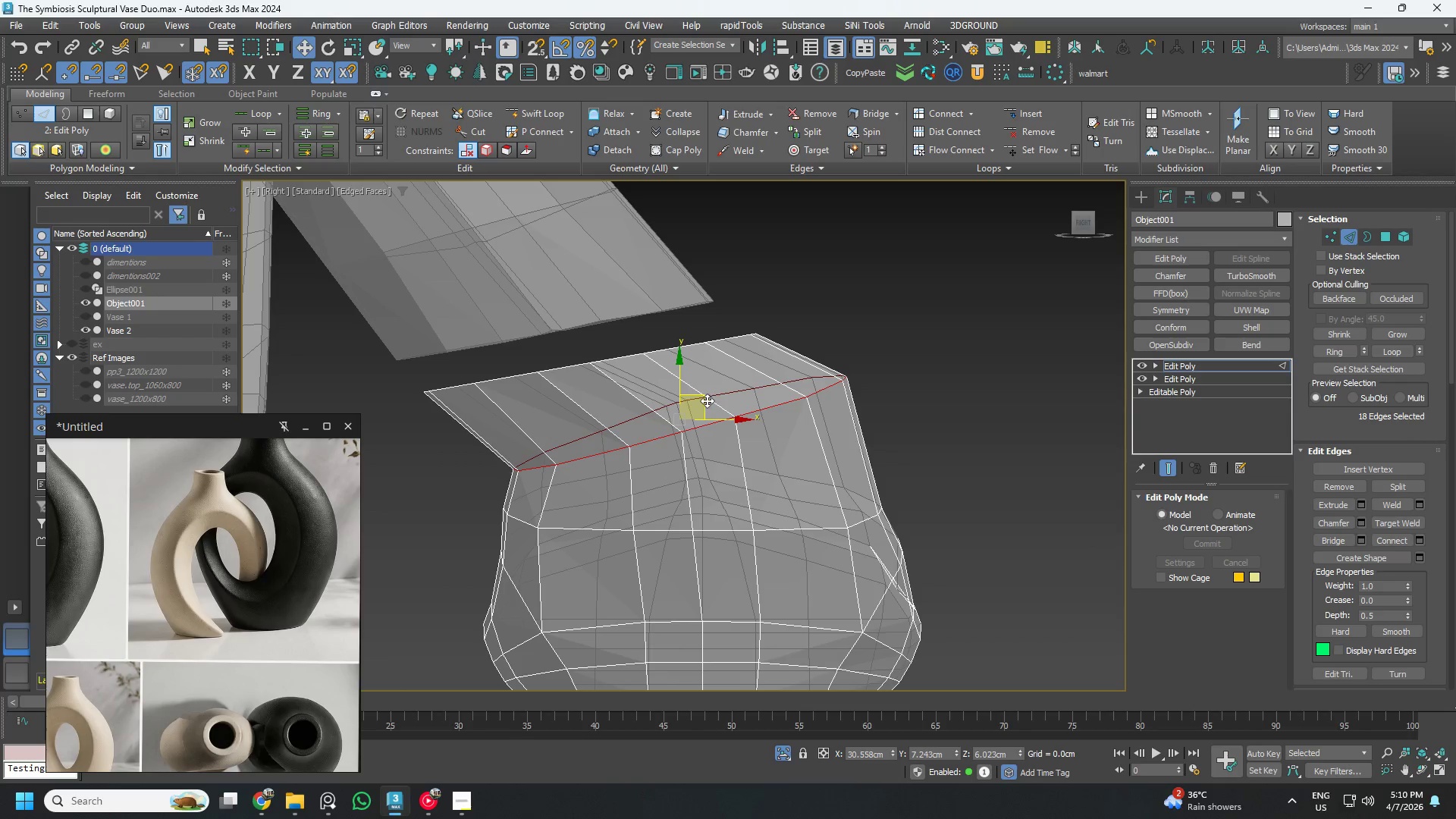 
left_click_drag(start_coordinate=[702, 399], to_coordinate=[667, 406])
 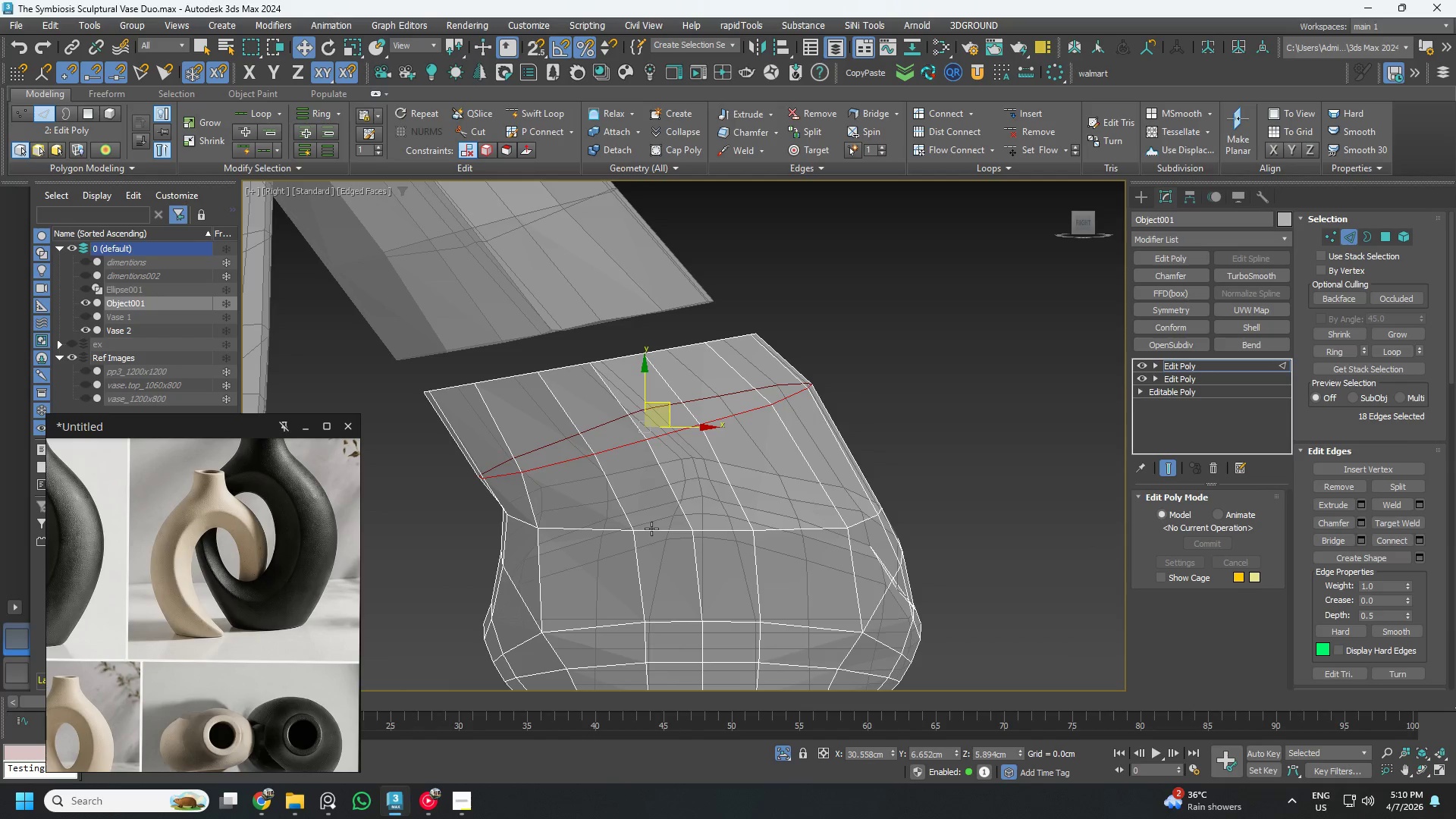 
double_click([651, 529])
 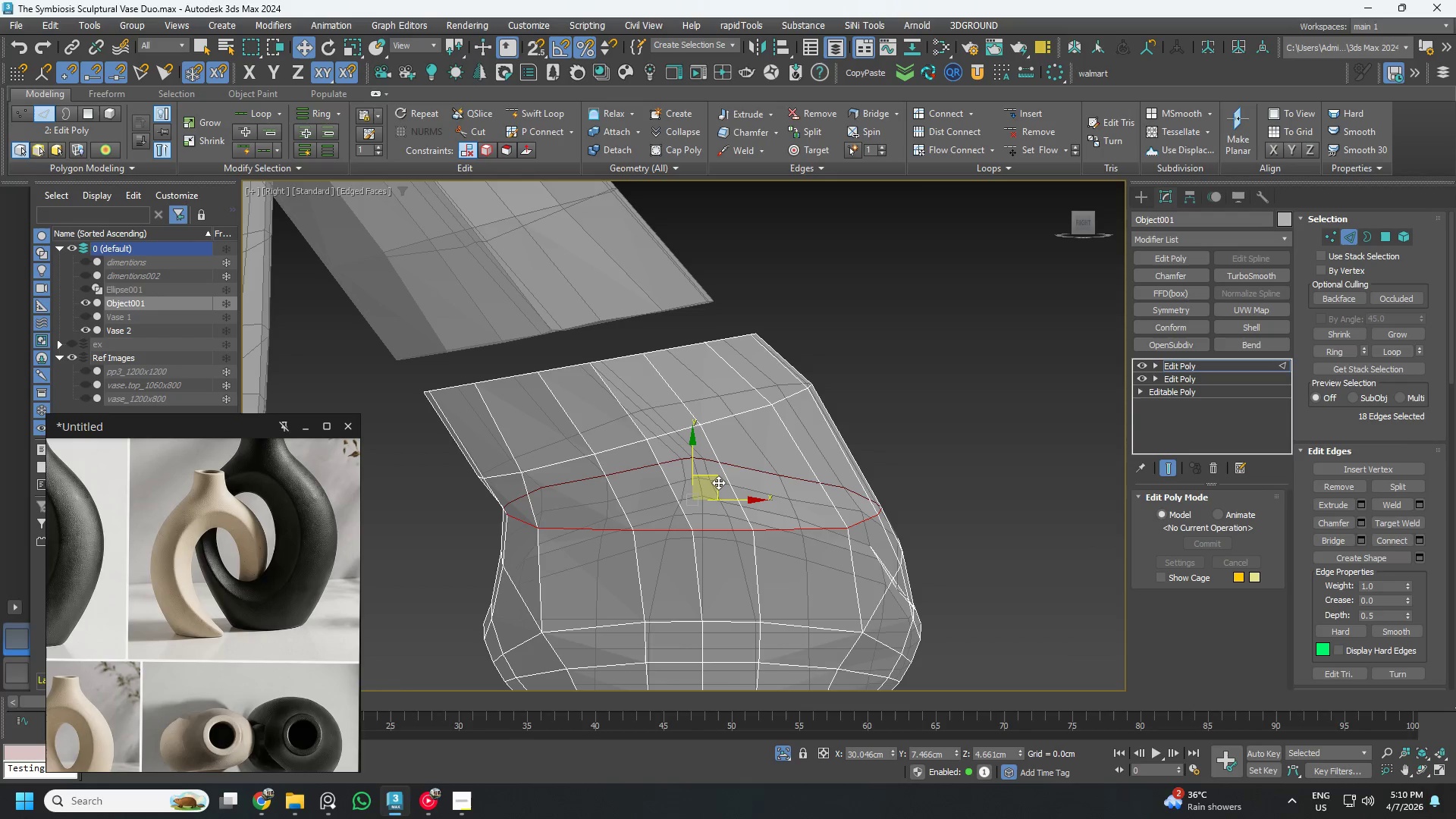 
key(E)
 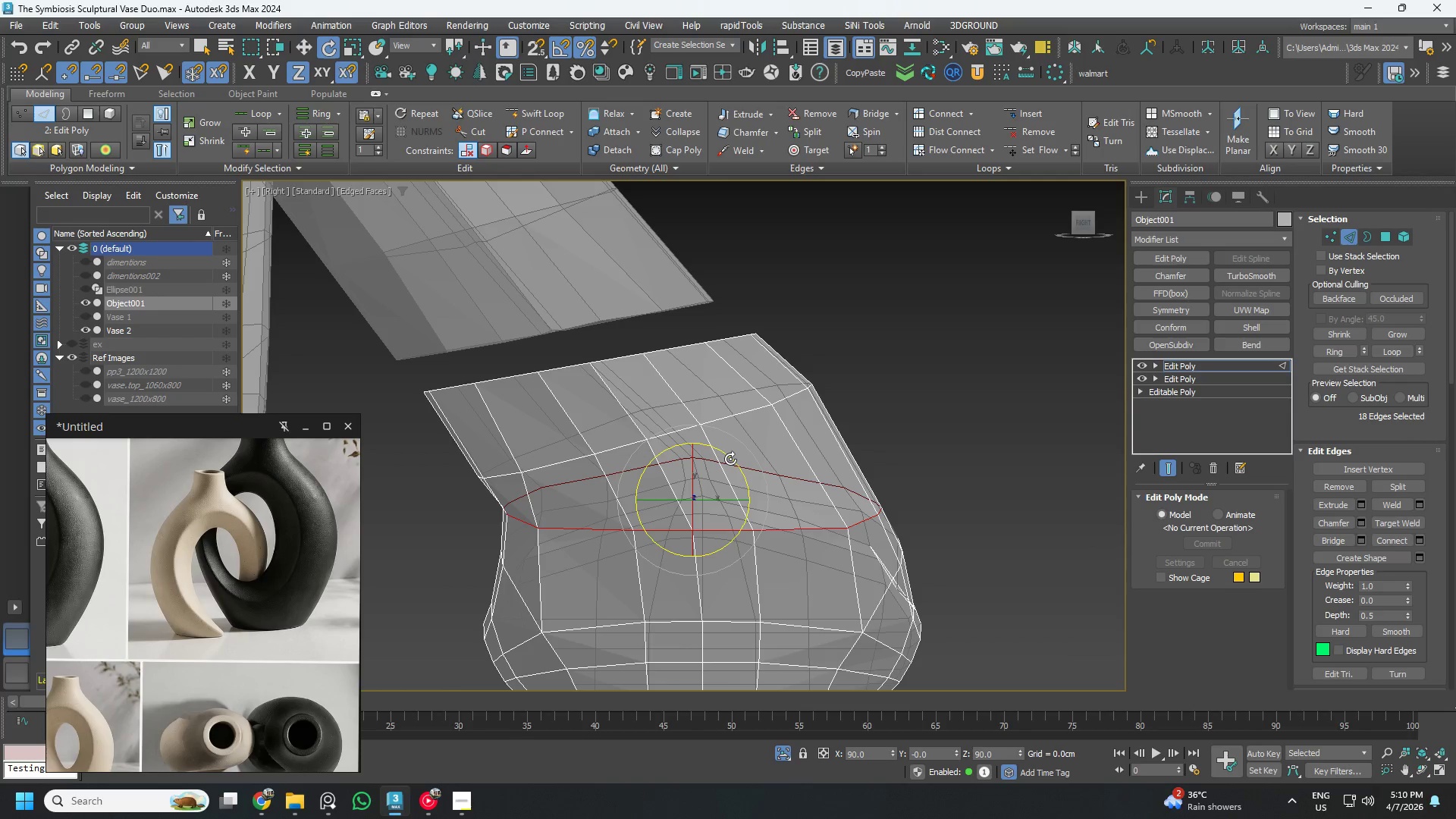 
left_click_drag(start_coordinate=[730, 458], to_coordinate=[726, 455])
 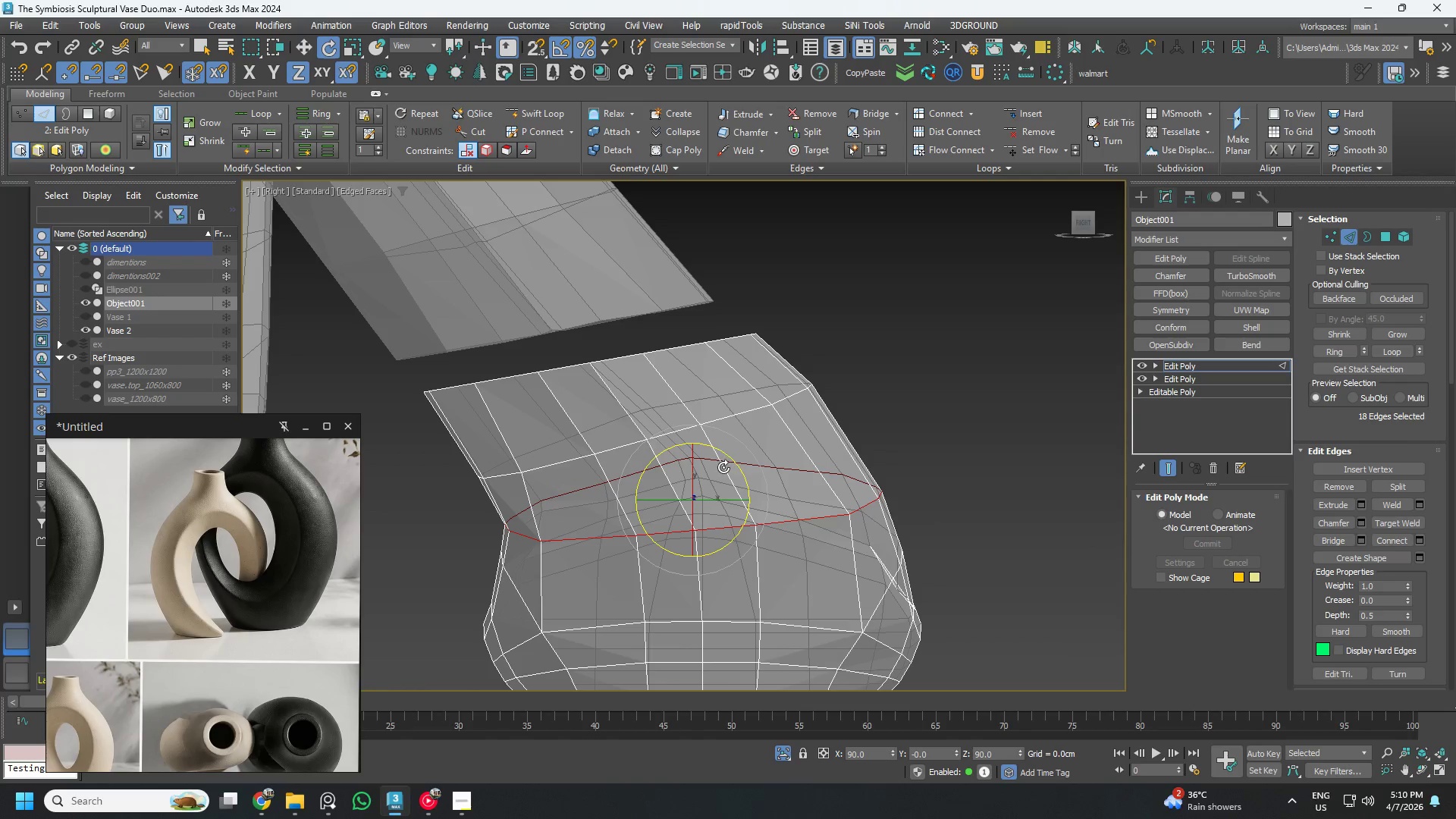 
key(W)
 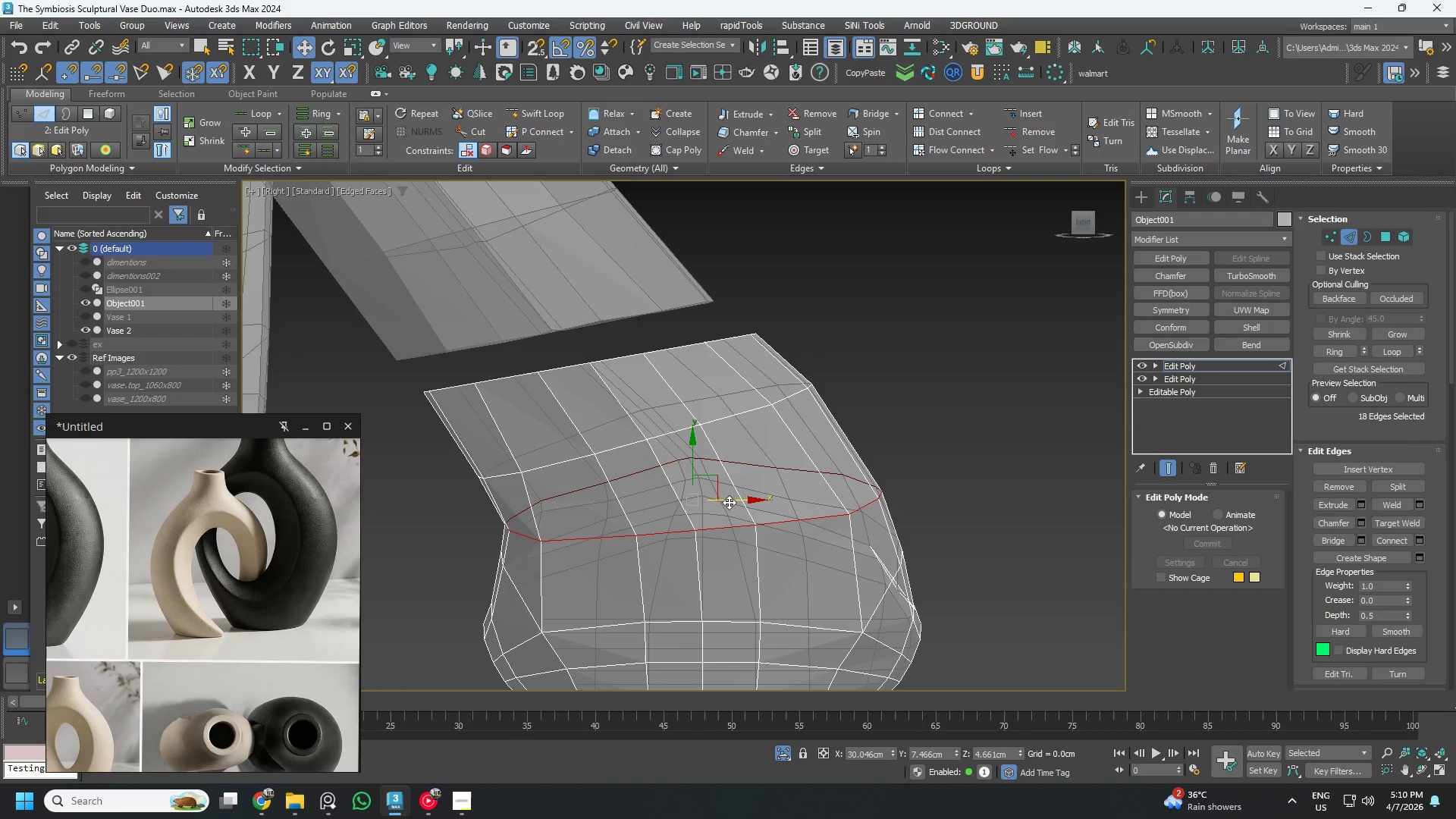 
left_click_drag(start_coordinate=[728, 502], to_coordinate=[718, 504])
 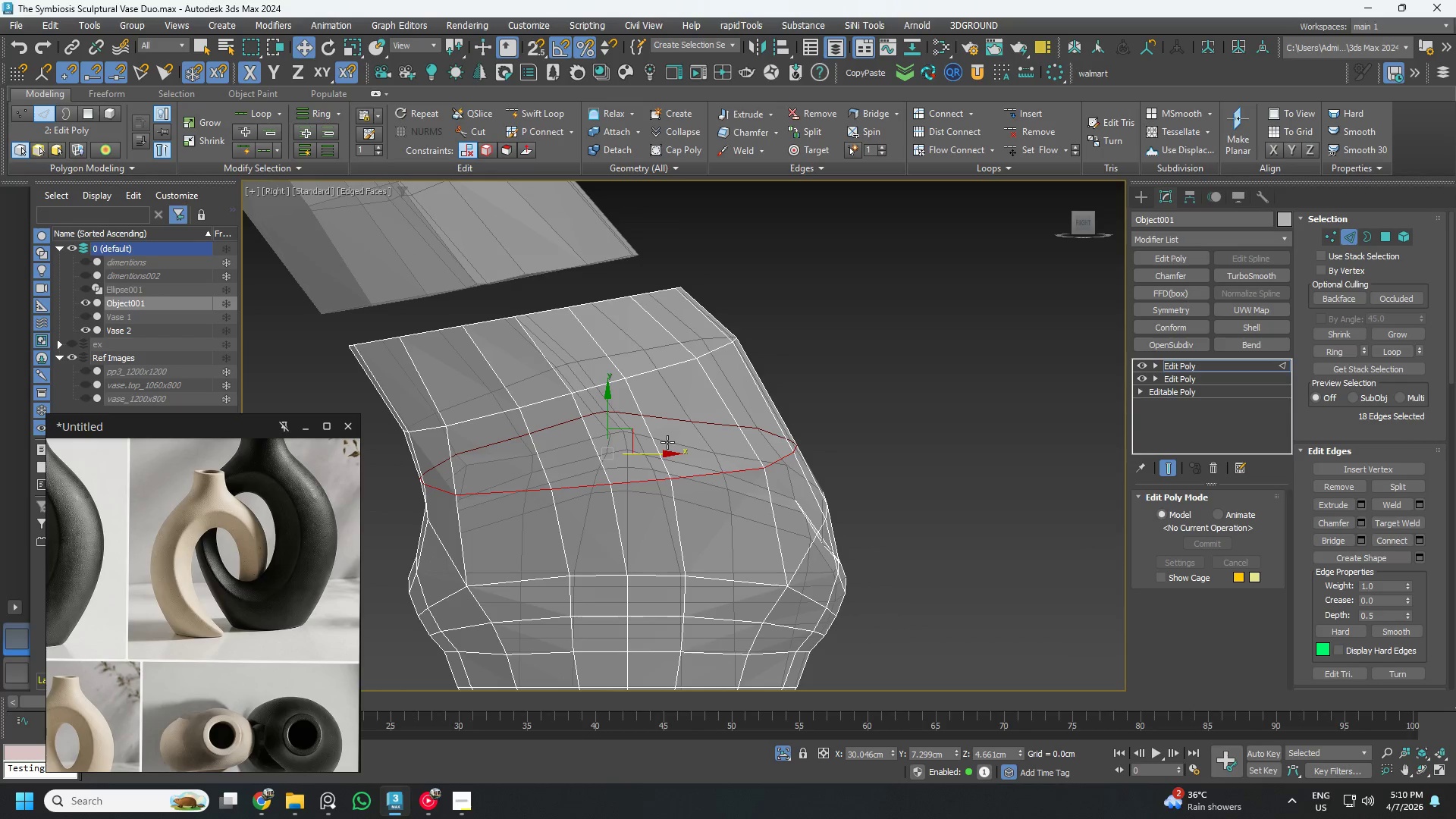 
double_click([667, 442])
 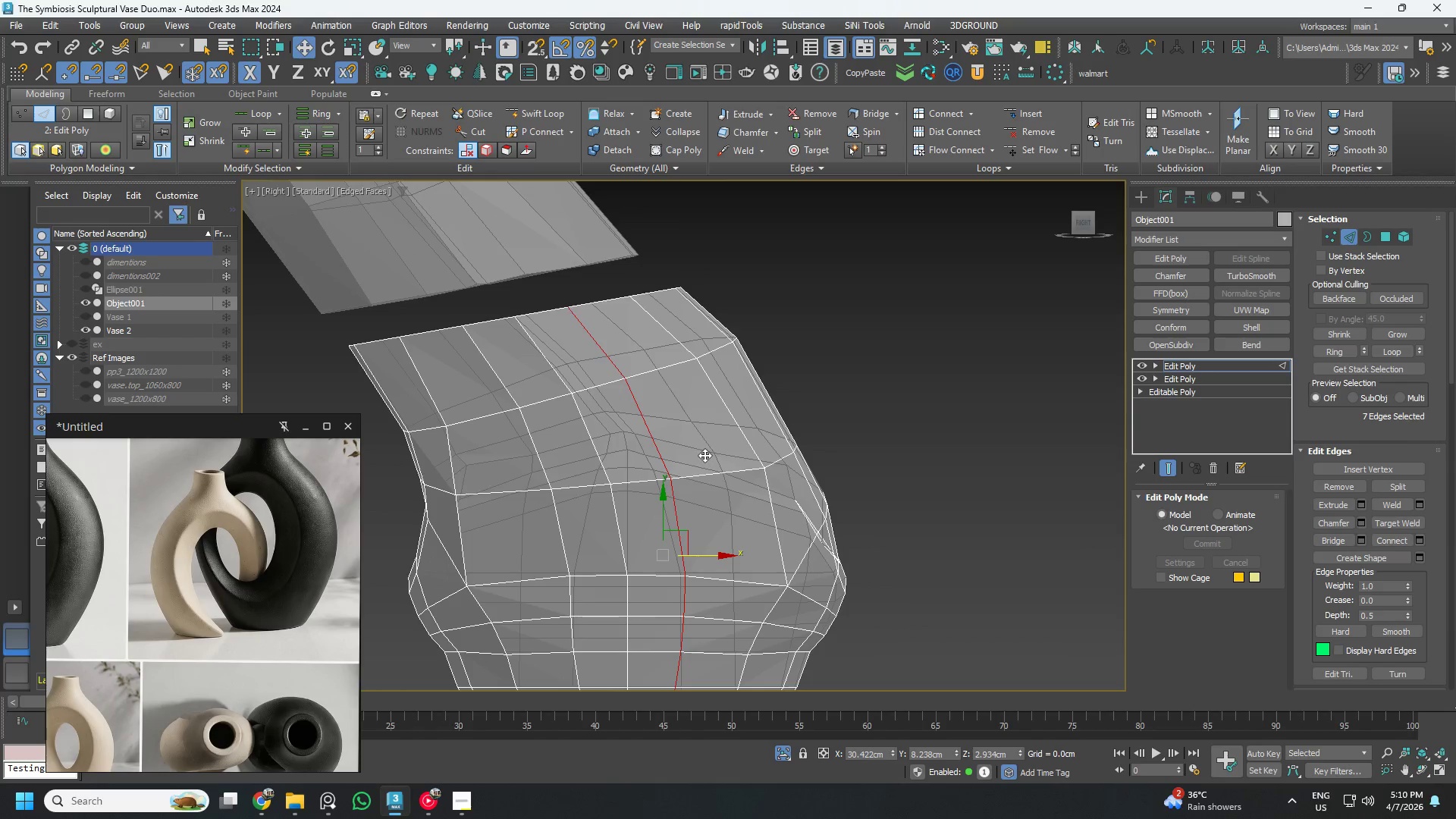 
double_click([704, 455])
 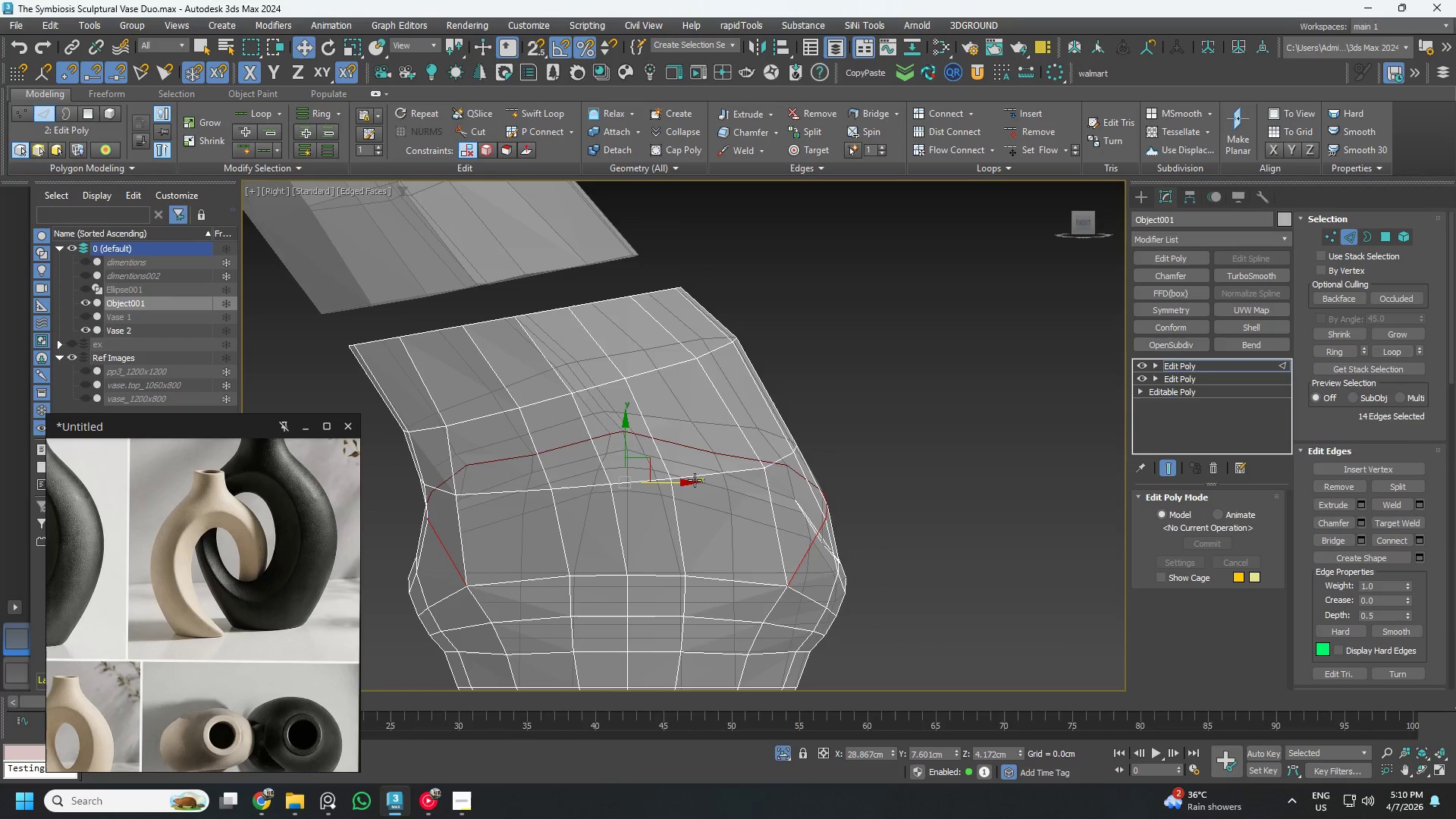 
left_click_drag(start_coordinate=[682, 482], to_coordinate=[679, 485])
 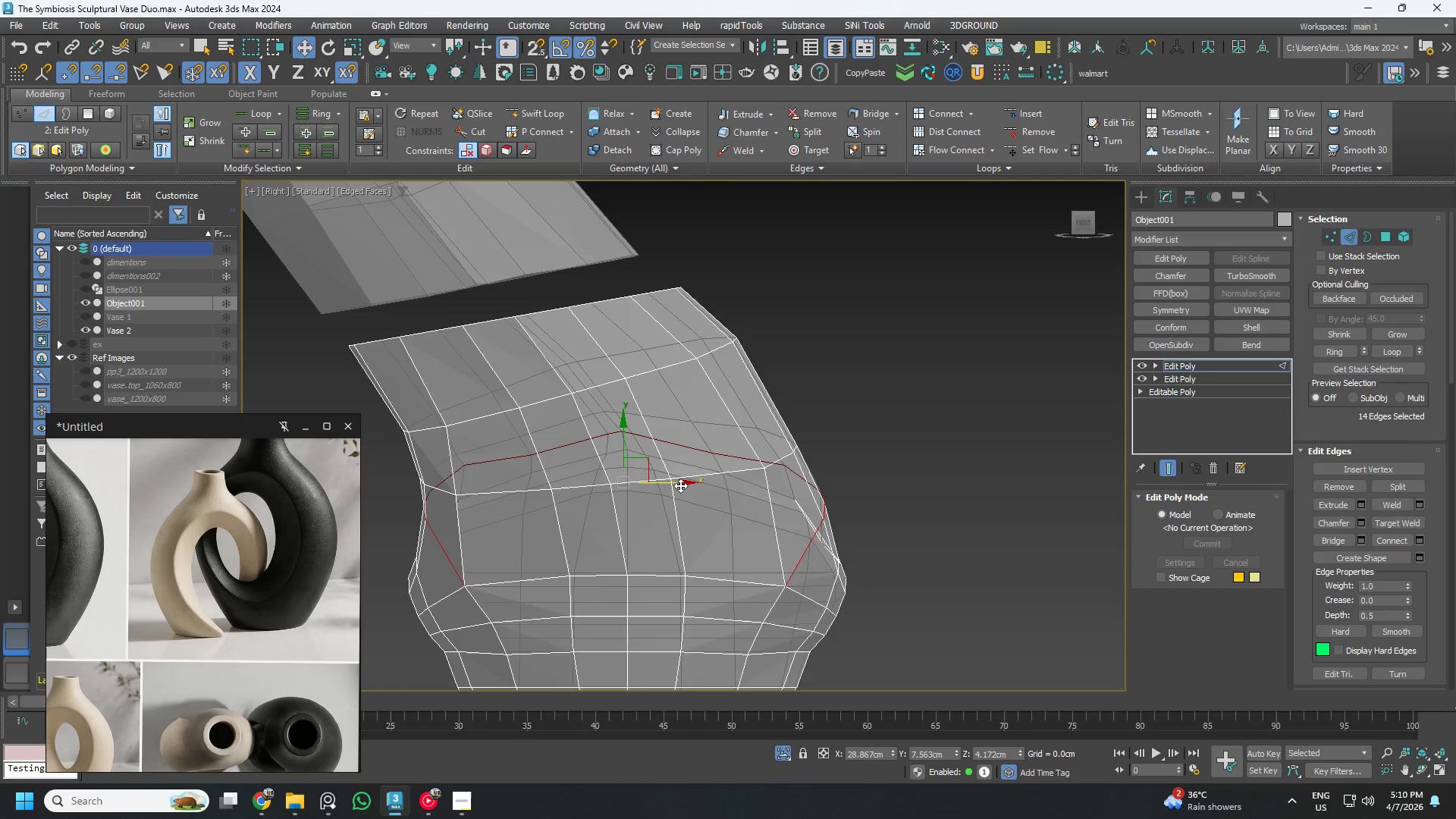 
scroll: coordinate [686, 484], scroll_direction: down, amount: 1.0
 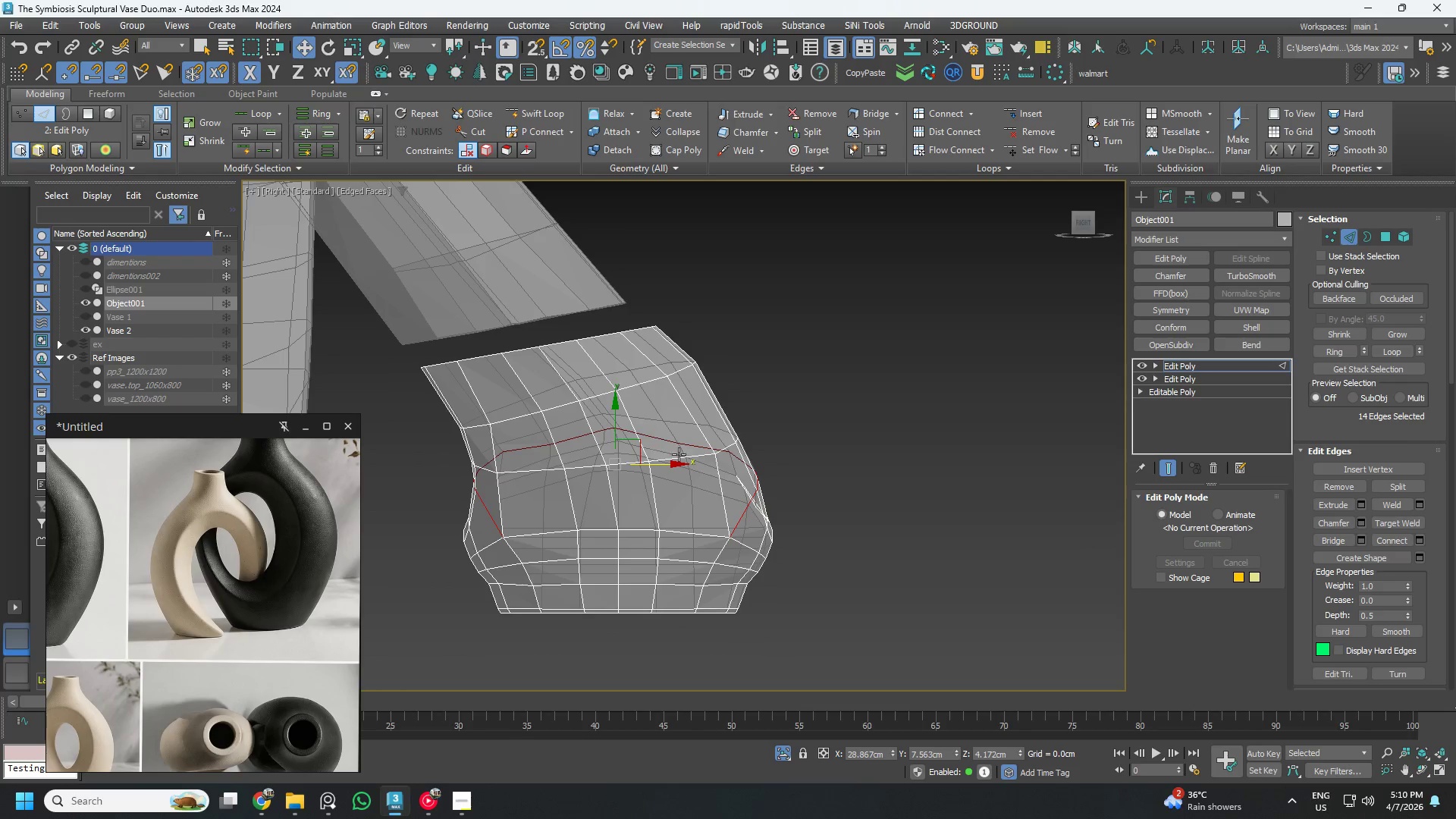 
hold_key(key=AltLeft, duration=1.45)
 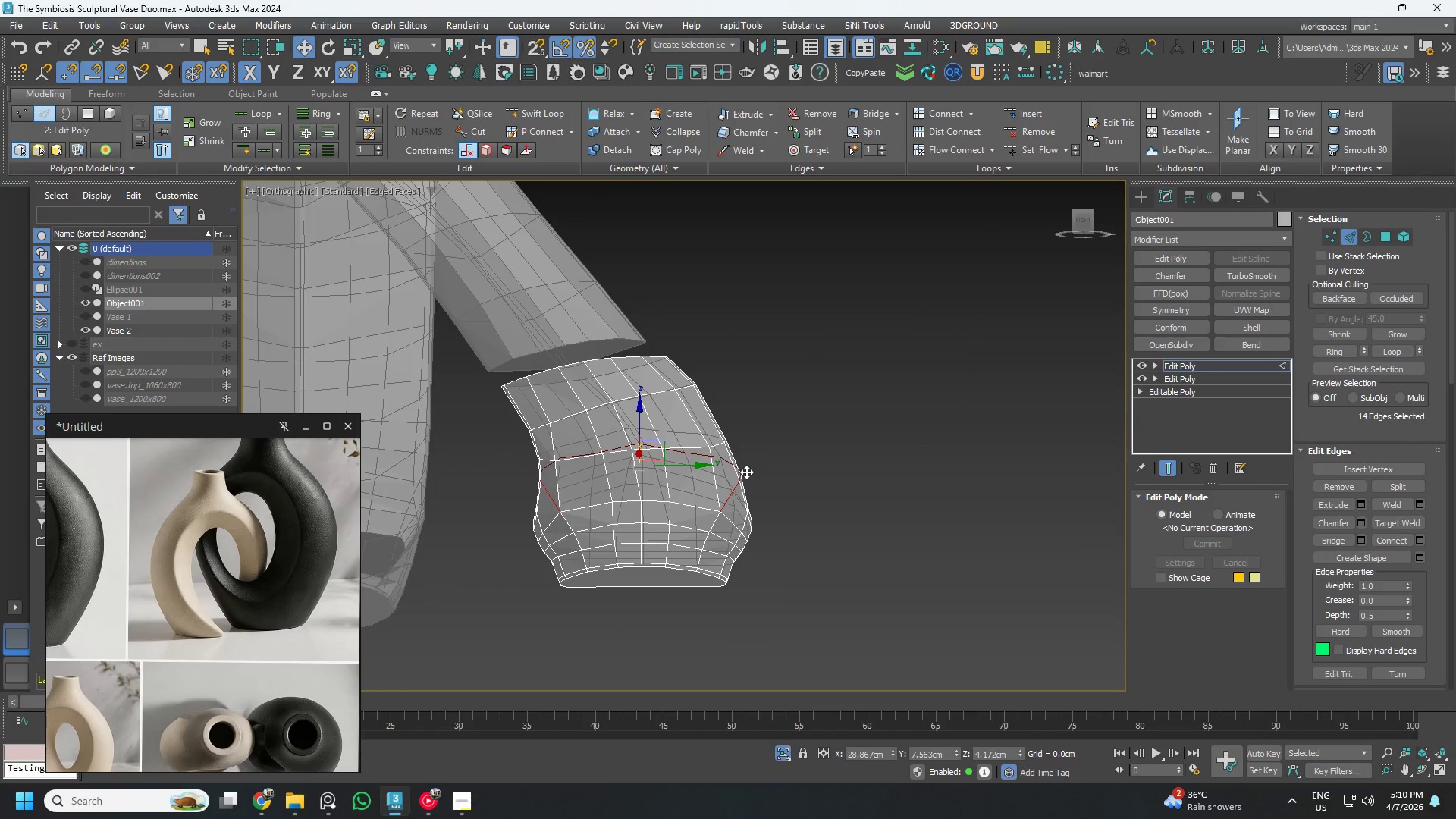 
scroll: coordinate [712, 488], scroll_direction: down, amount: 2.0
 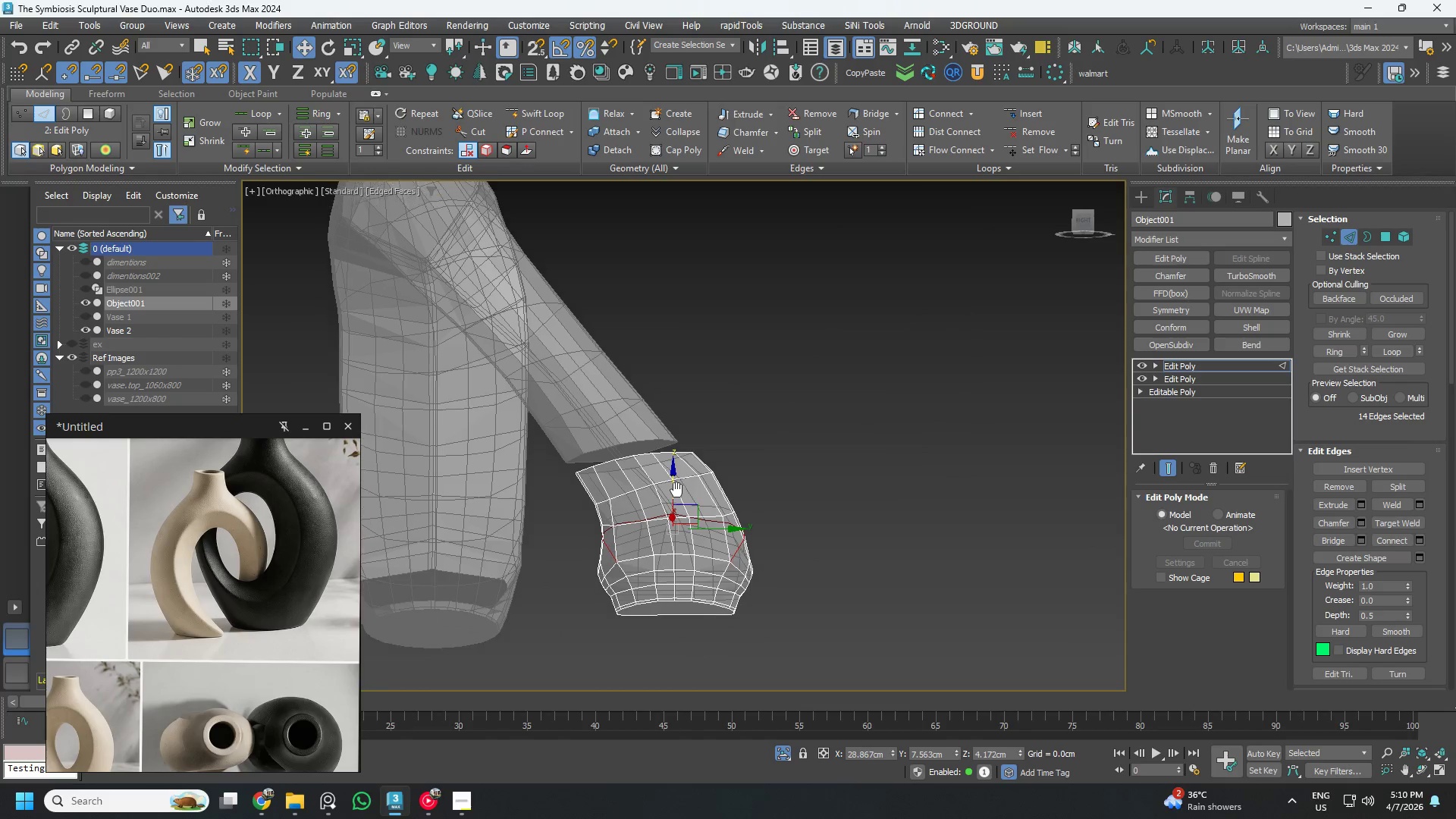 
scroll: coordinate [689, 453], scroll_direction: up, amount: 3.0
 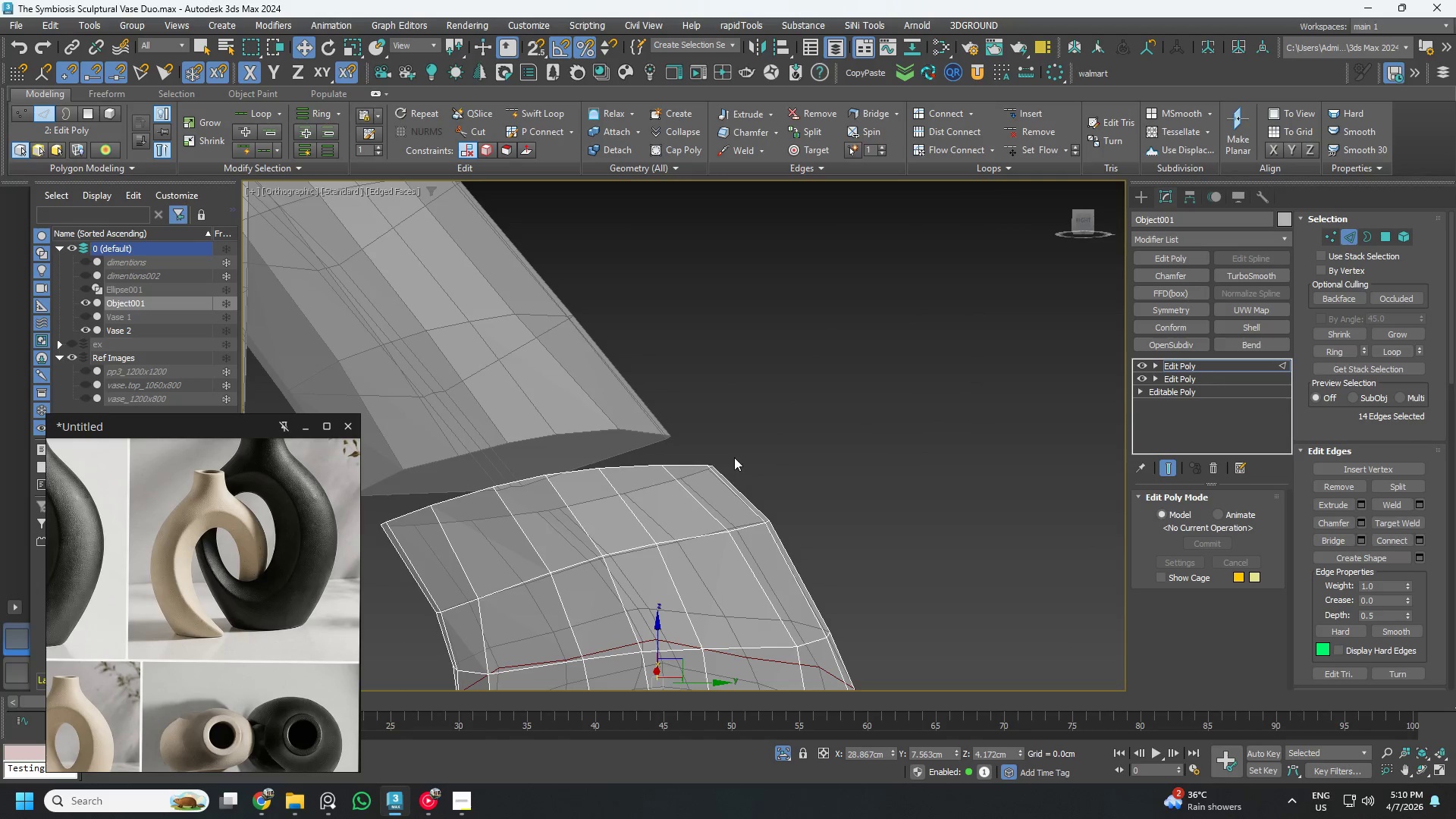 
hold_key(key=AltLeft, duration=0.48)
 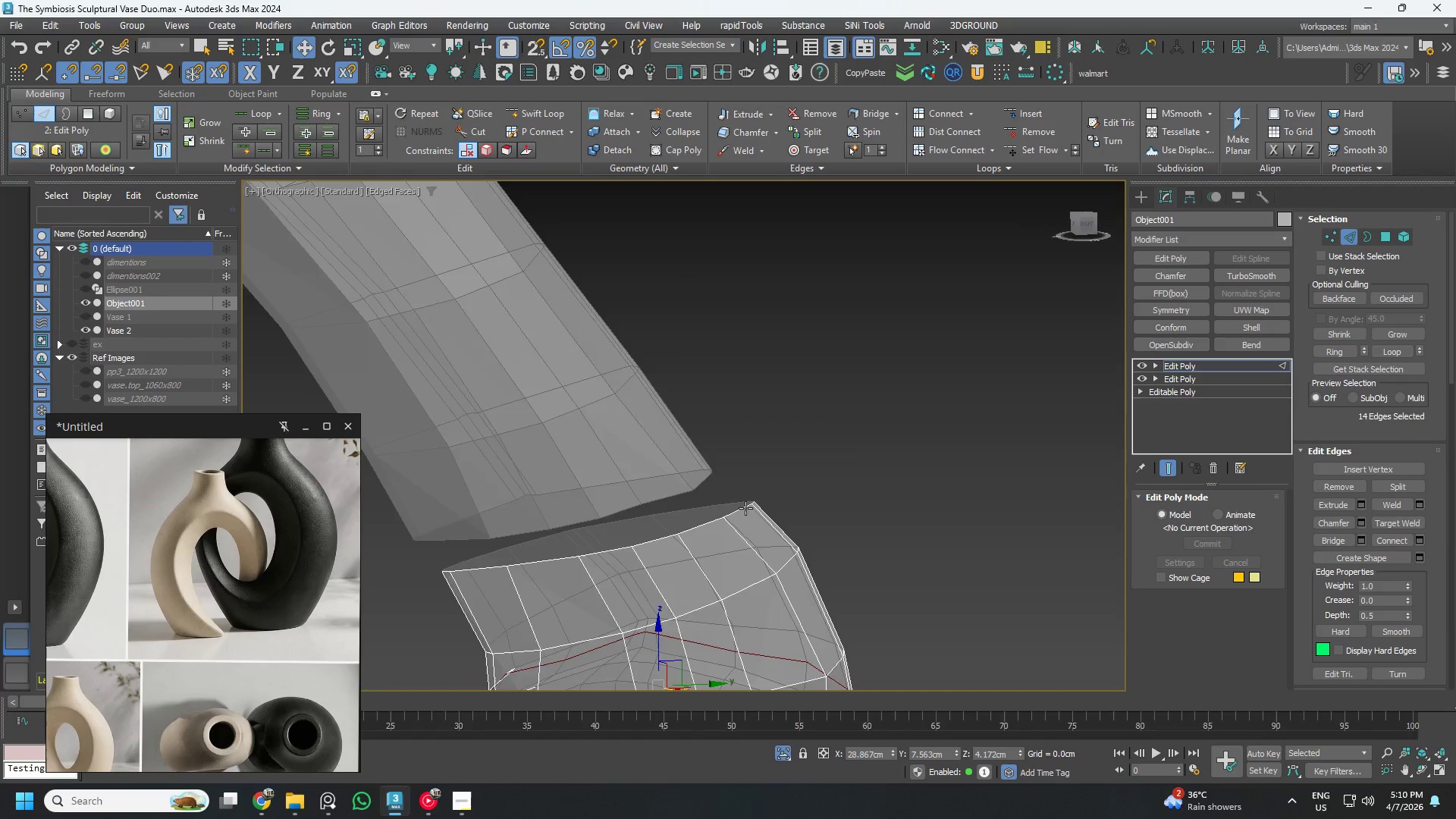 
hold_key(key=AltLeft, duration=0.44)
 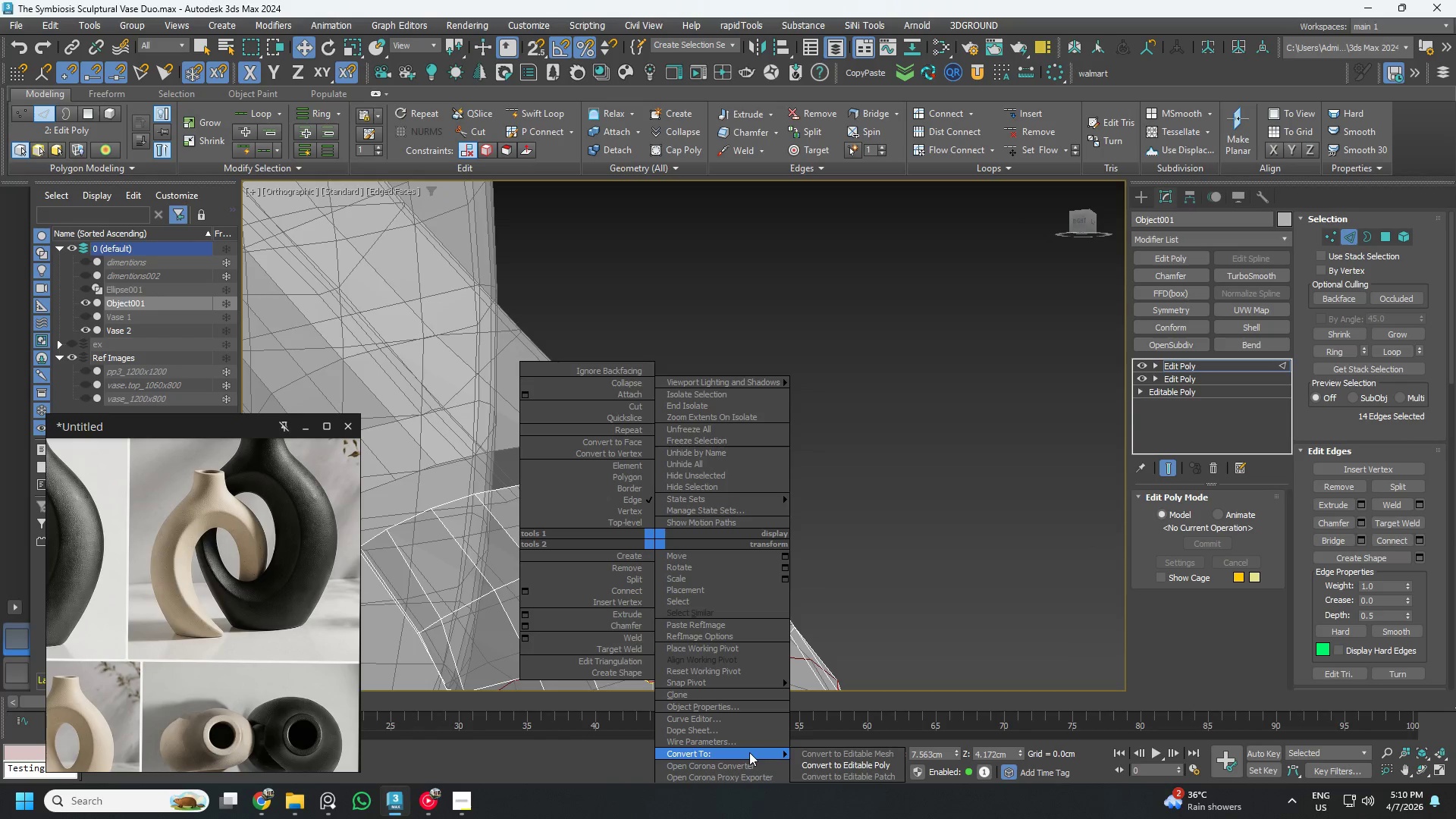 
left_click_drag(start_coordinate=[832, 764], to_coordinate=[832, 775])
 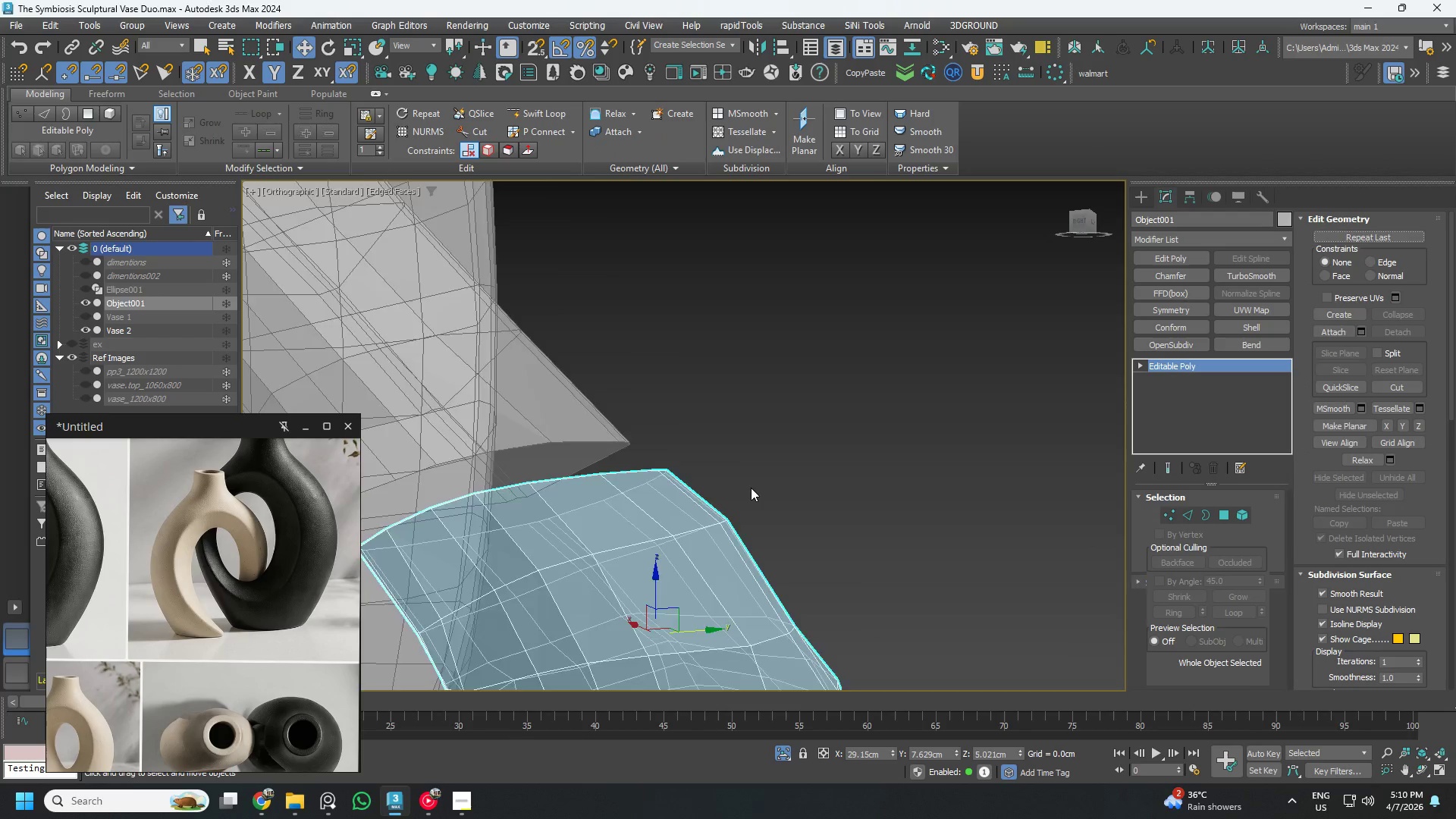 
hold_key(key=AltLeft, duration=0.38)
 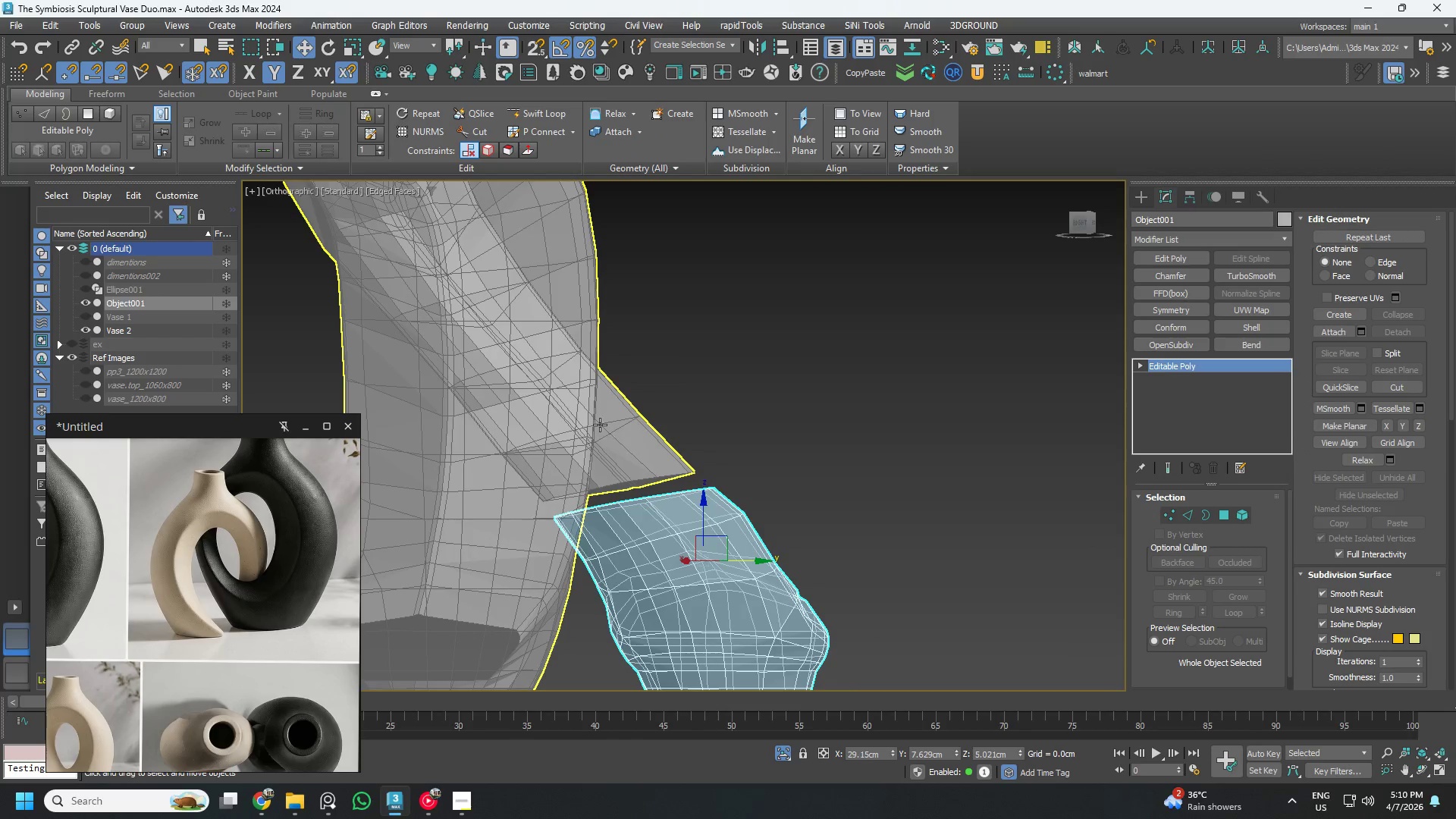 
scroll: coordinate [751, 488], scroll_direction: down, amount: 2.0
 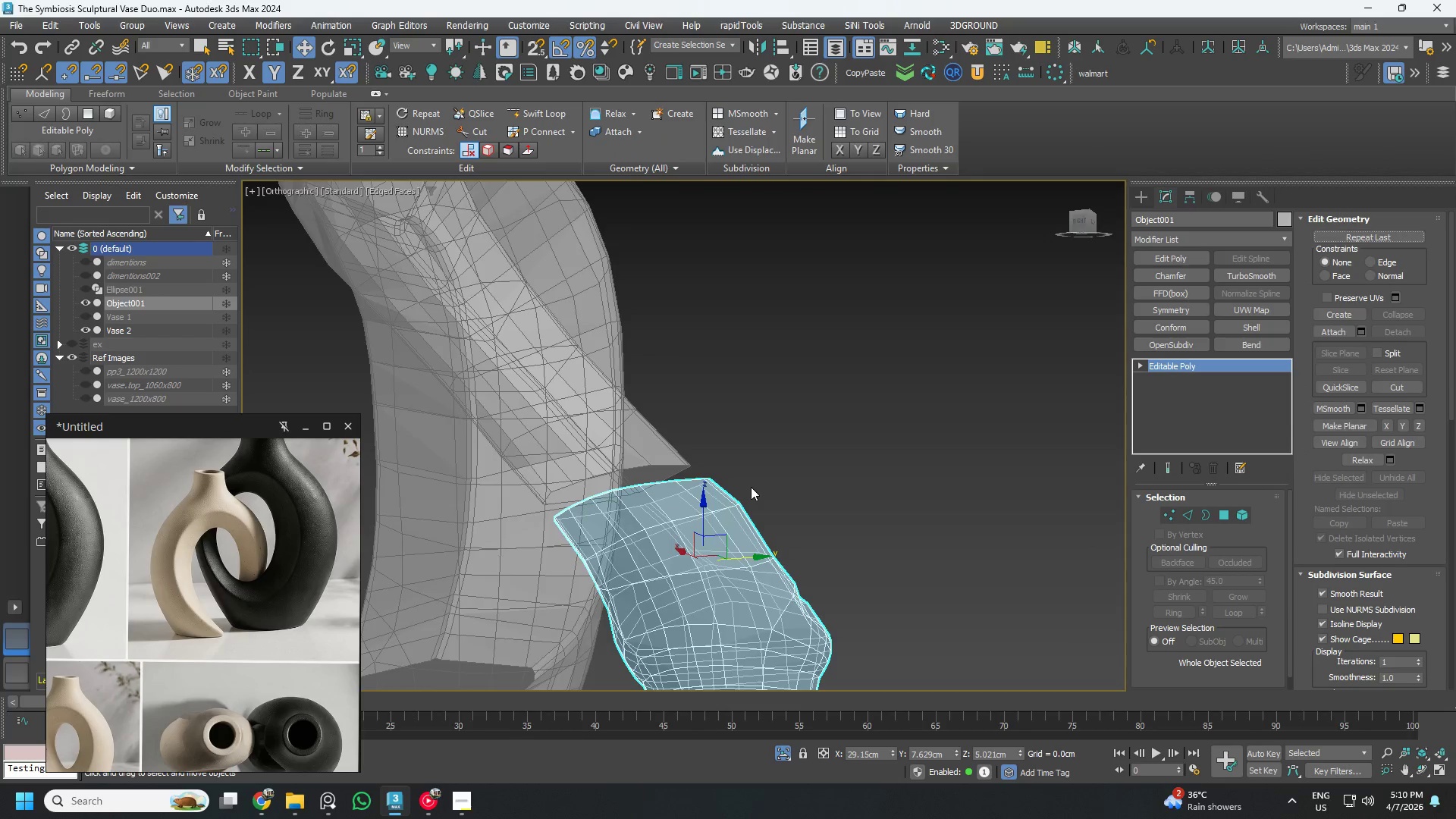 
left_click([600, 425])
 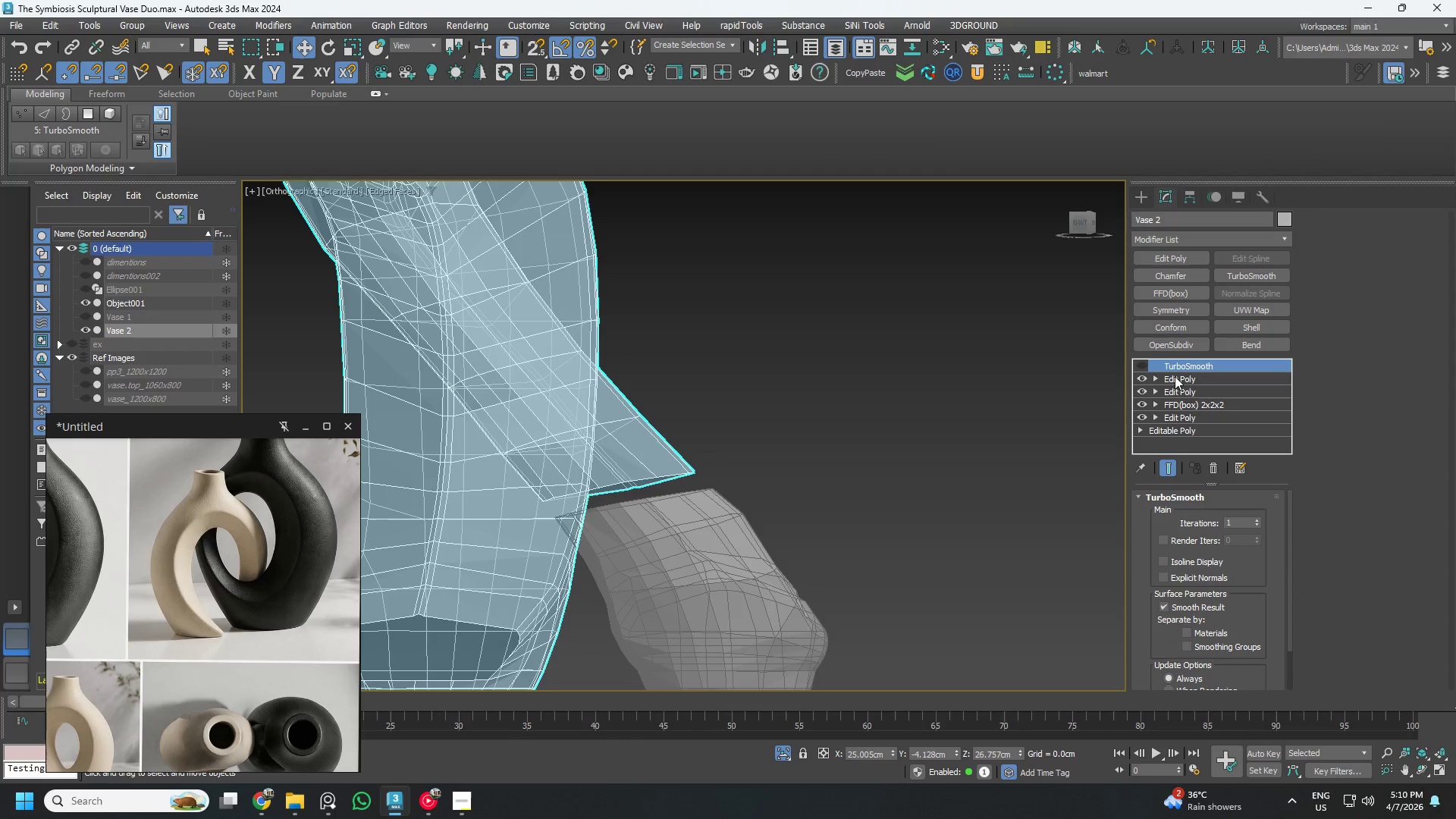 
left_click([1175, 376])
 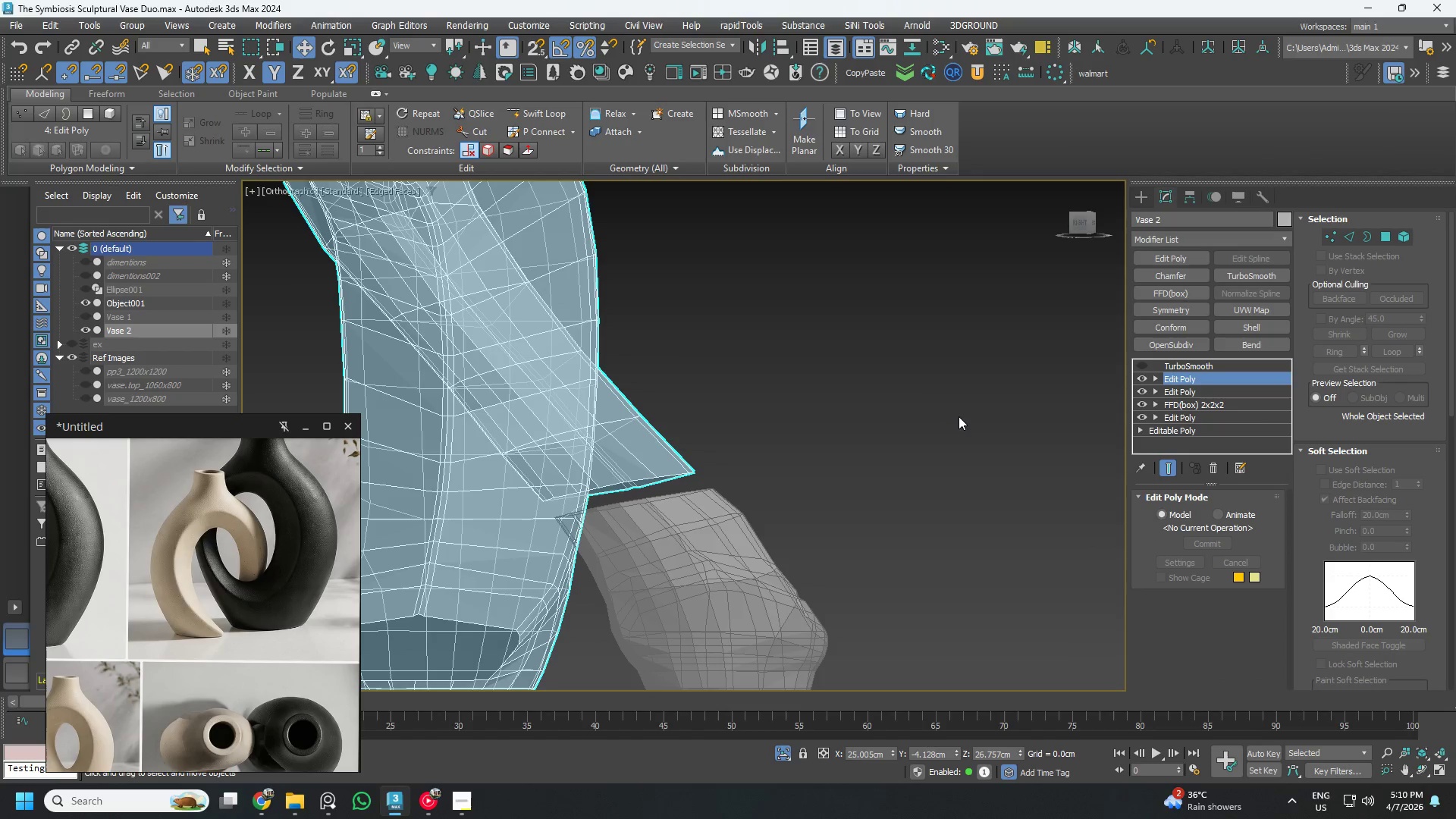 
key(5)
 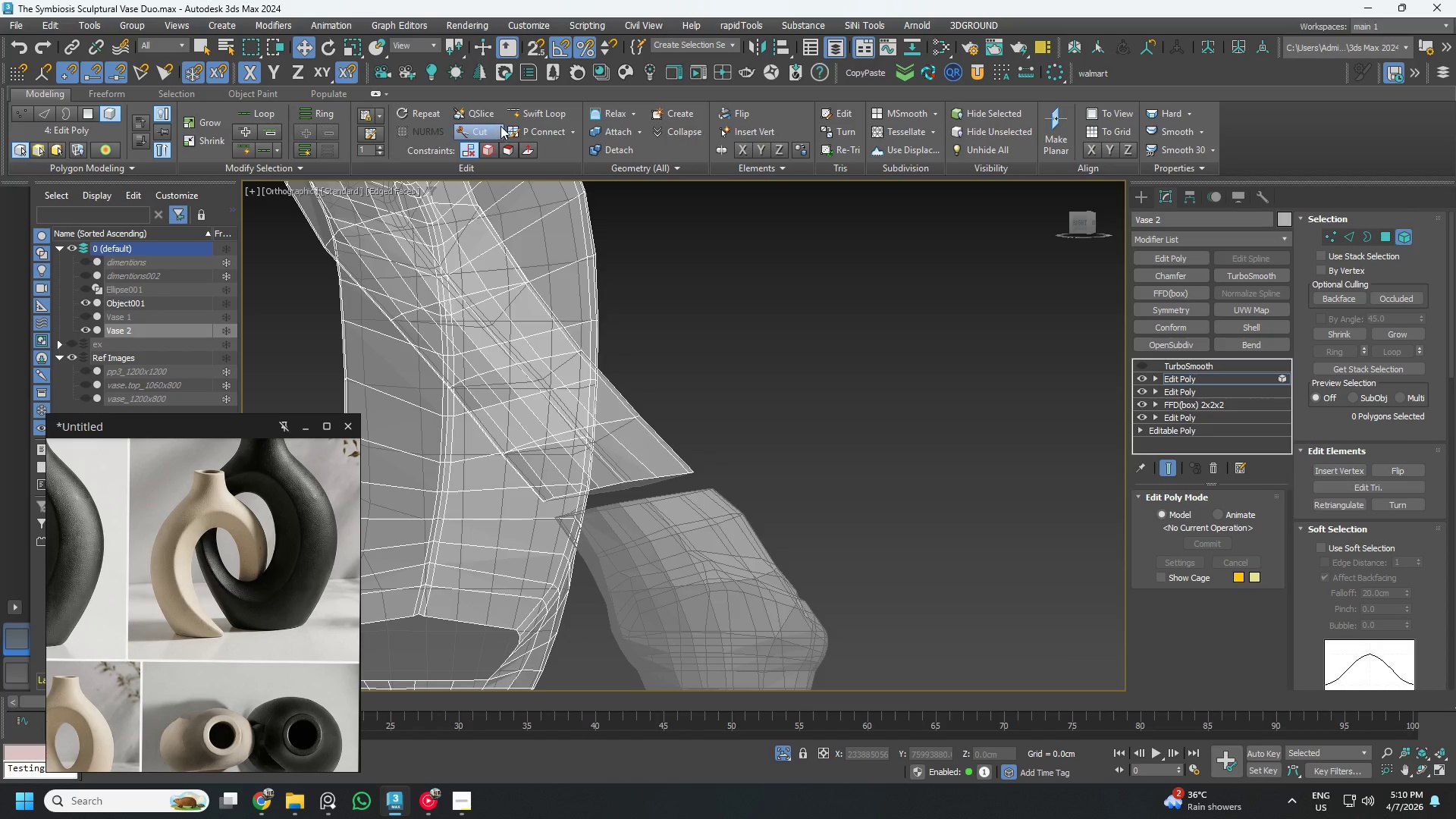 
left_click([611, 133])
 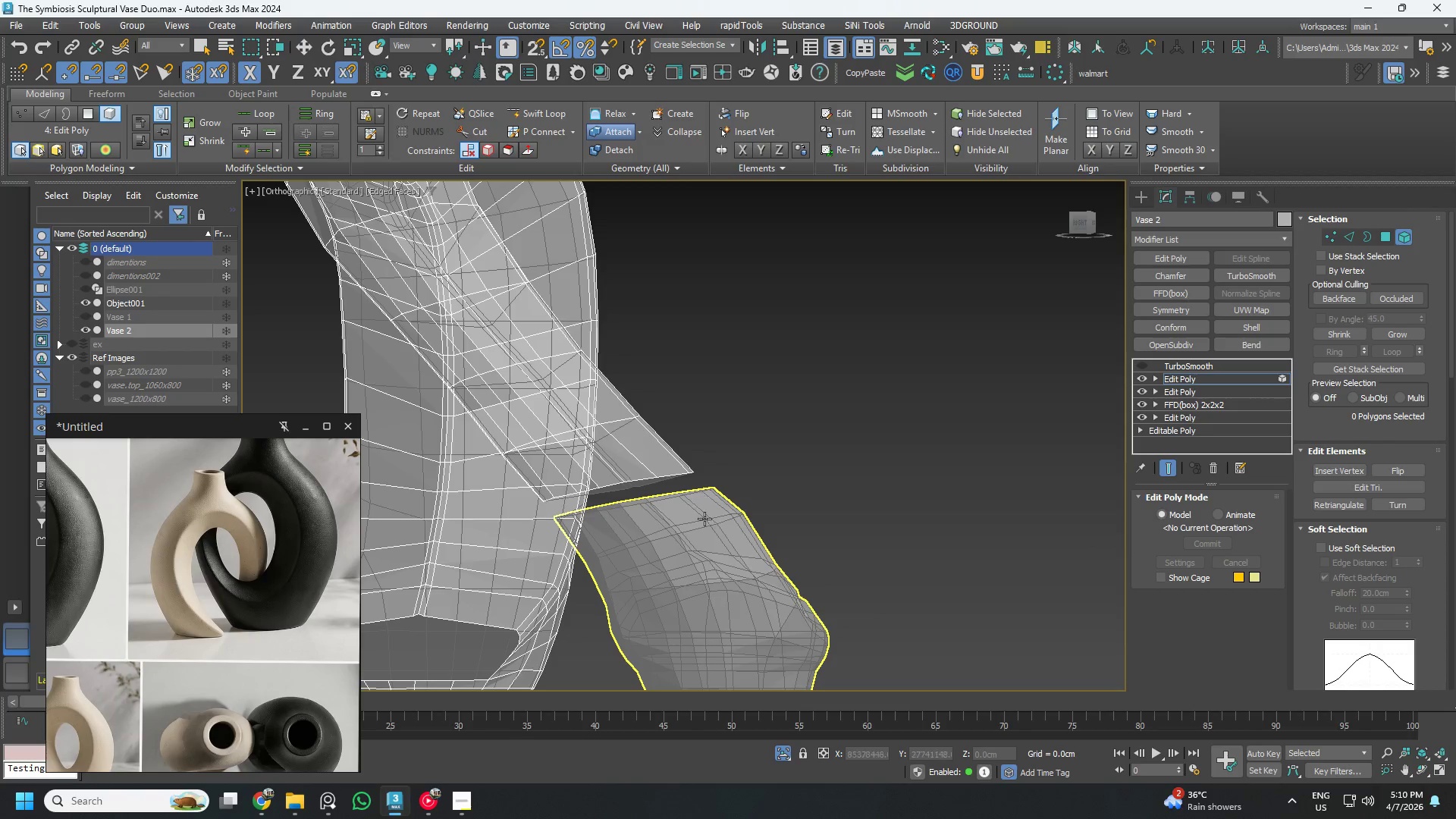 
left_click([704, 532])
 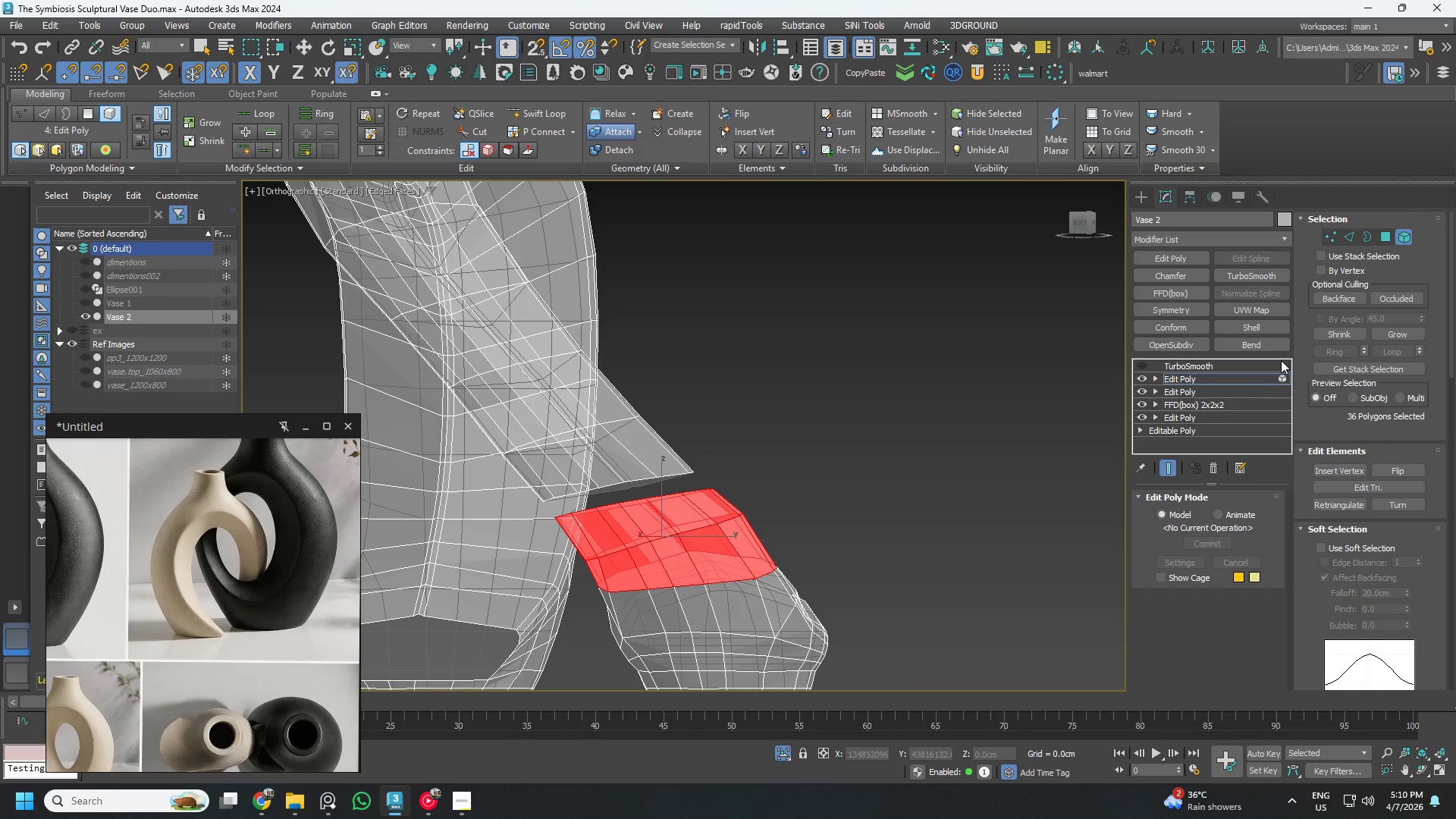 
left_click([967, 478])
 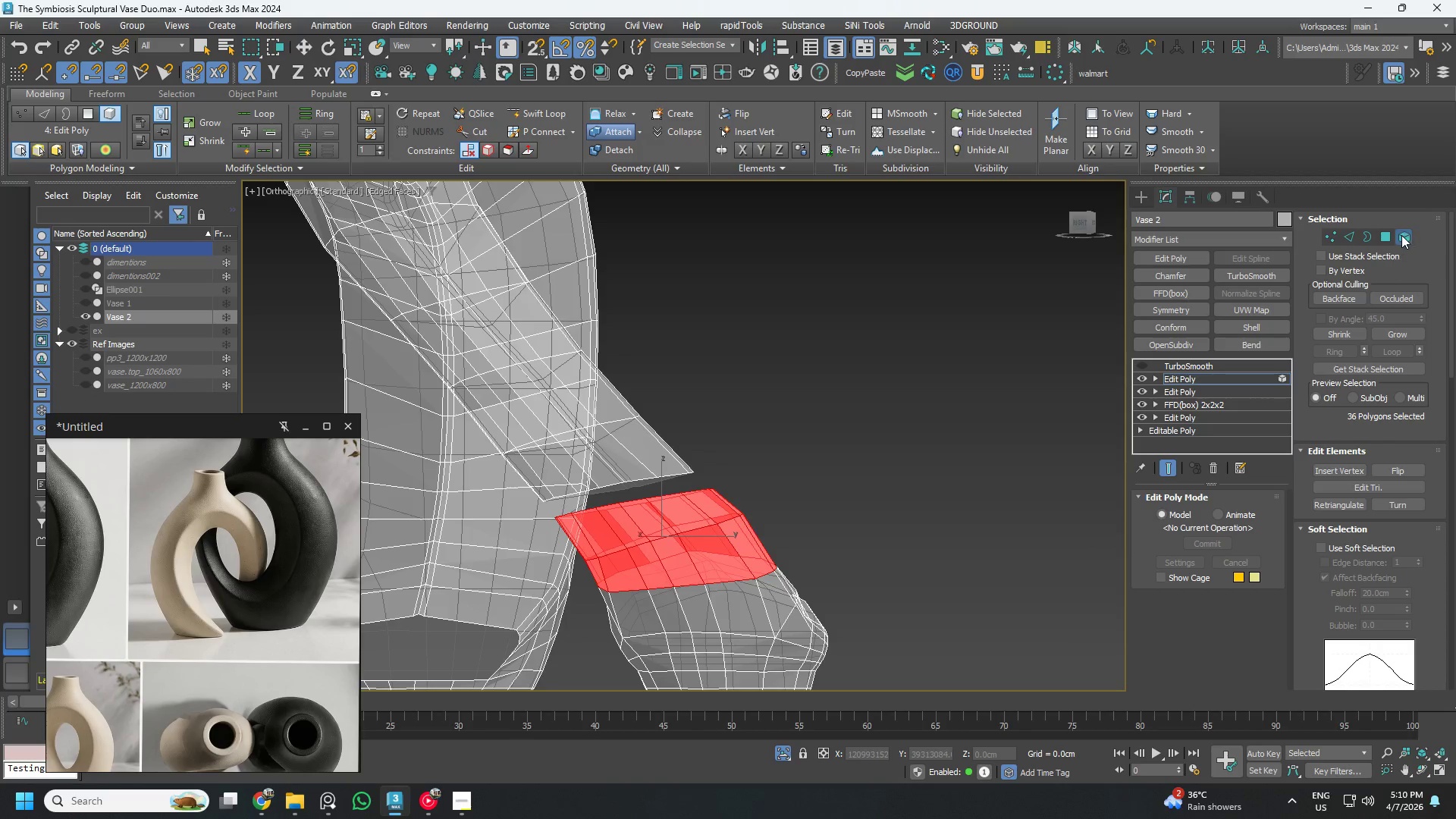 
left_click([1383, 236])
 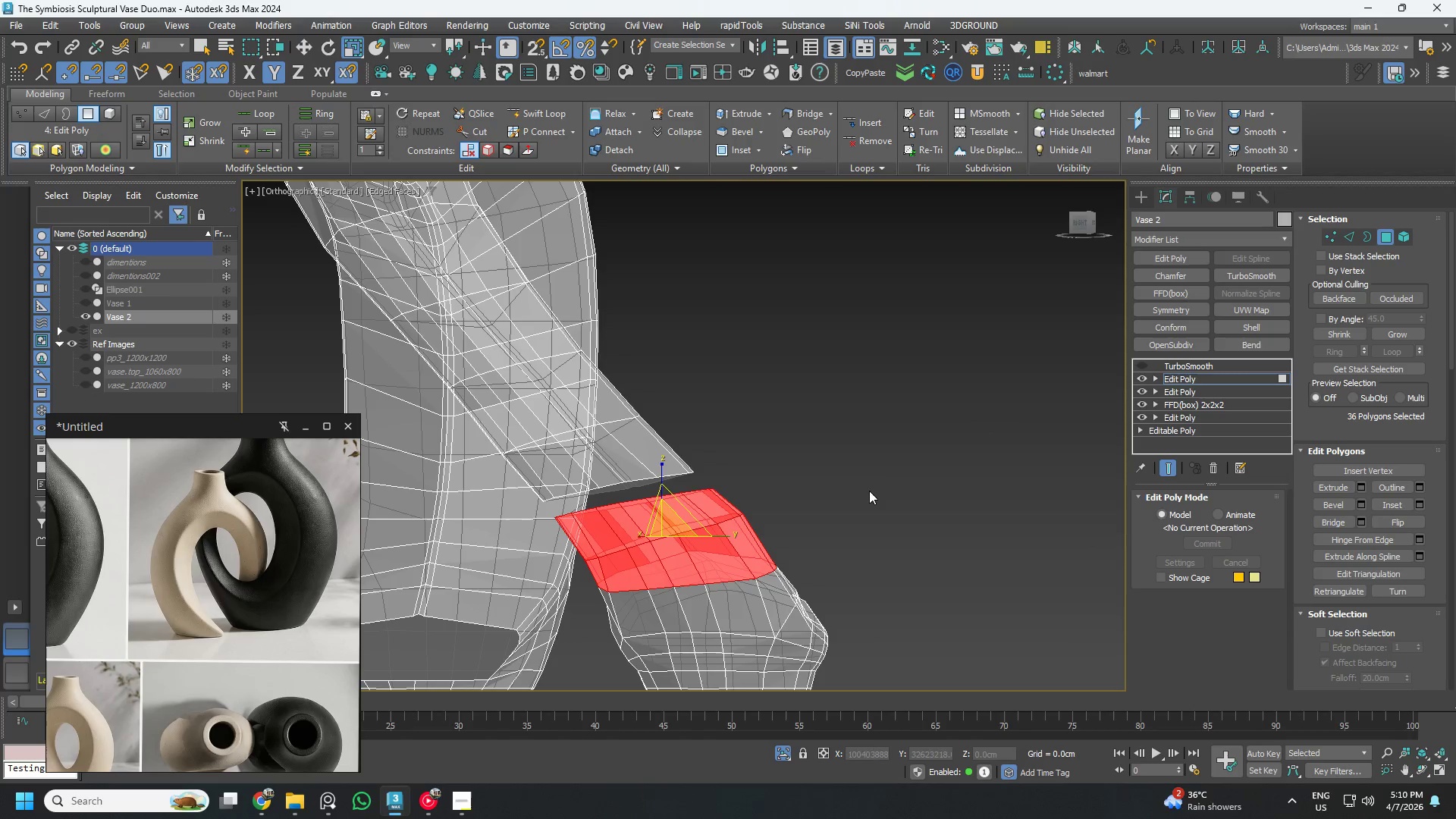 
double_click([861, 494])
 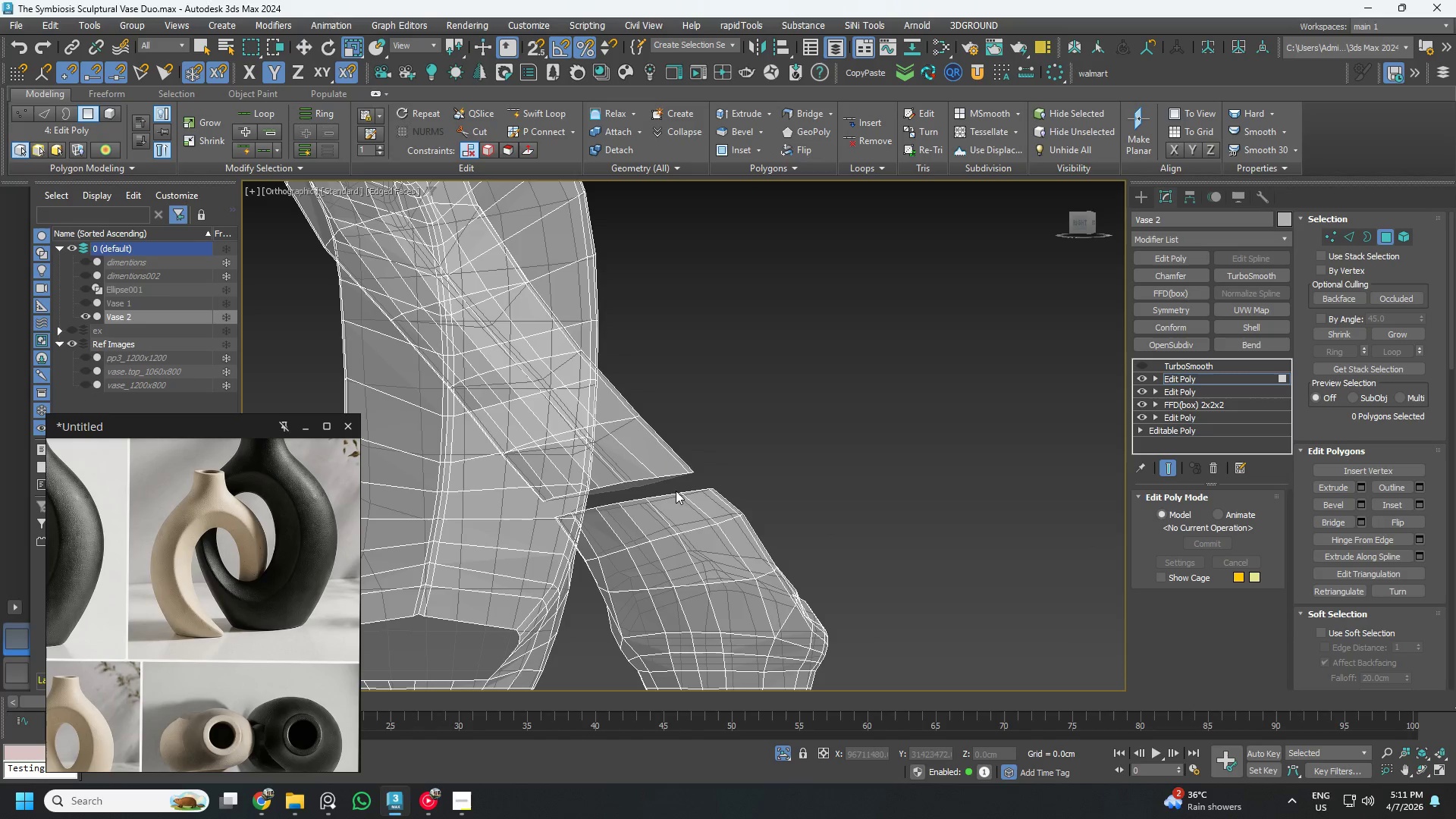 
key(3)
 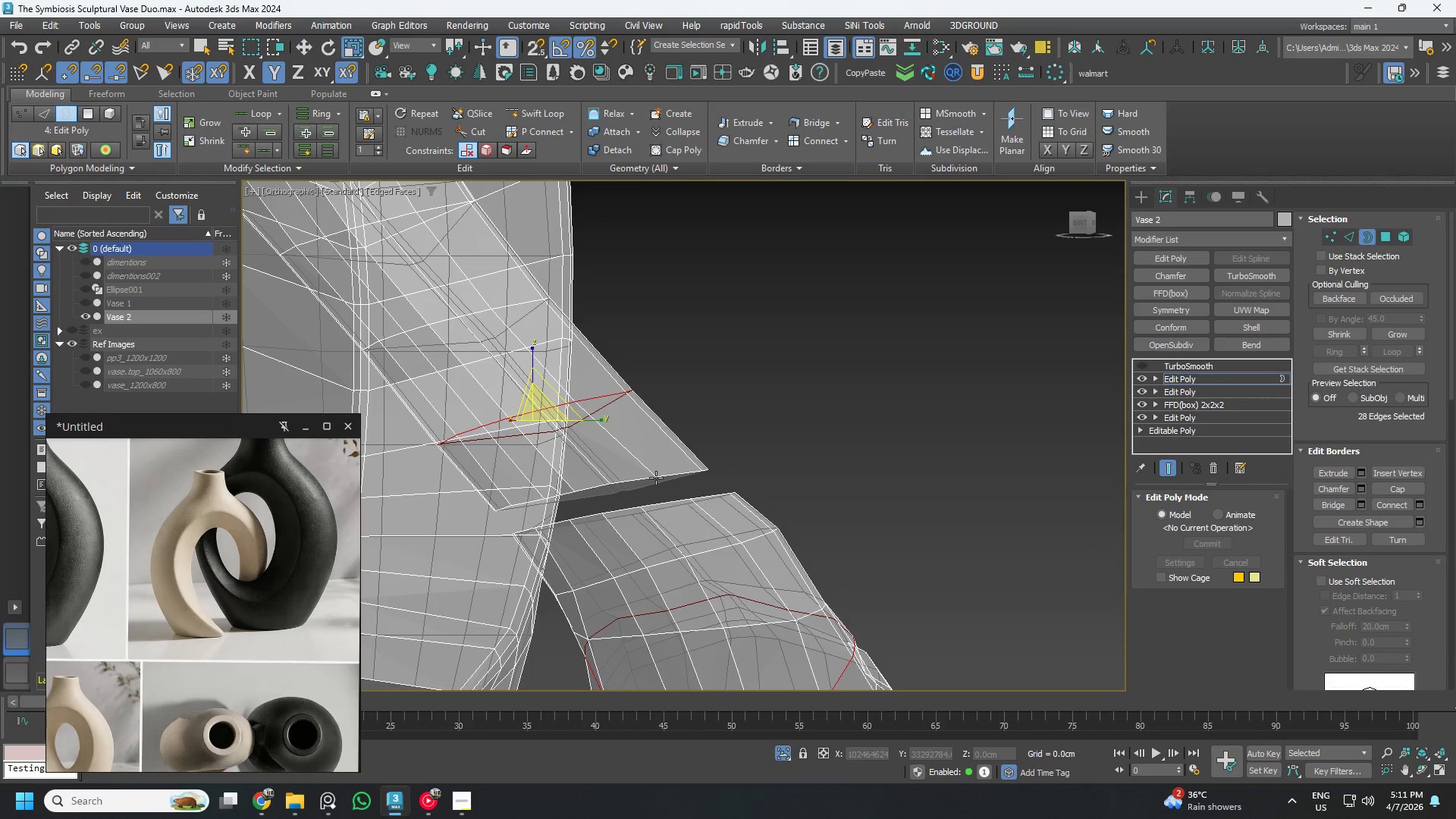 
scroll: coordinate [658, 478], scroll_direction: up, amount: 1.0
 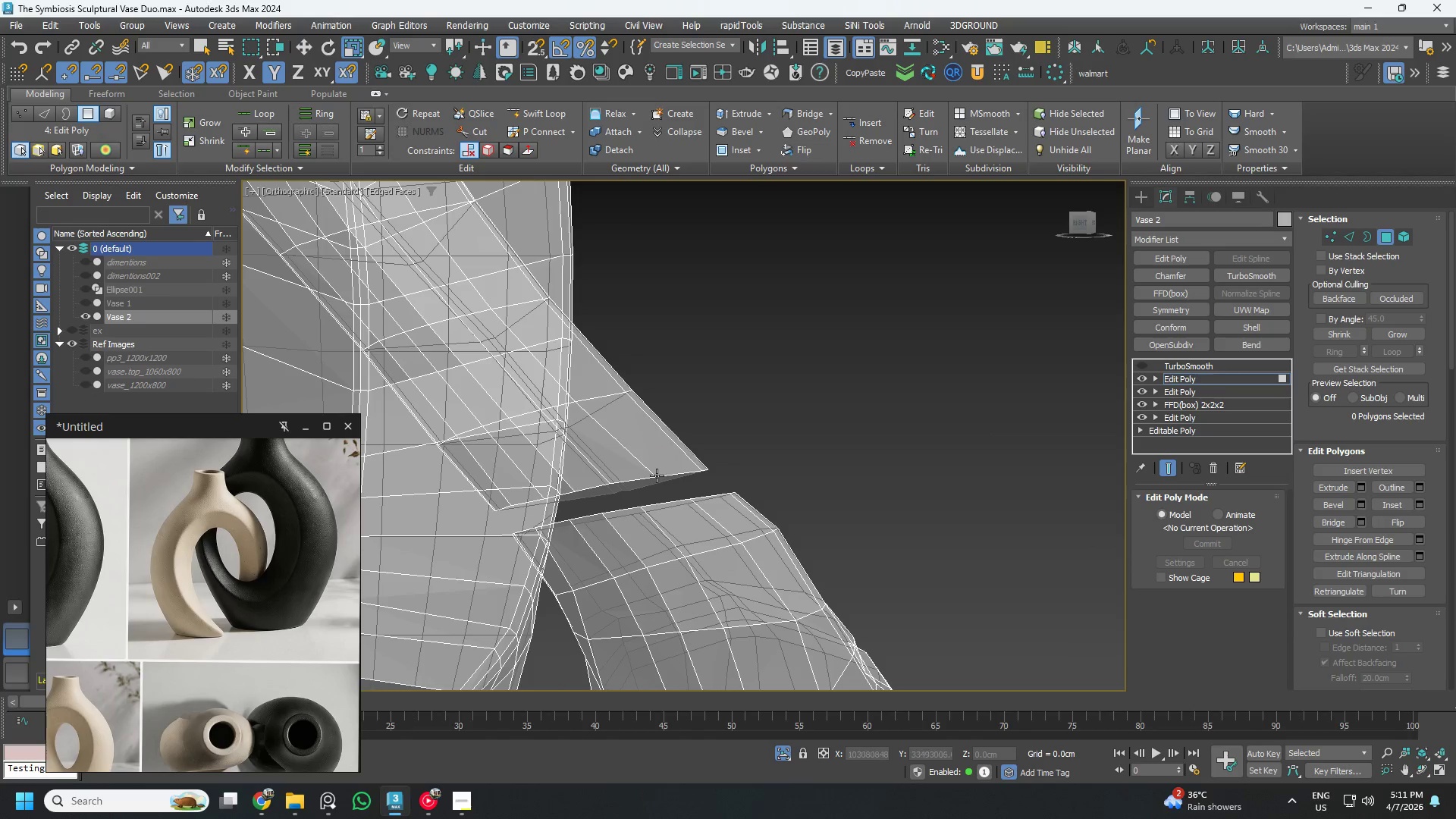 
left_click([656, 478])
 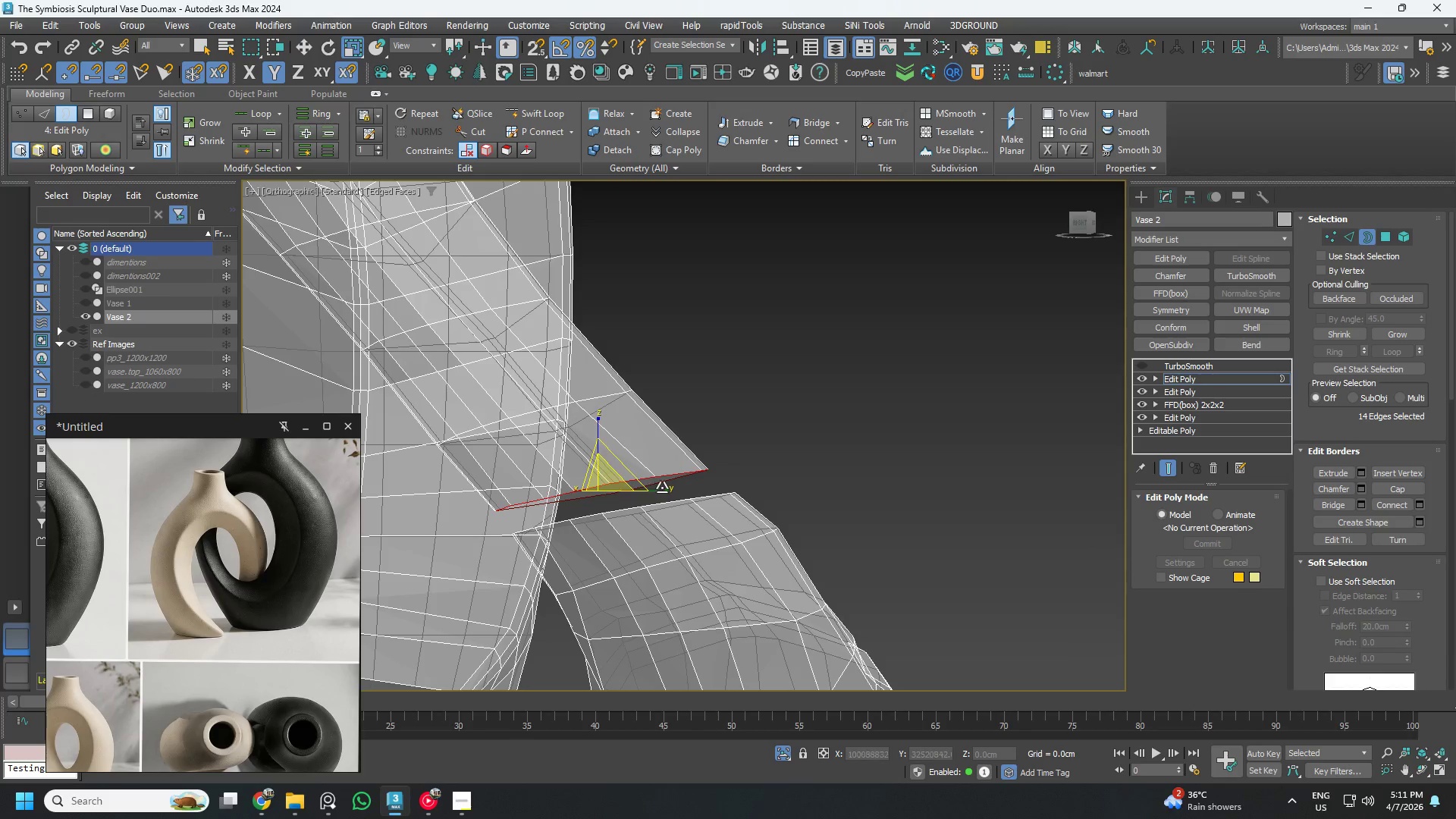 
hold_key(key=AltLeft, duration=0.39)
 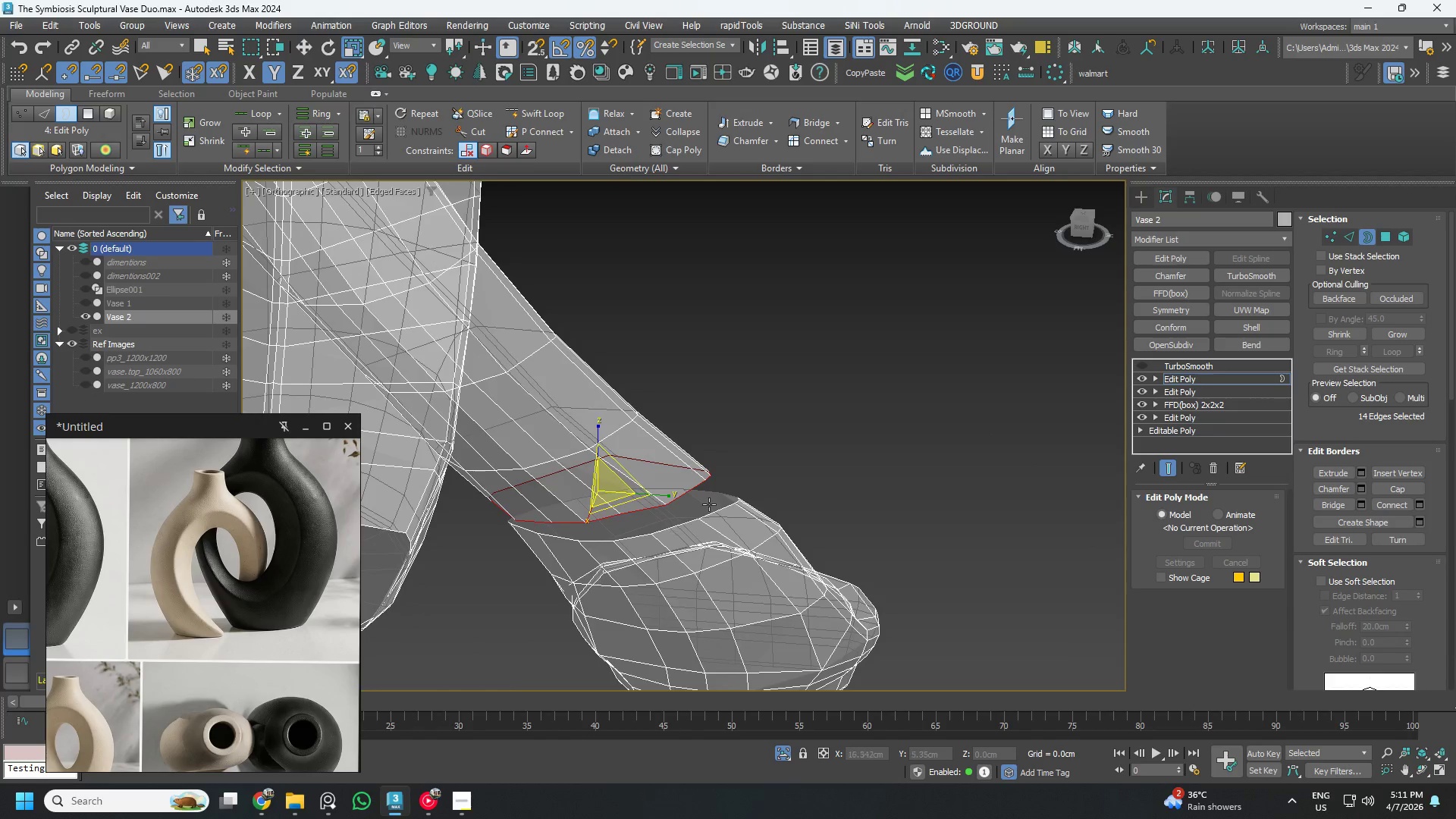 
hold_key(key=ControlLeft, duration=0.81)
 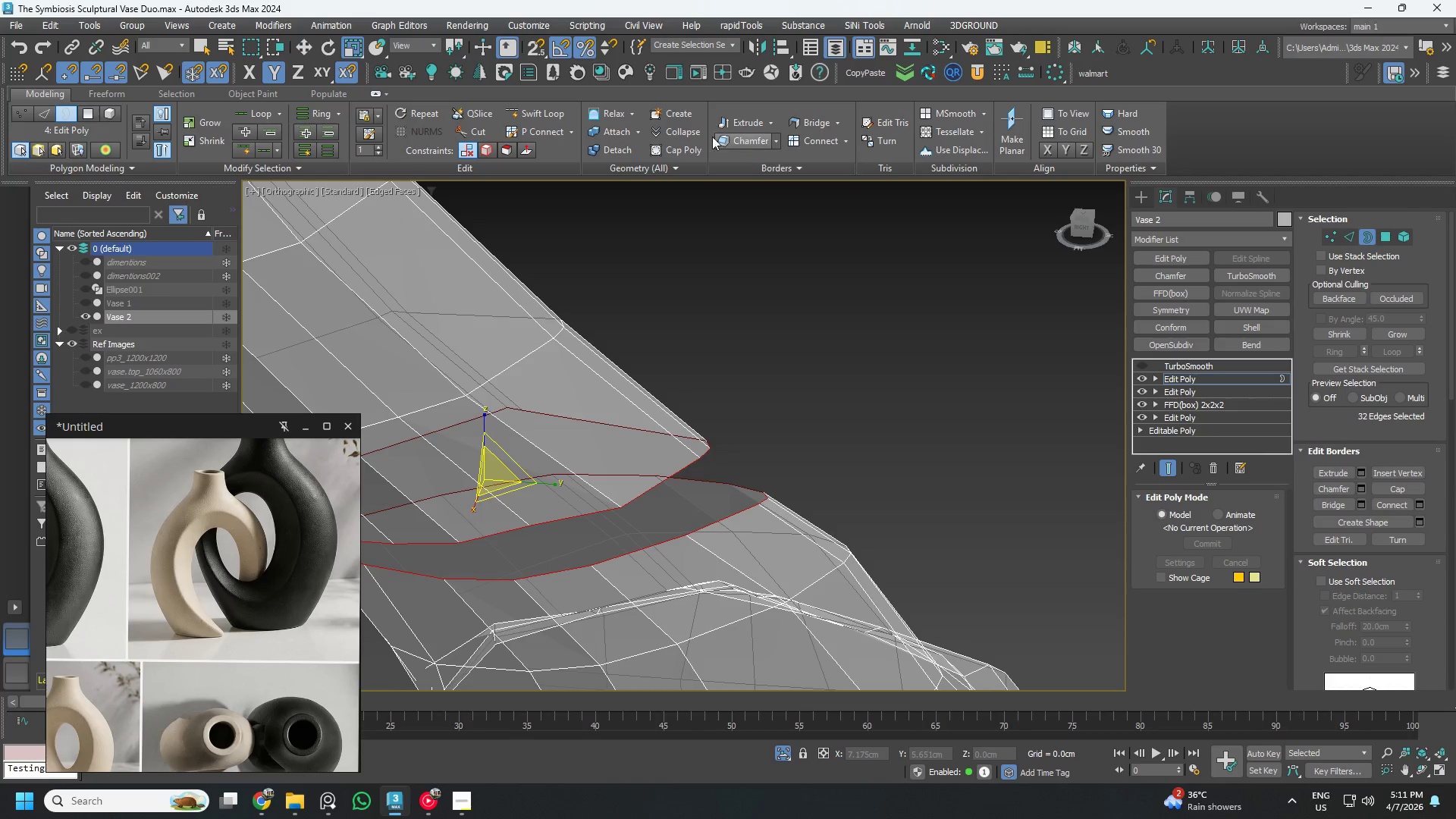 
scroll: coordinate [711, 502], scroll_direction: up, amount: 2.0
 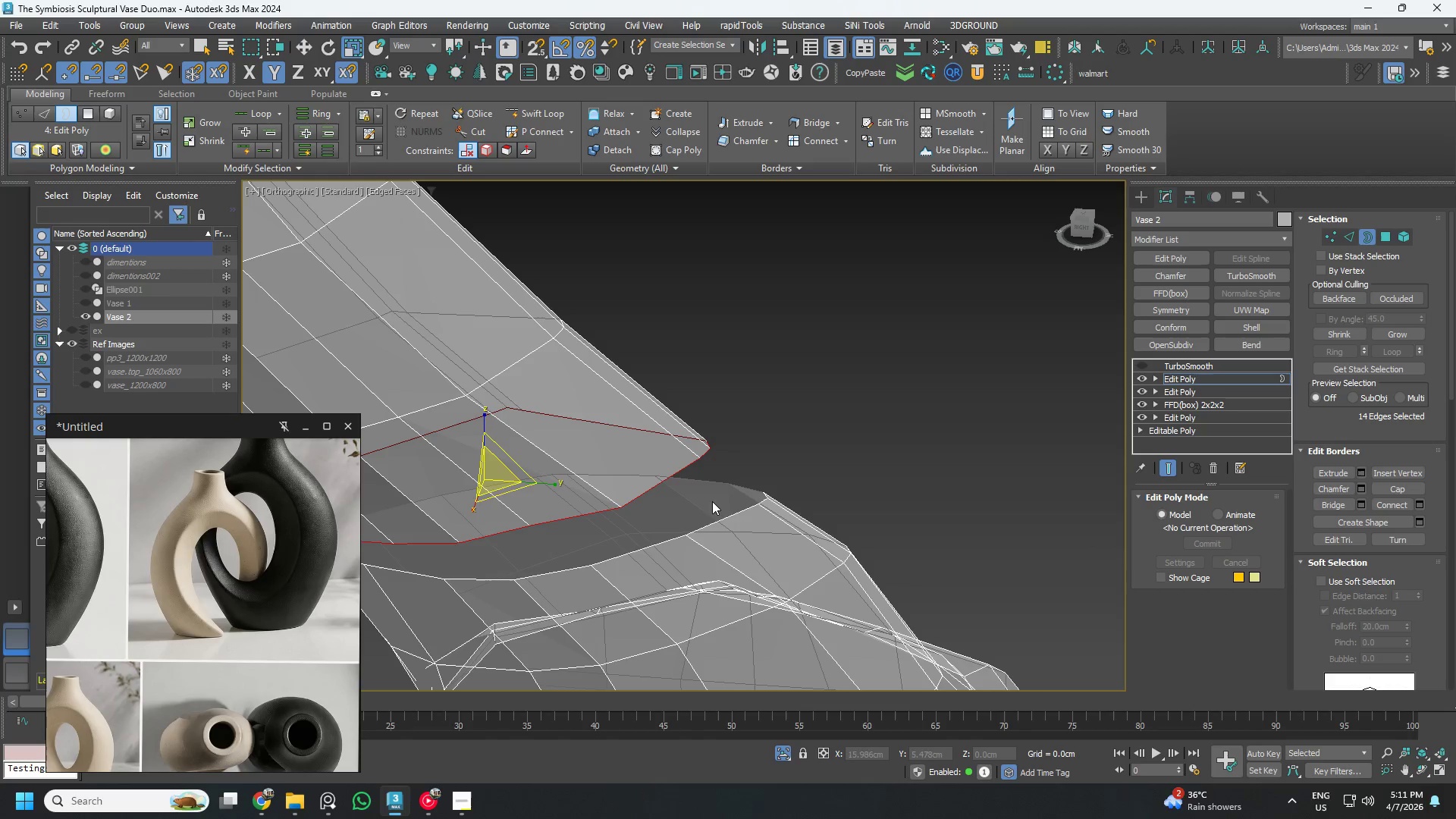 
left_click([739, 517])
 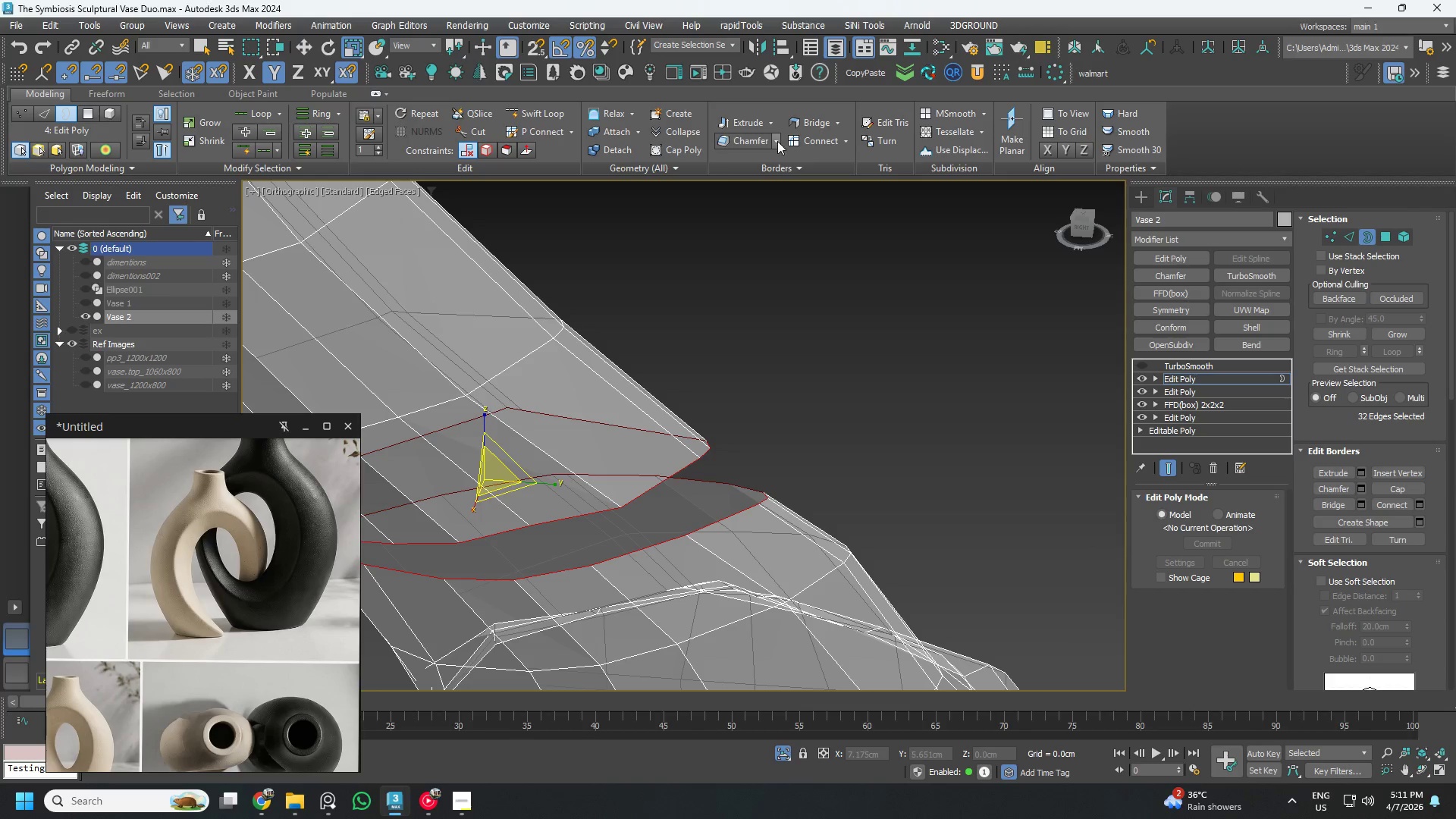 
left_click([817, 124])
 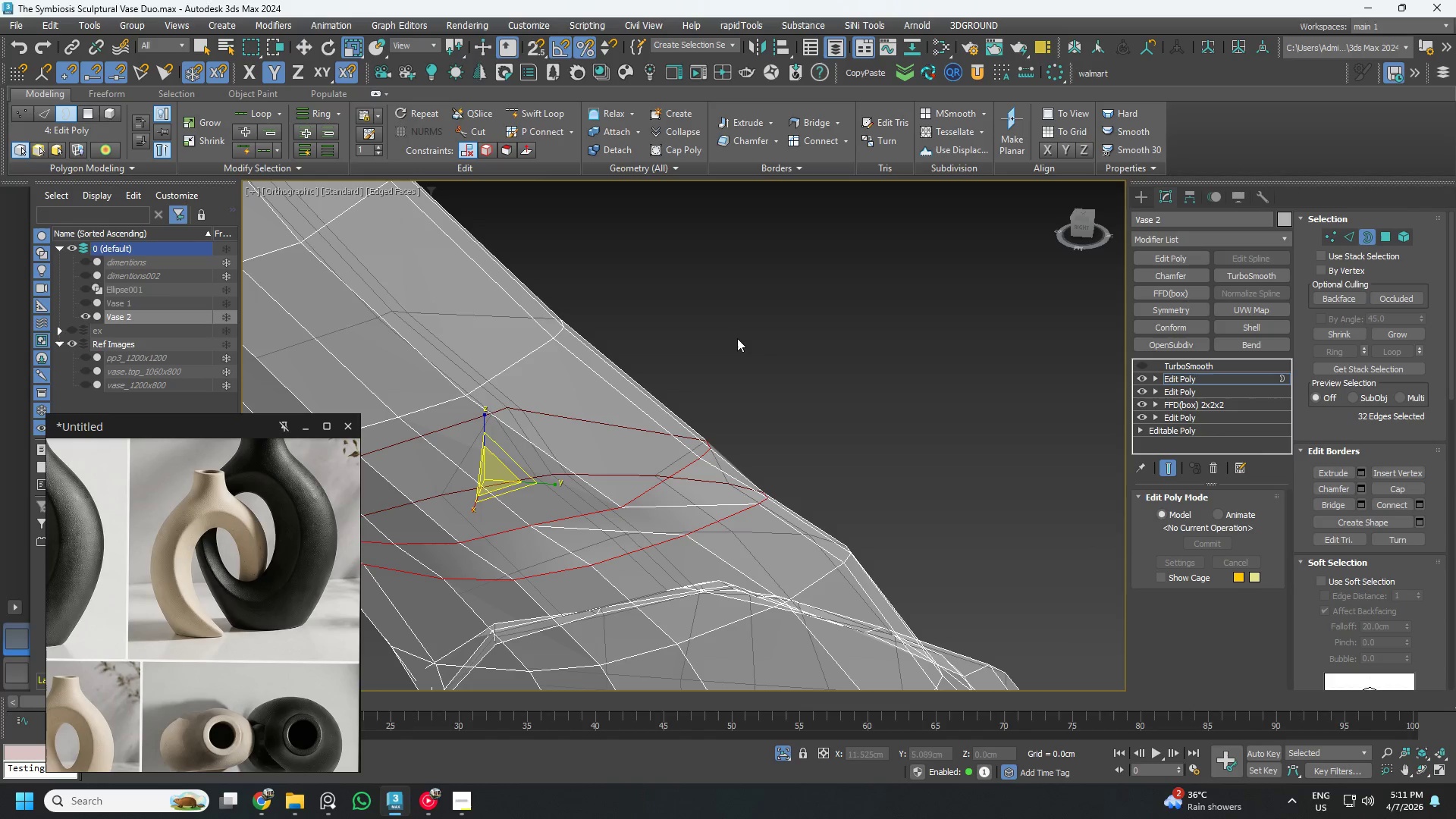 
hold_key(key=AltLeft, duration=1.19)
 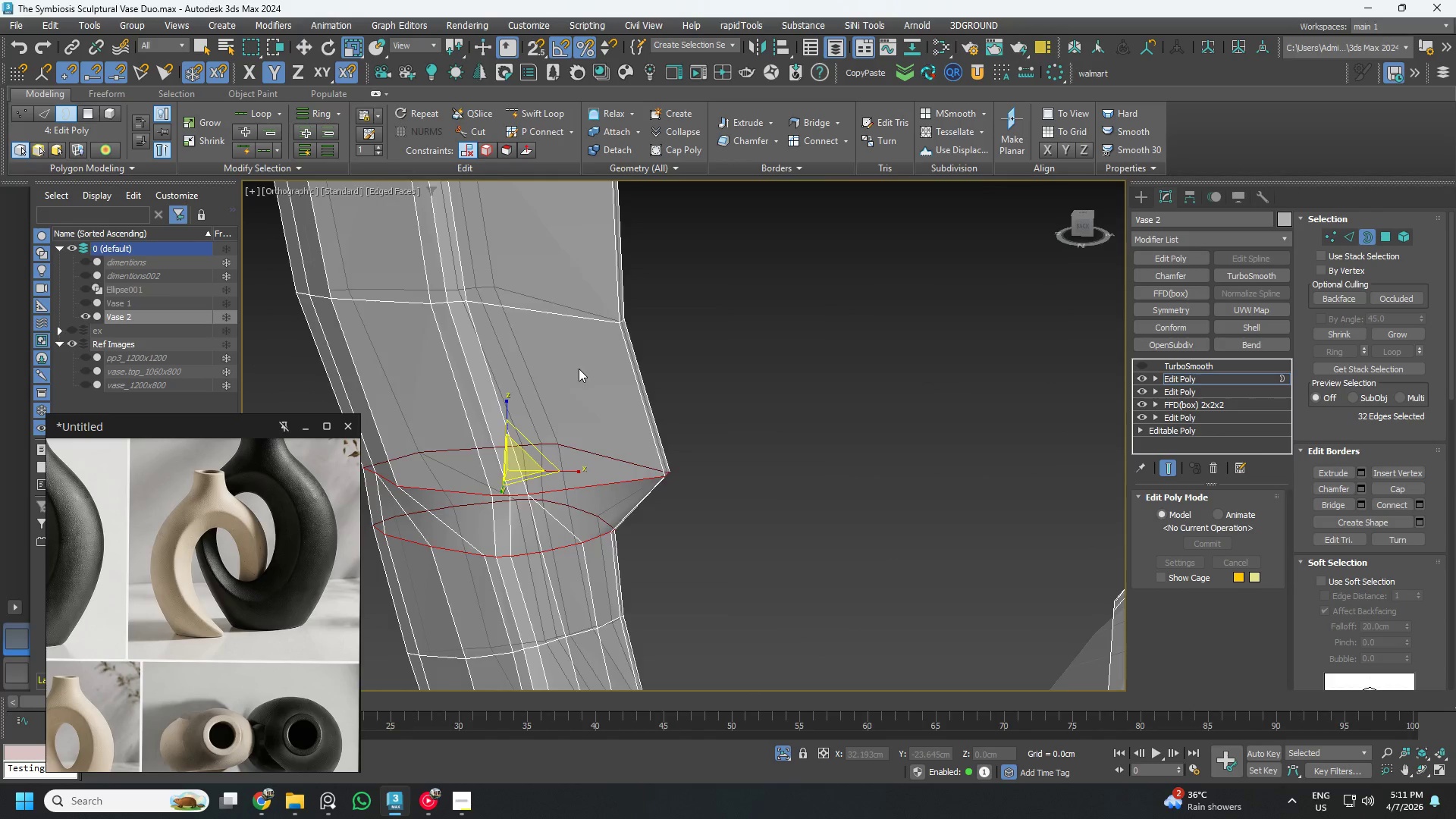 
hold_key(key=AltLeft, duration=0.41)
 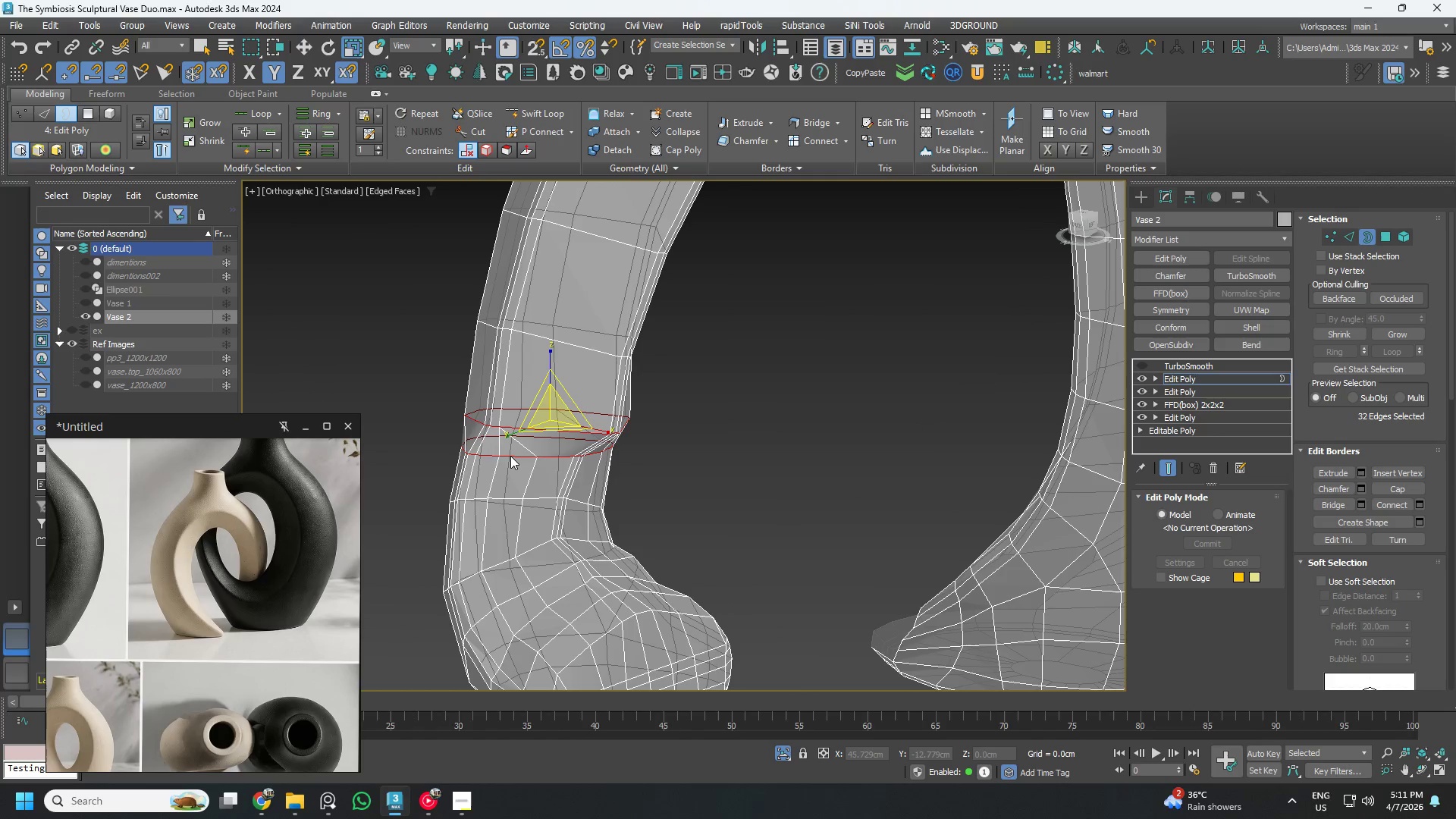 
scroll: coordinate [579, 369], scroll_direction: down, amount: 2.0
 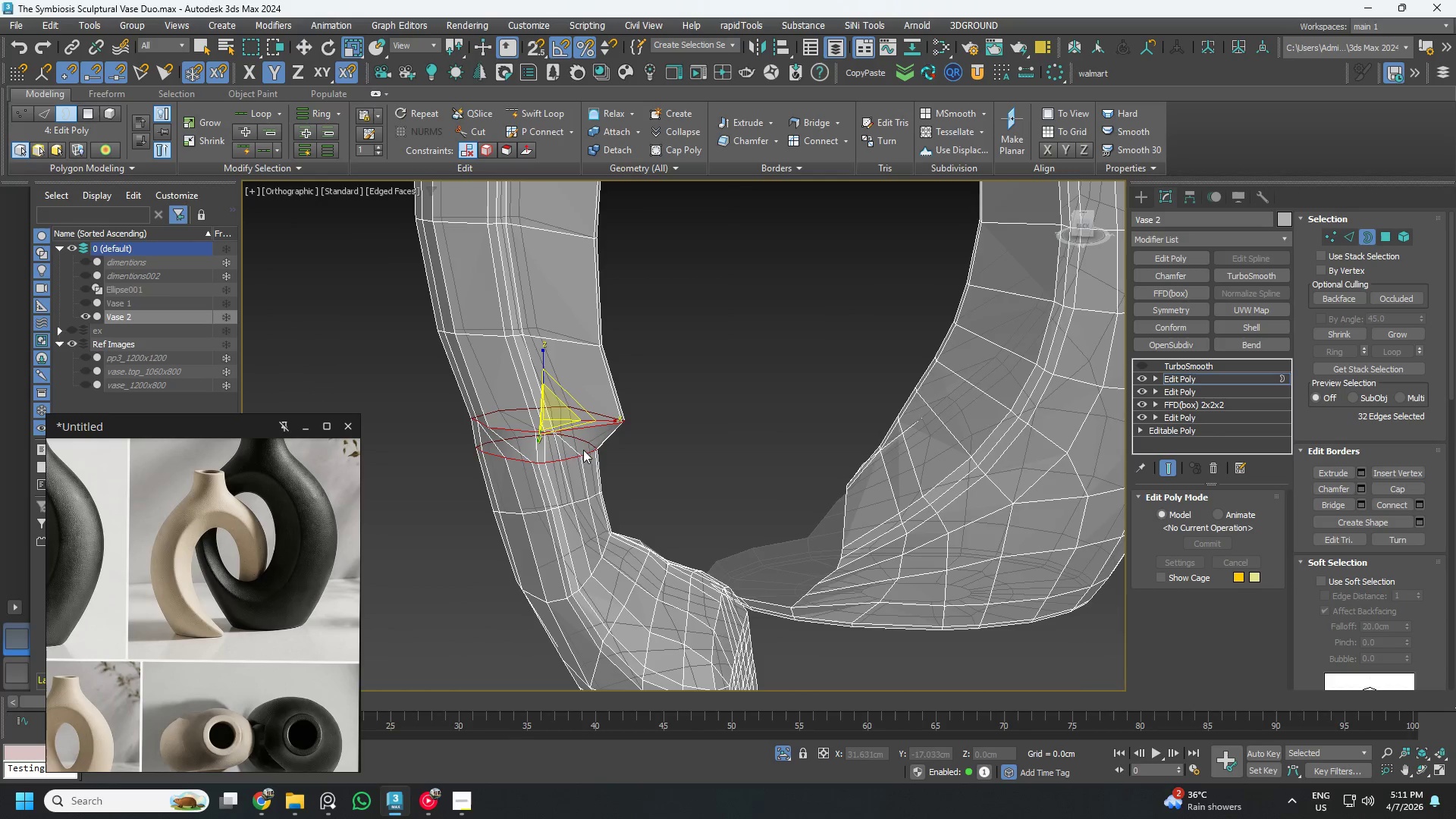 
key(Control+ControlLeft)
 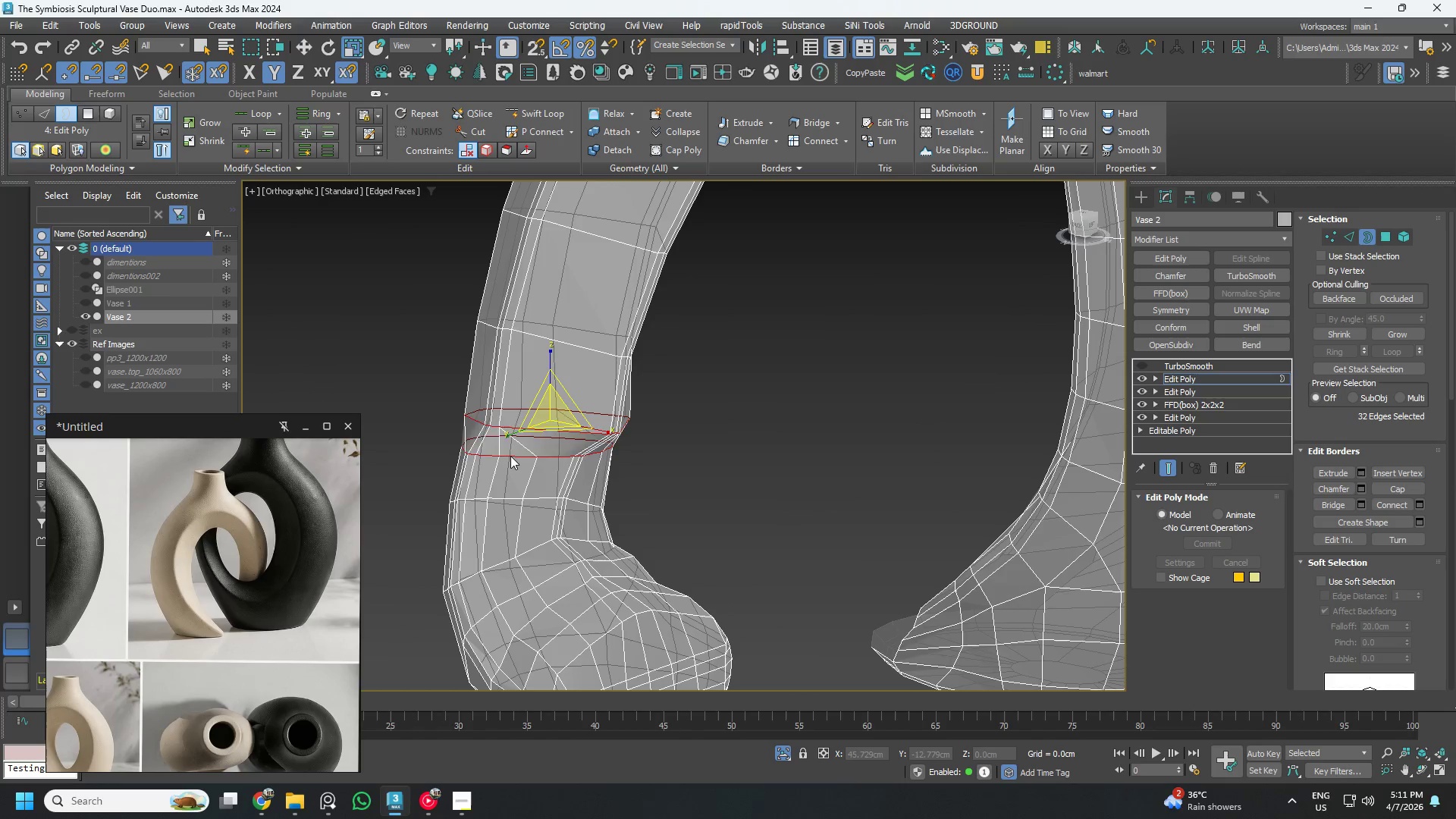 
key(Control+Z)
 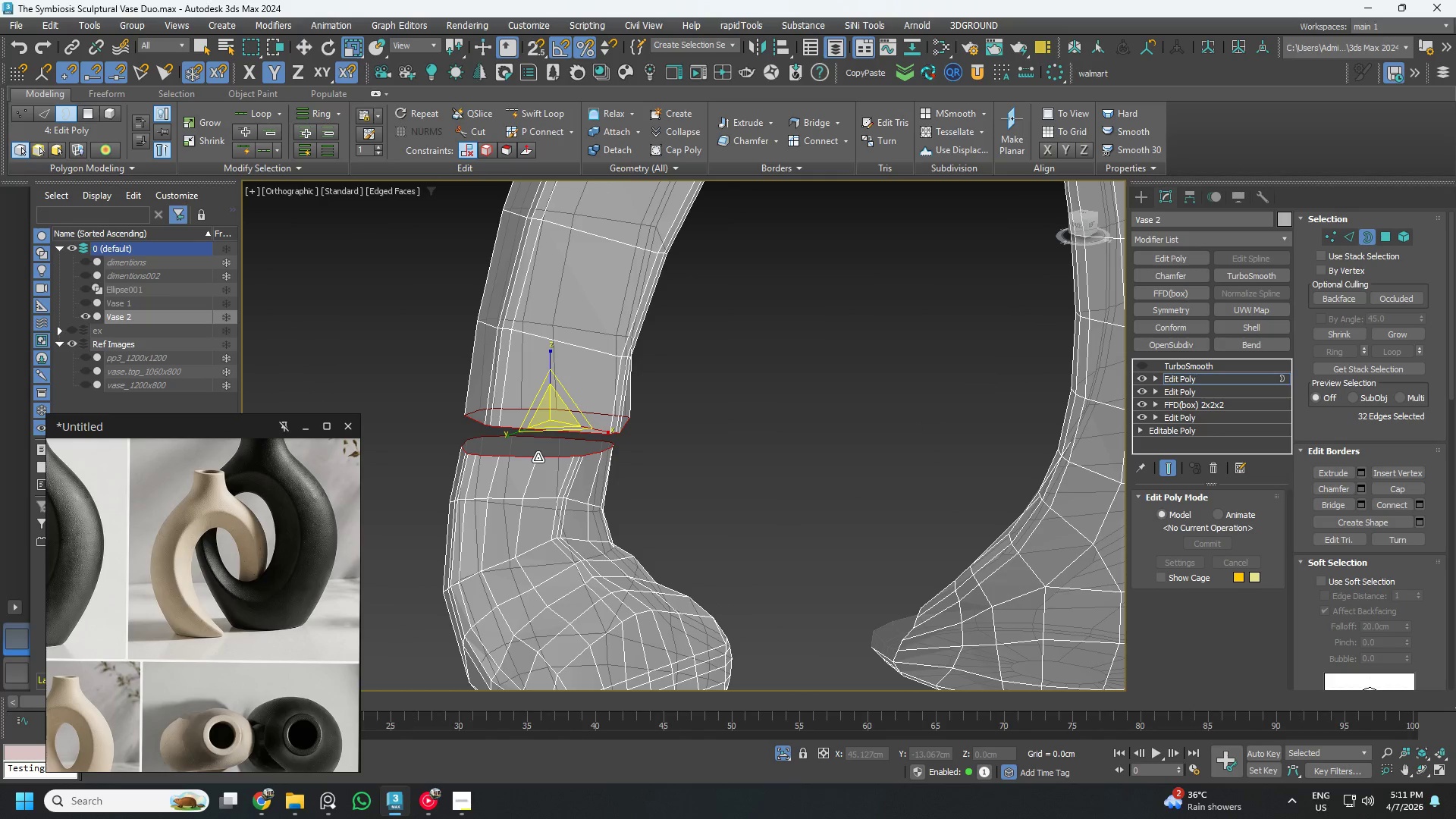 
hold_key(key=AltLeft, duration=0.5)
 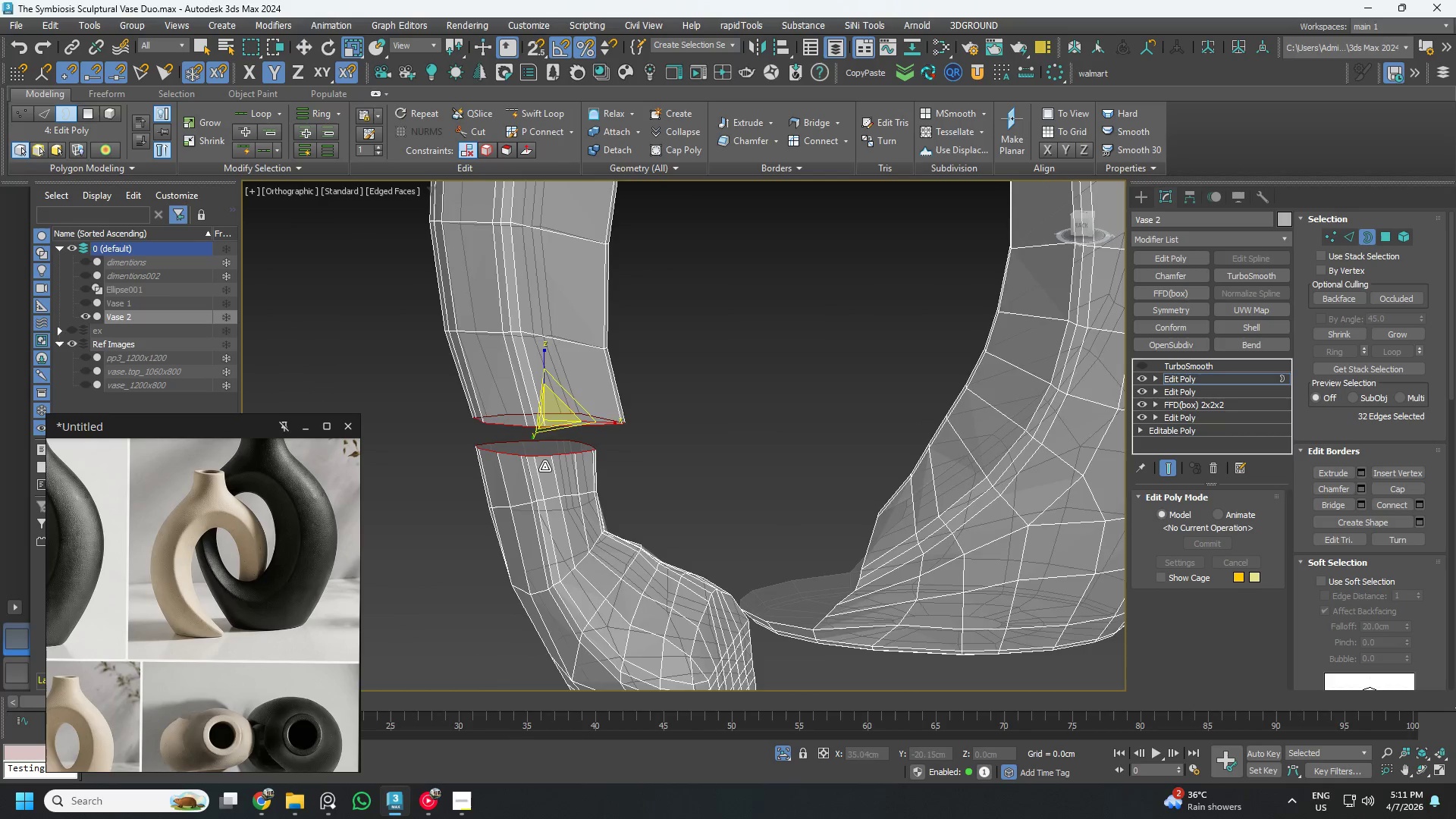 
hold_key(key=AltLeft, duration=0.64)
 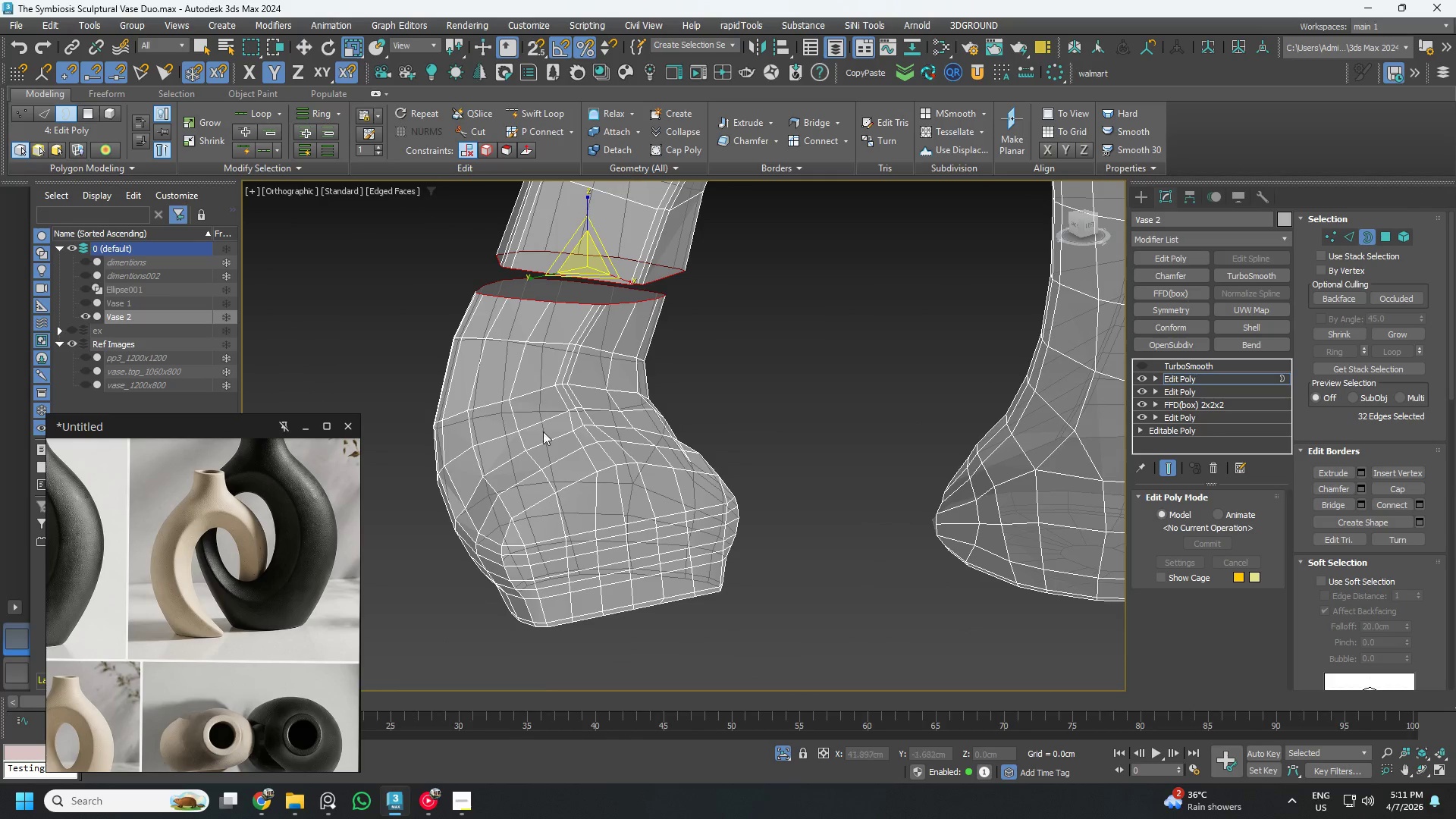 
hold_key(key=AltLeft, duration=1.52)
 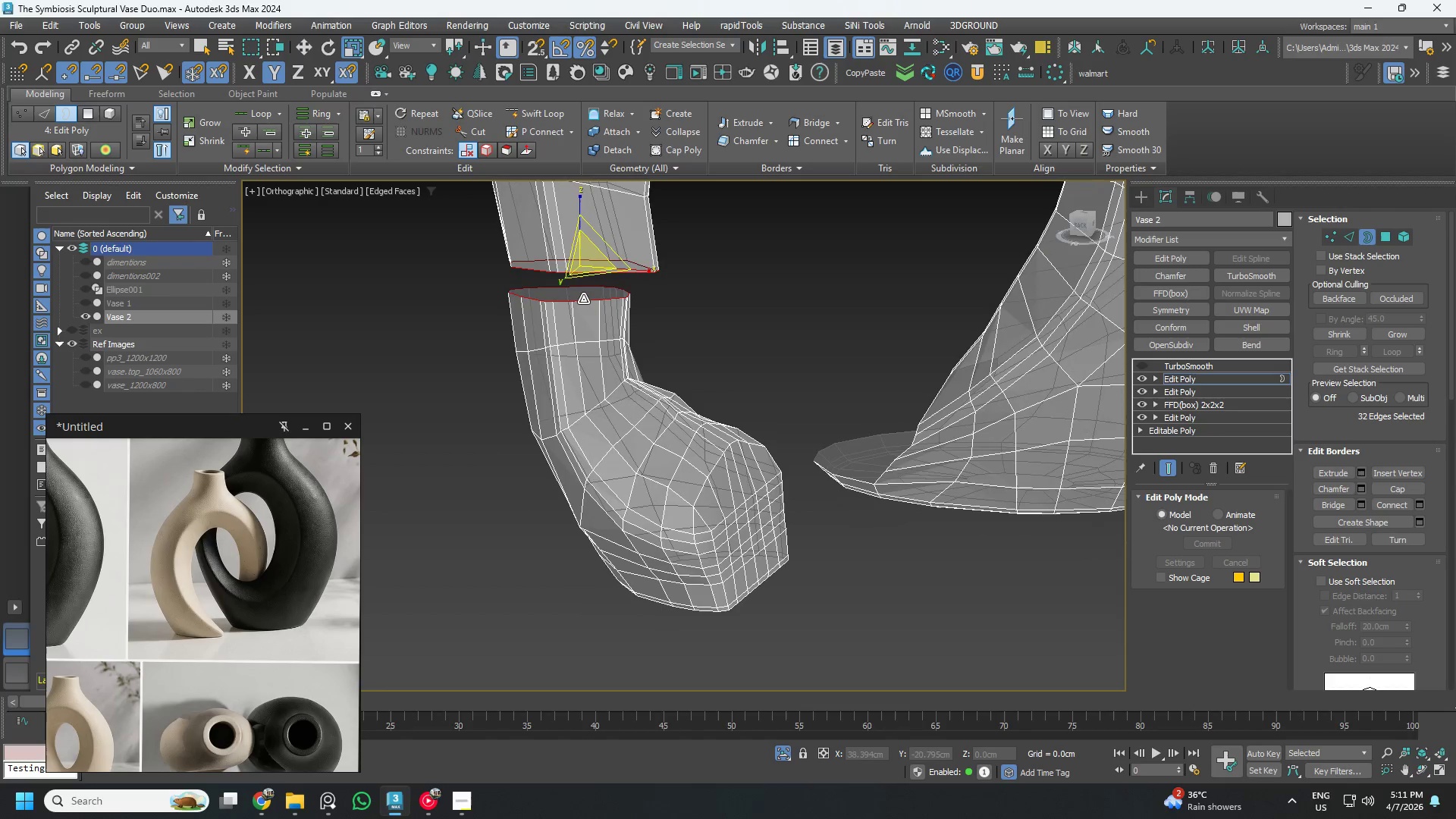 
hold_key(key=AltLeft, duration=0.38)
 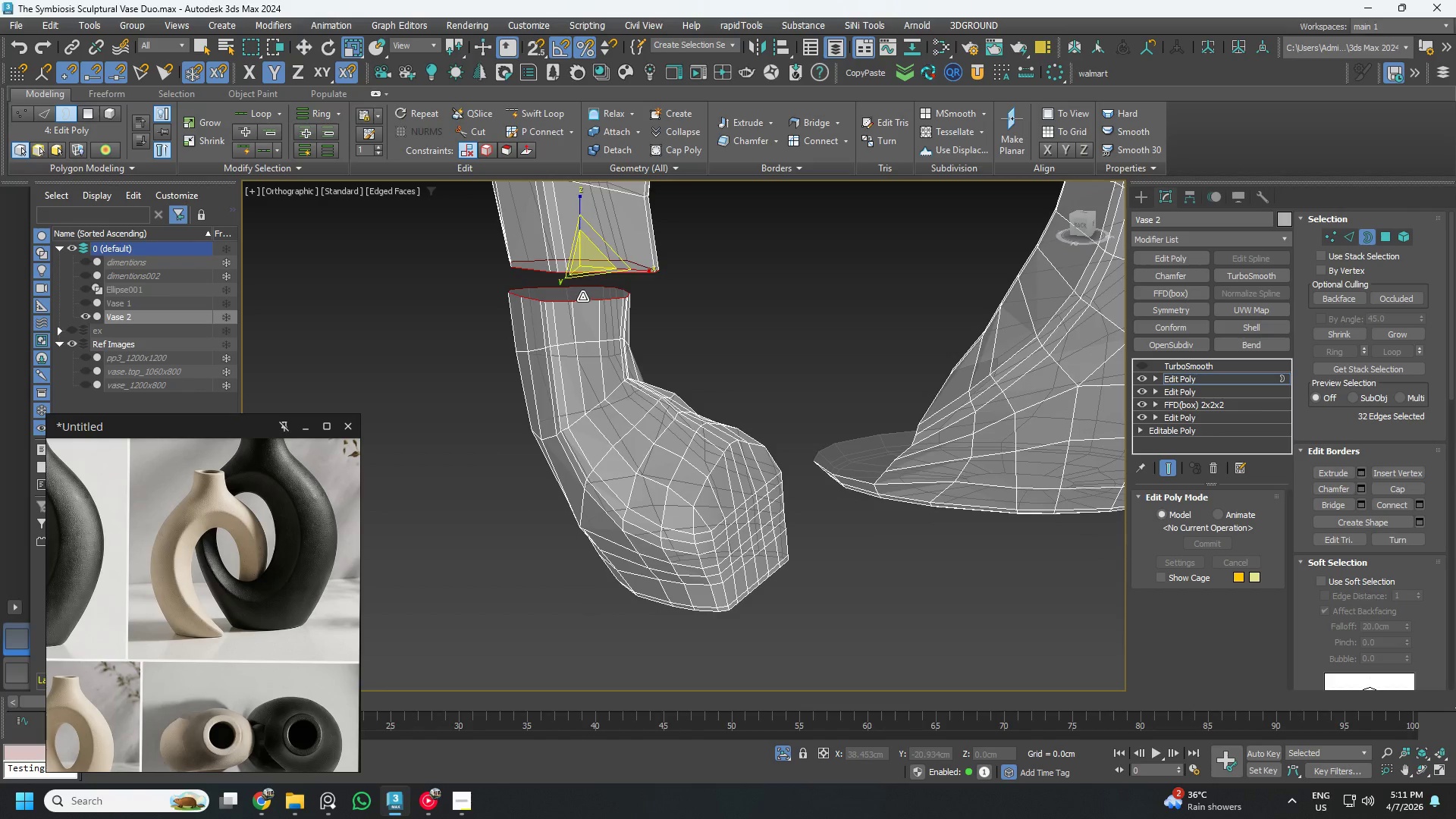 
hold_key(key=AltLeft, duration=1.0)
 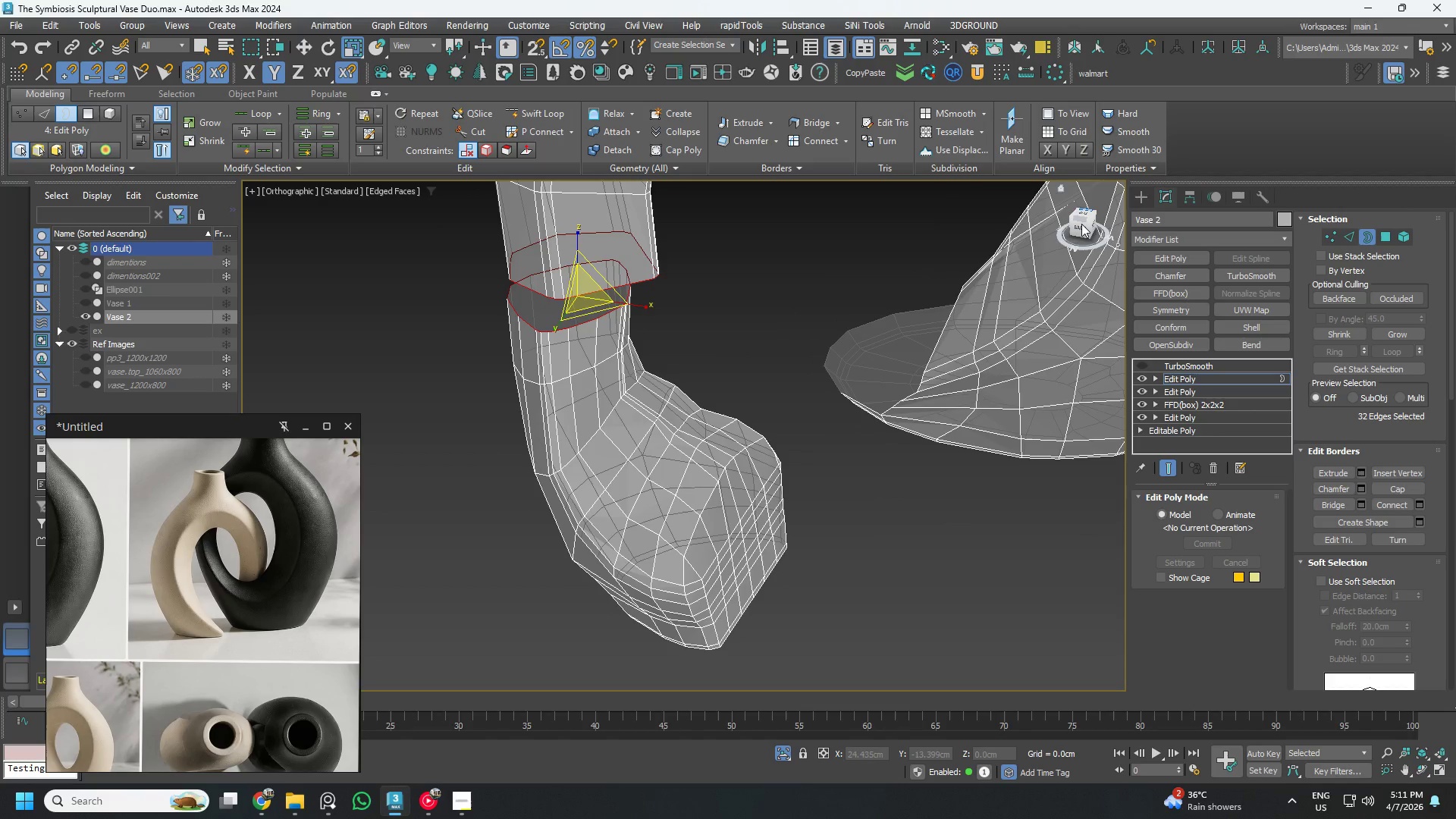 
left_click([1081, 226])
 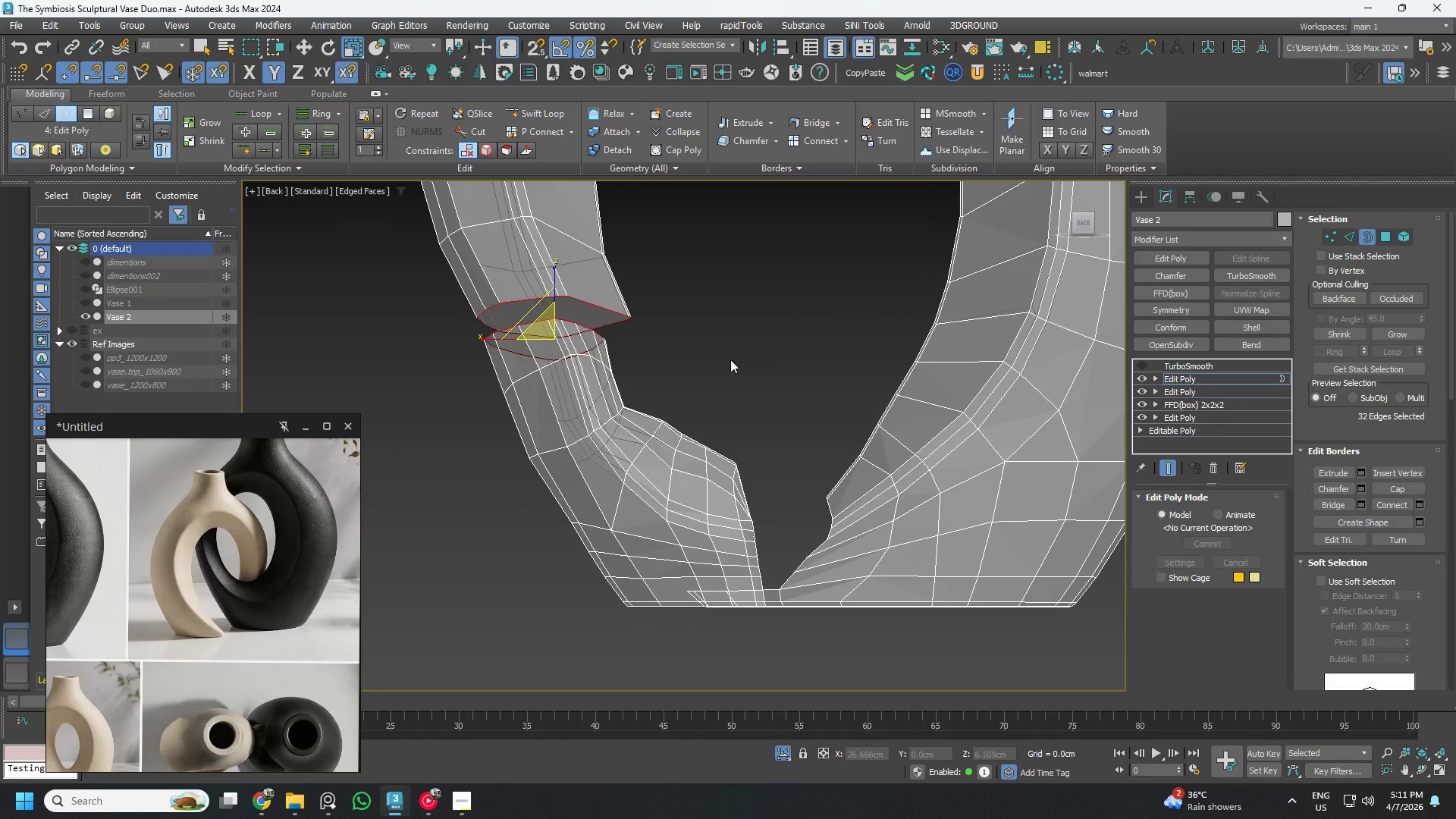 
key(5)
 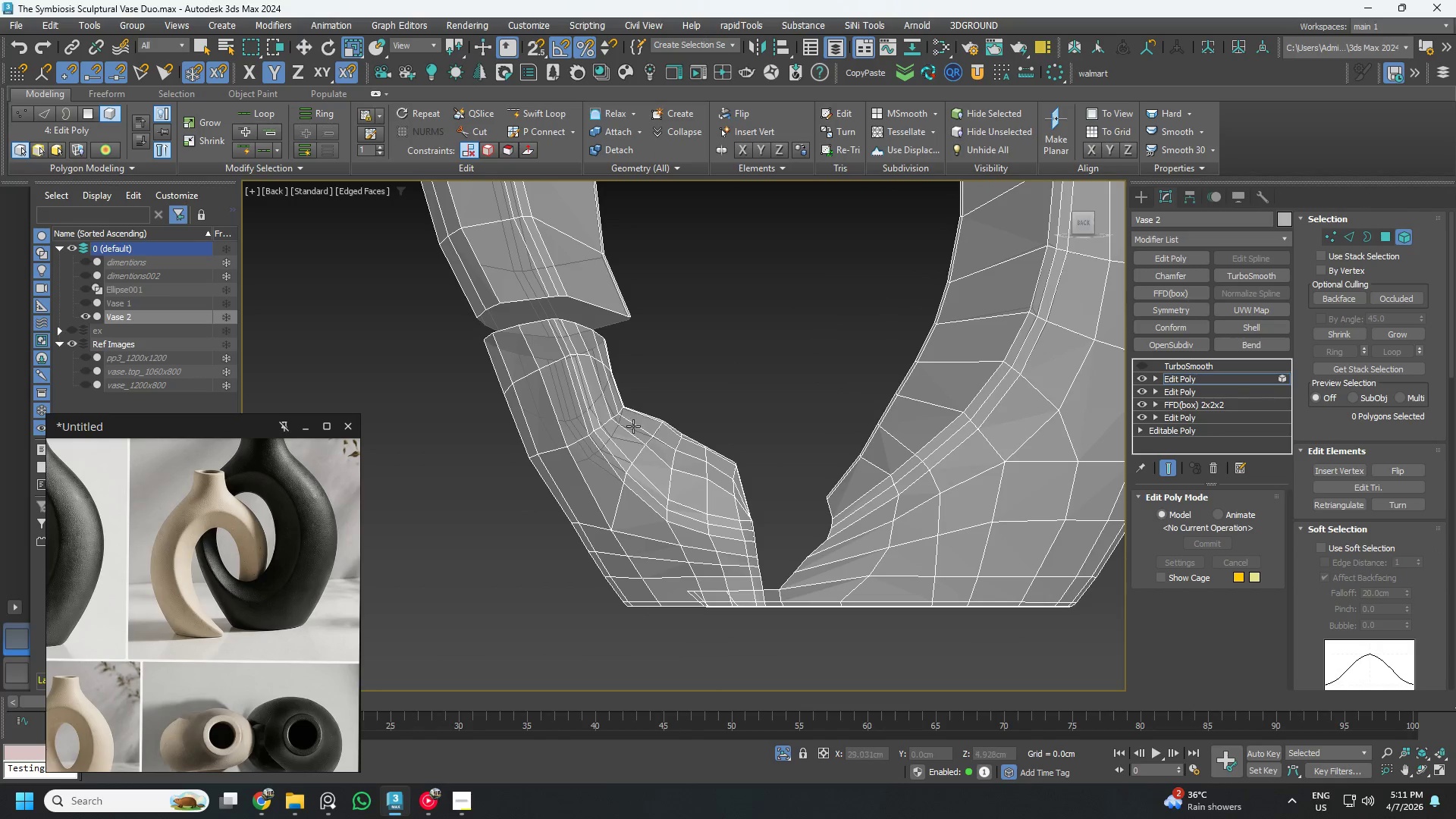 
left_click([633, 430])
 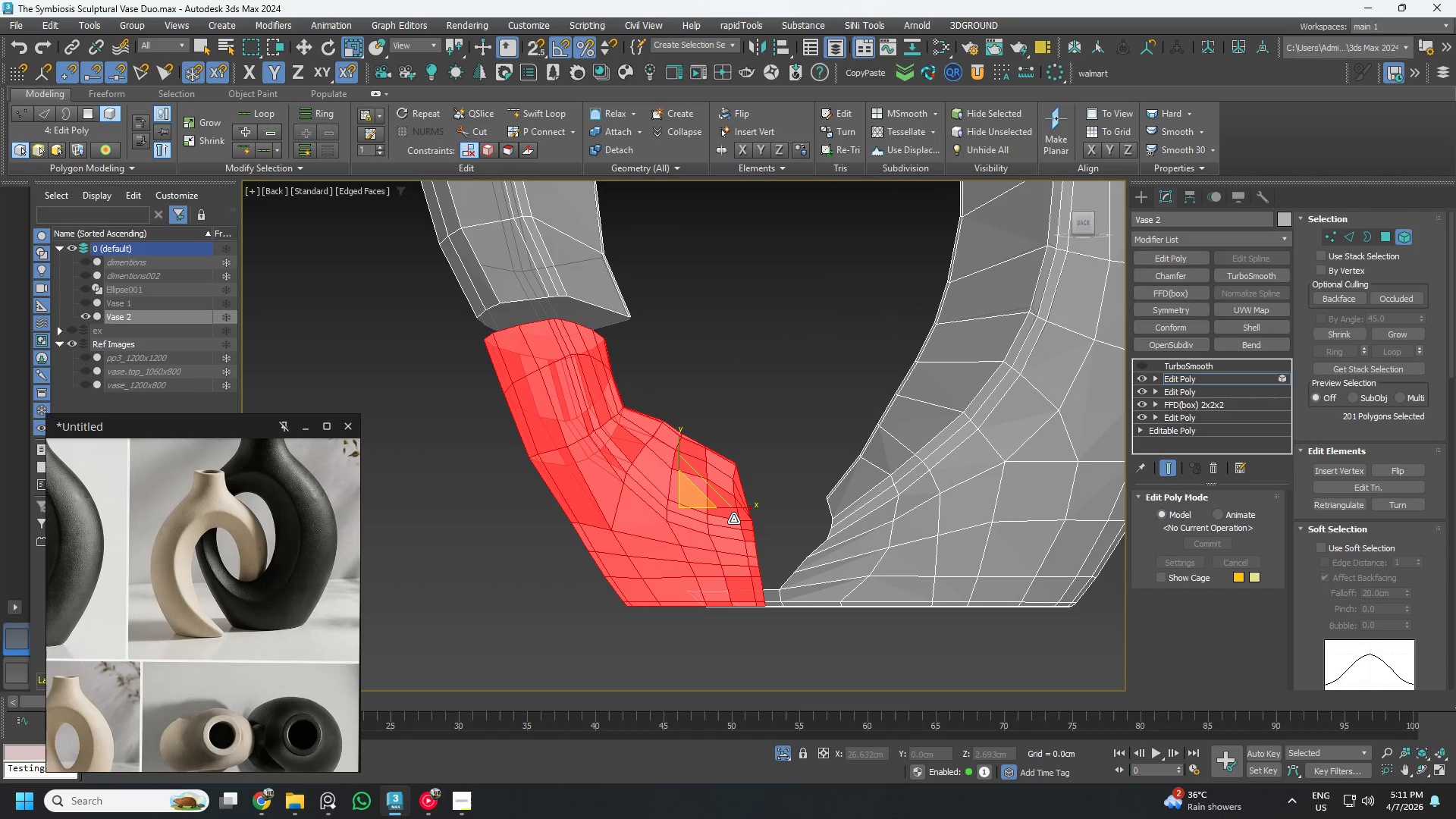 
key(W)
 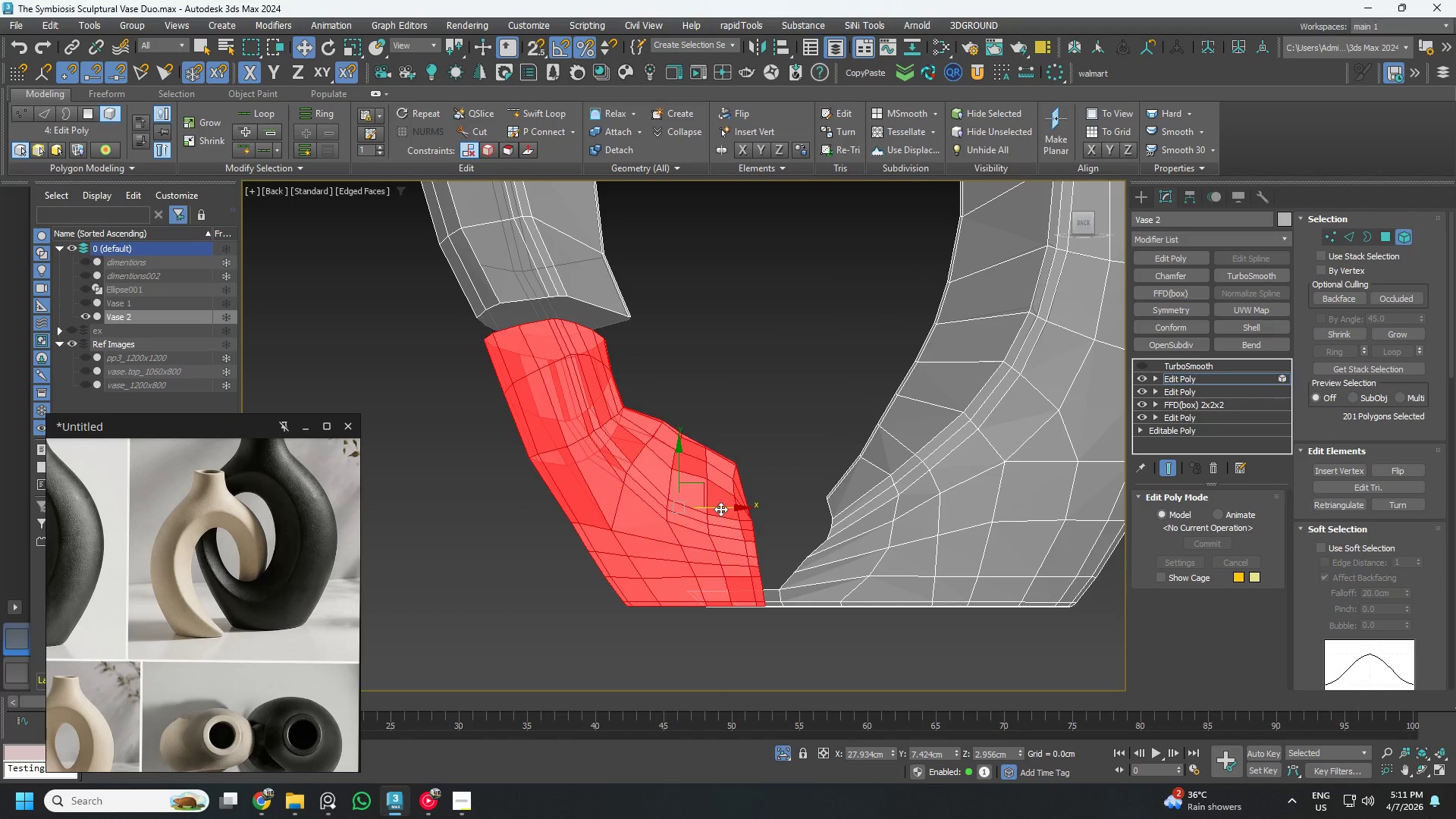 
left_click_drag(start_coordinate=[720, 509], to_coordinate=[737, 514])
 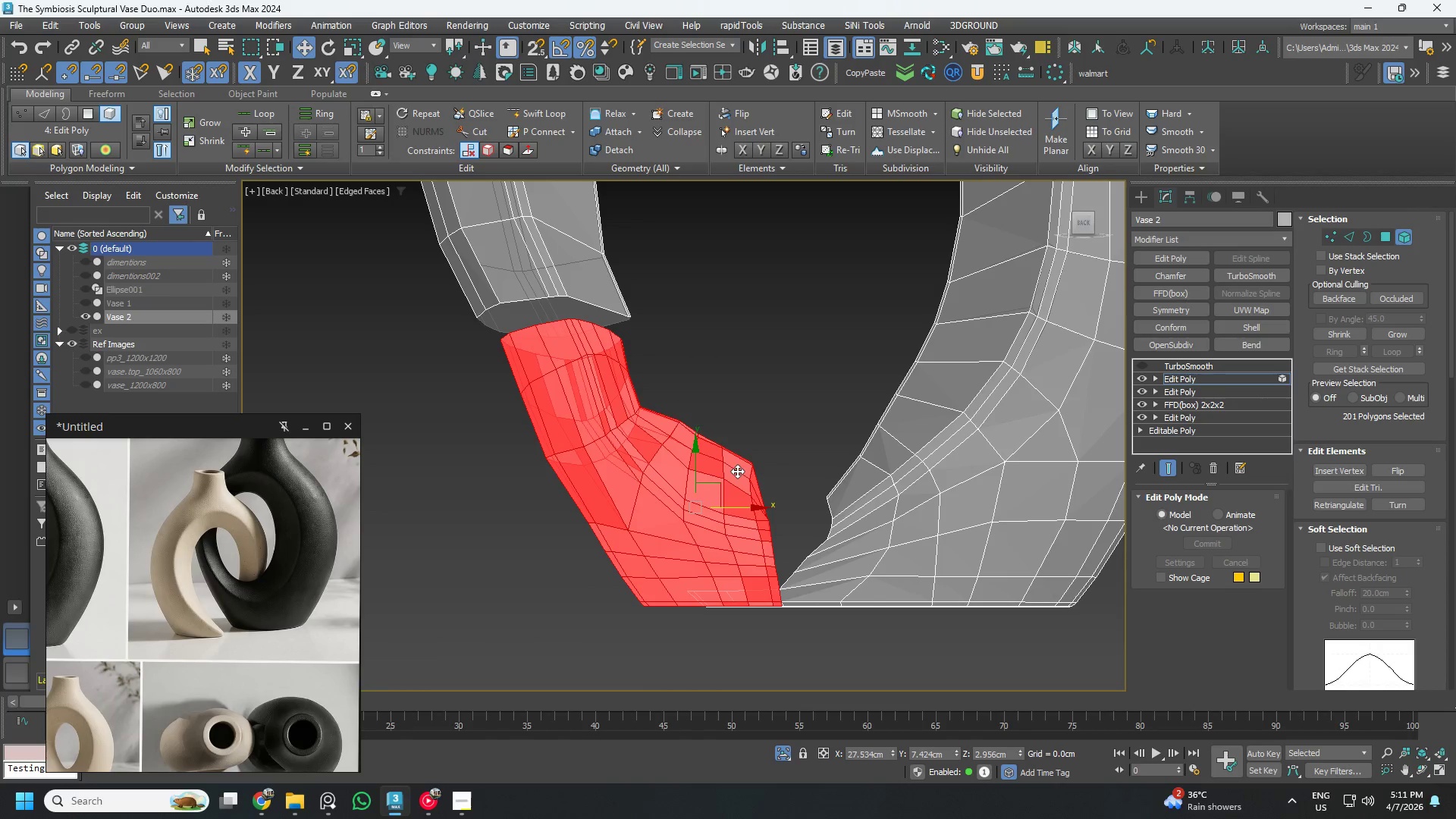 
key(R)
 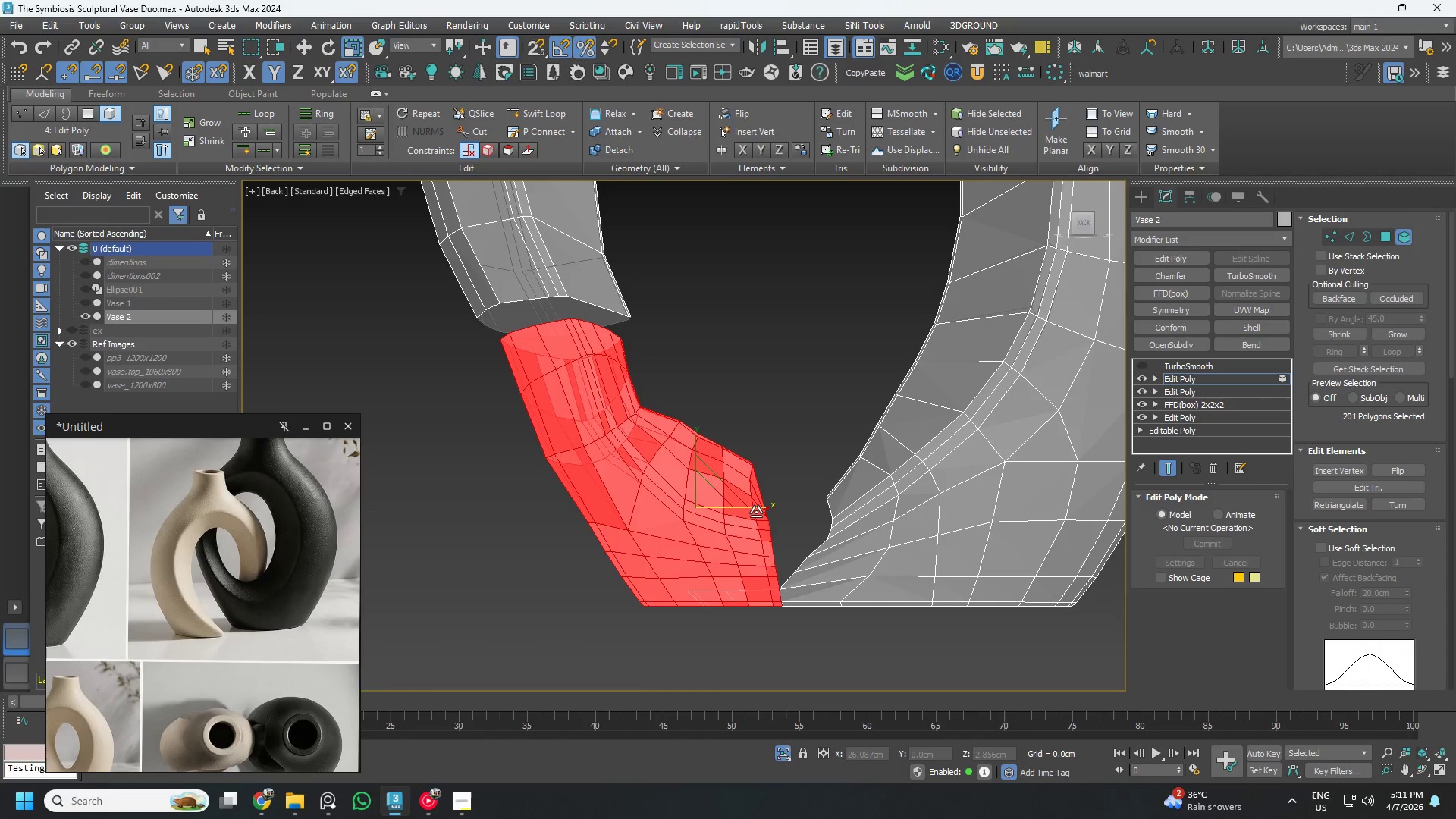 
left_click_drag(start_coordinate=[757, 512], to_coordinate=[766, 513])
 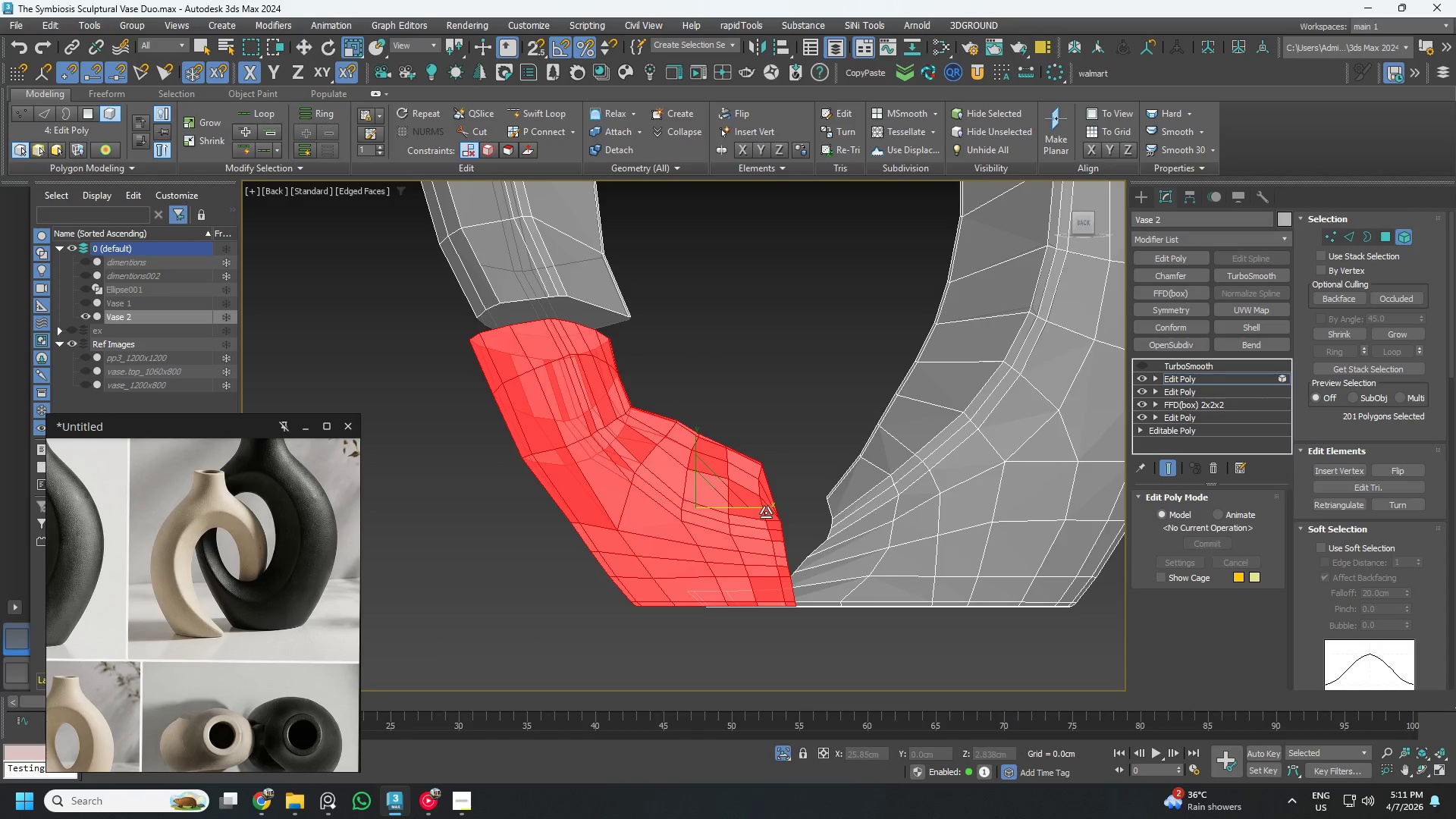 
key(W)
 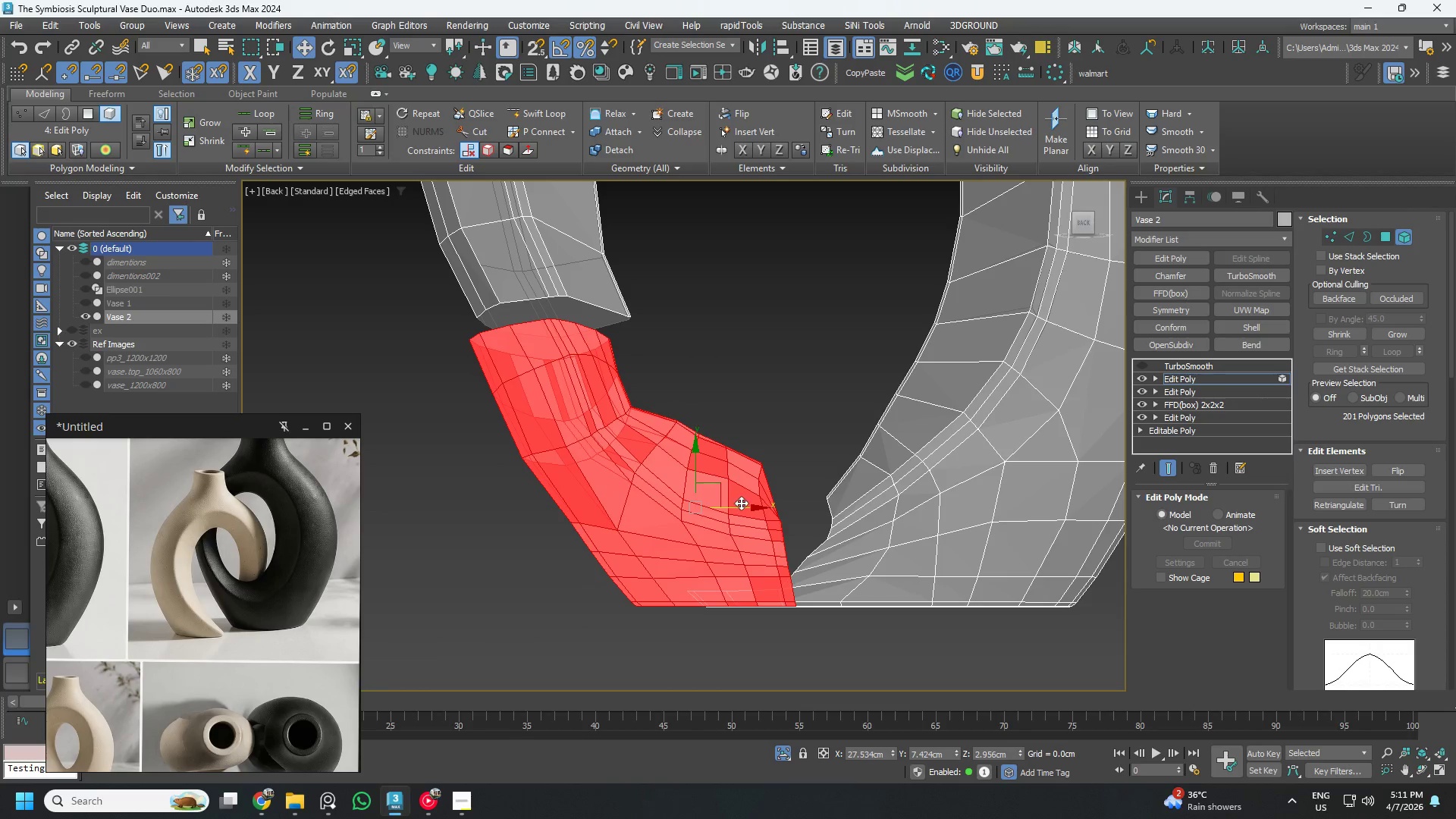 
left_click_drag(start_coordinate=[742, 508], to_coordinate=[764, 516])
 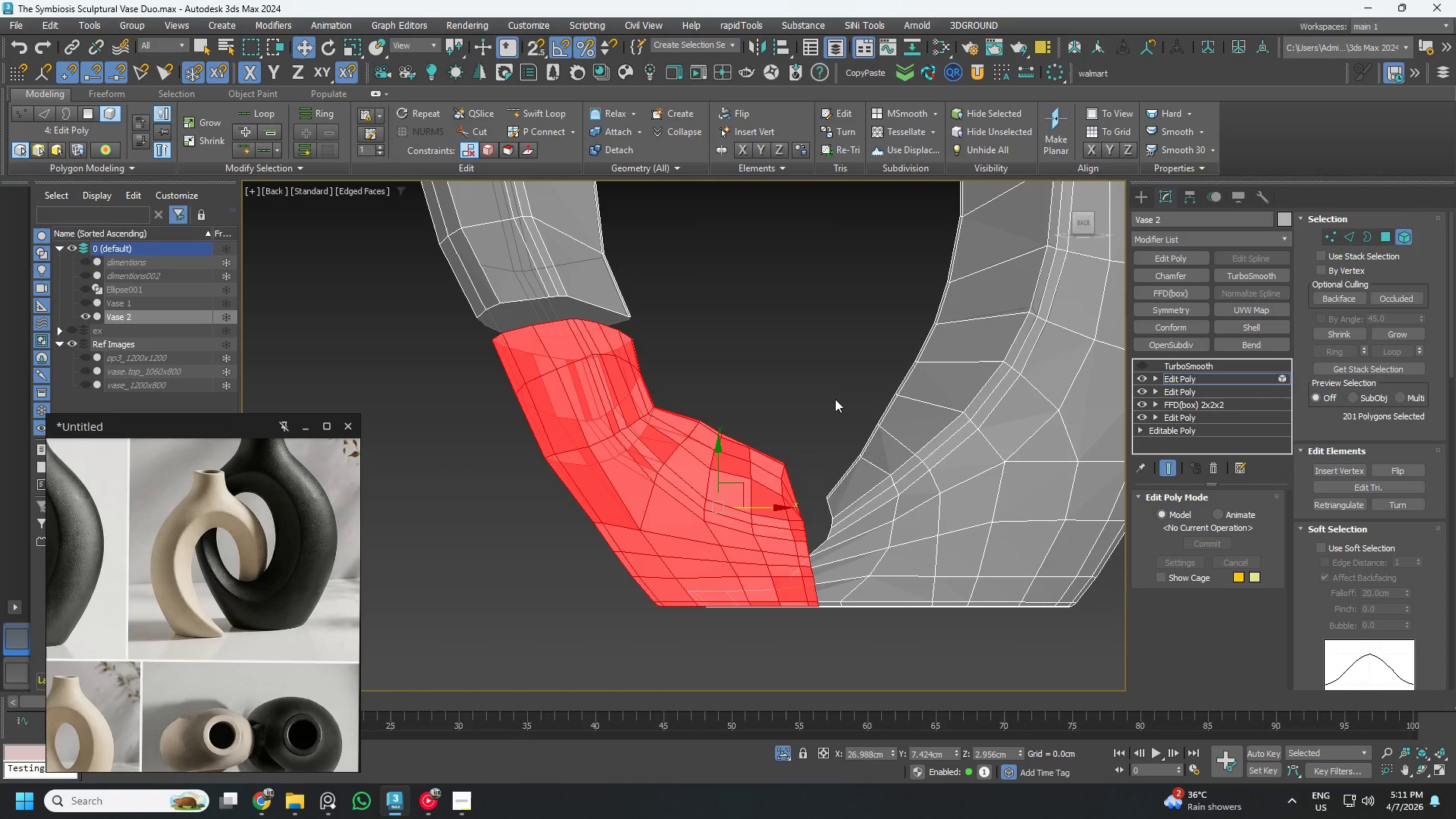 
key(1)
 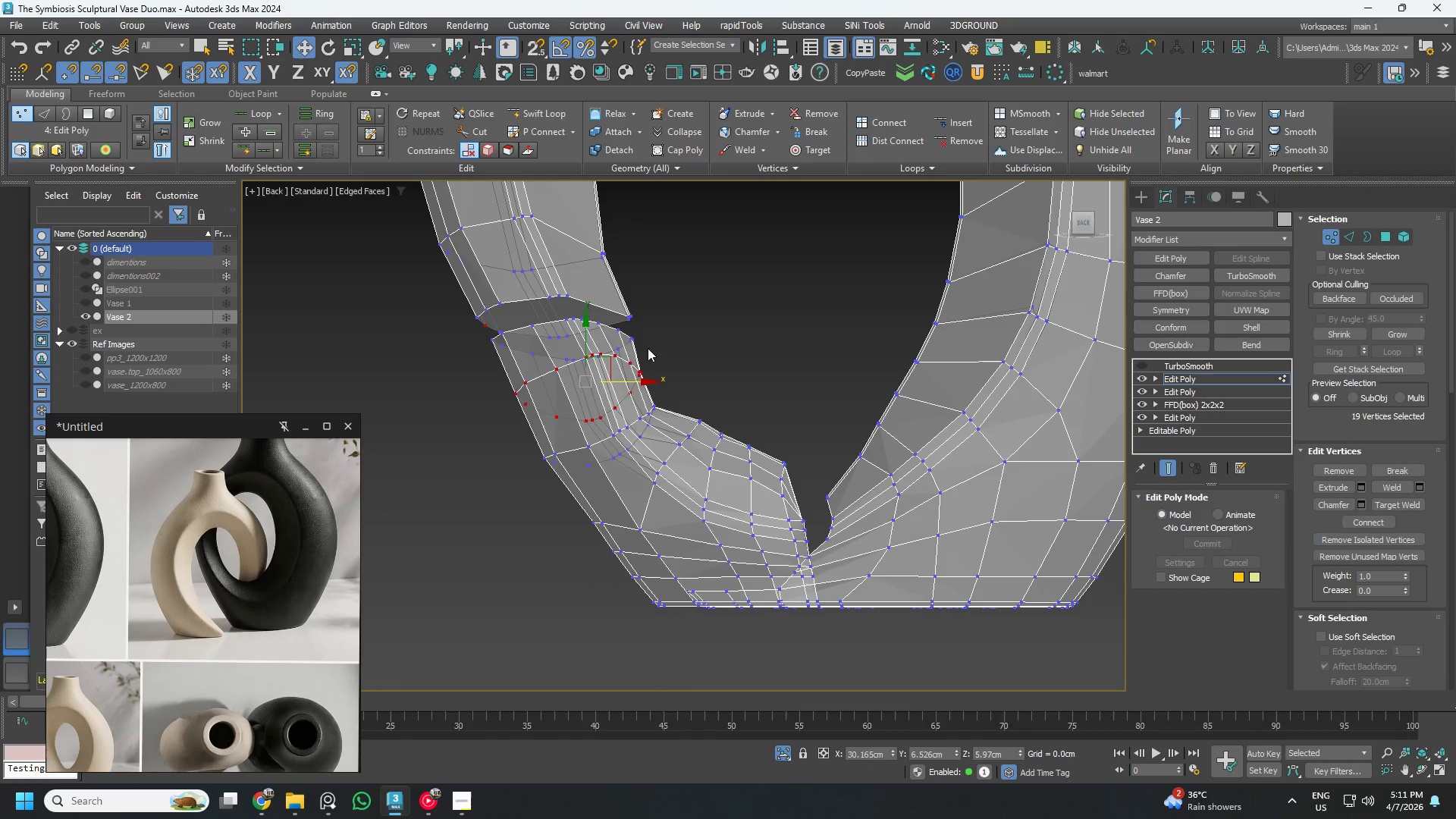 
scroll: coordinate [625, 344], scroll_direction: up, amount: 2.0
 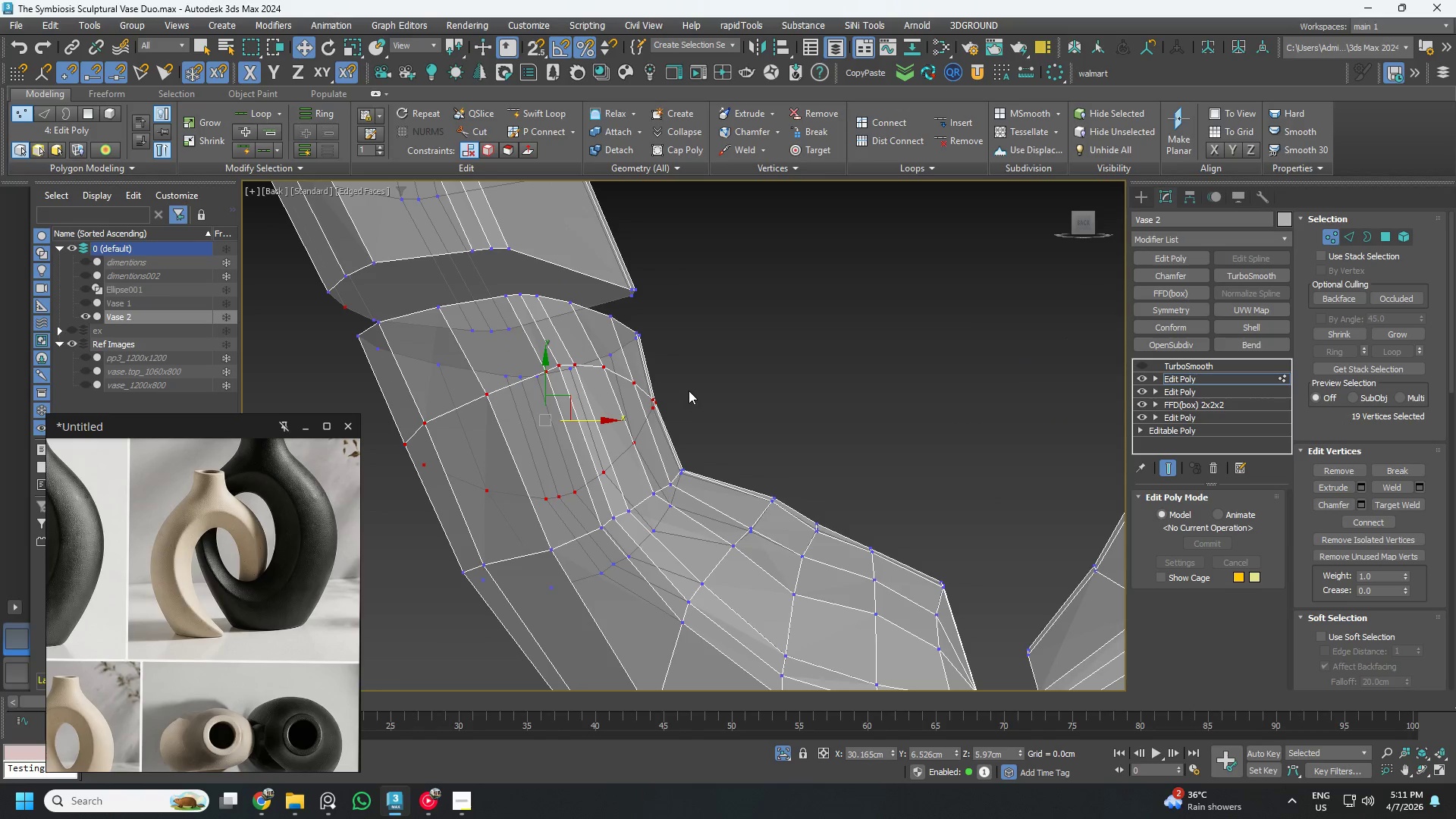 
scroll: coordinate [689, 390], scroll_direction: down, amount: 2.0
 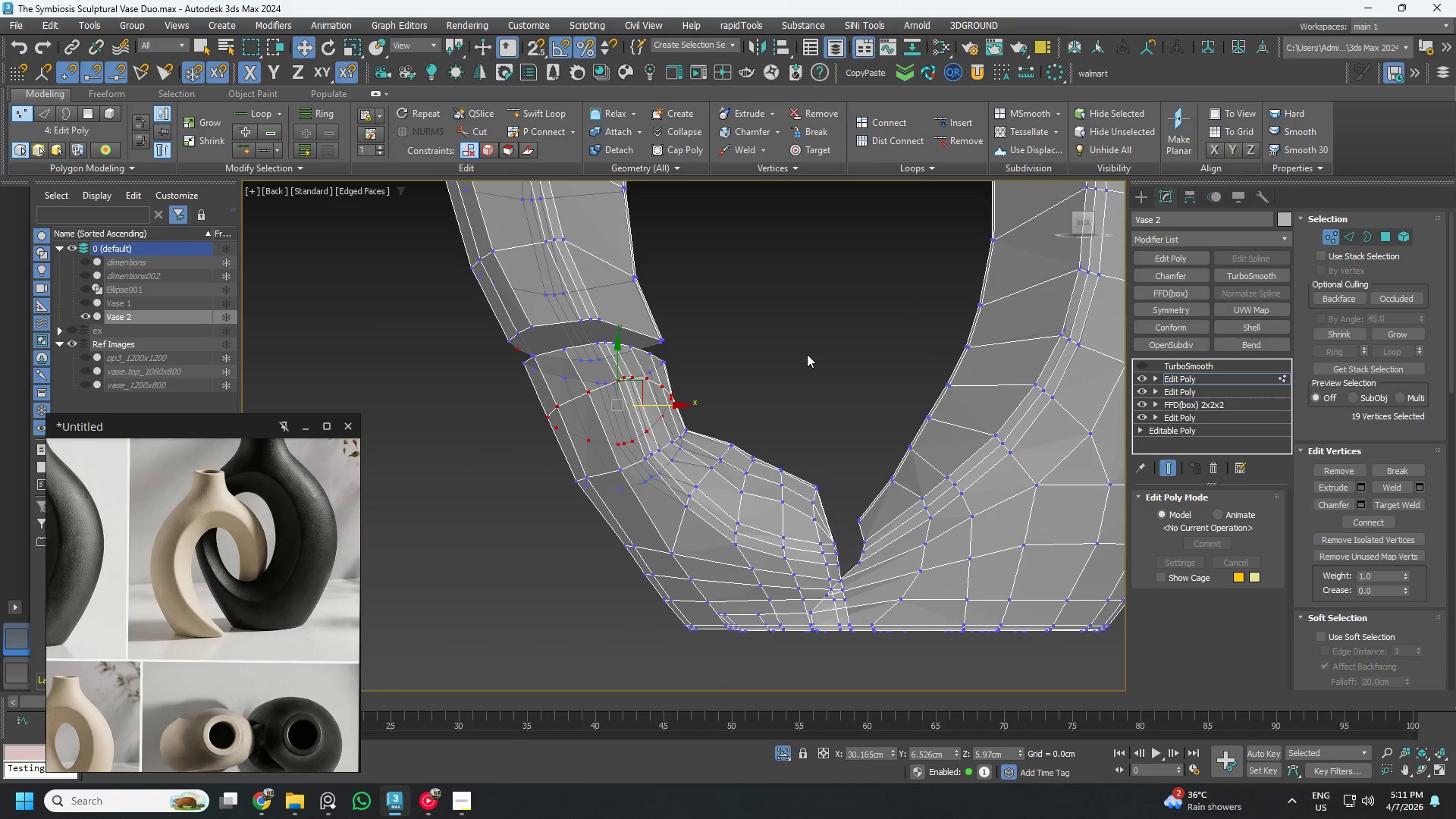 
hold_key(key=AltLeft, duration=1.53)
 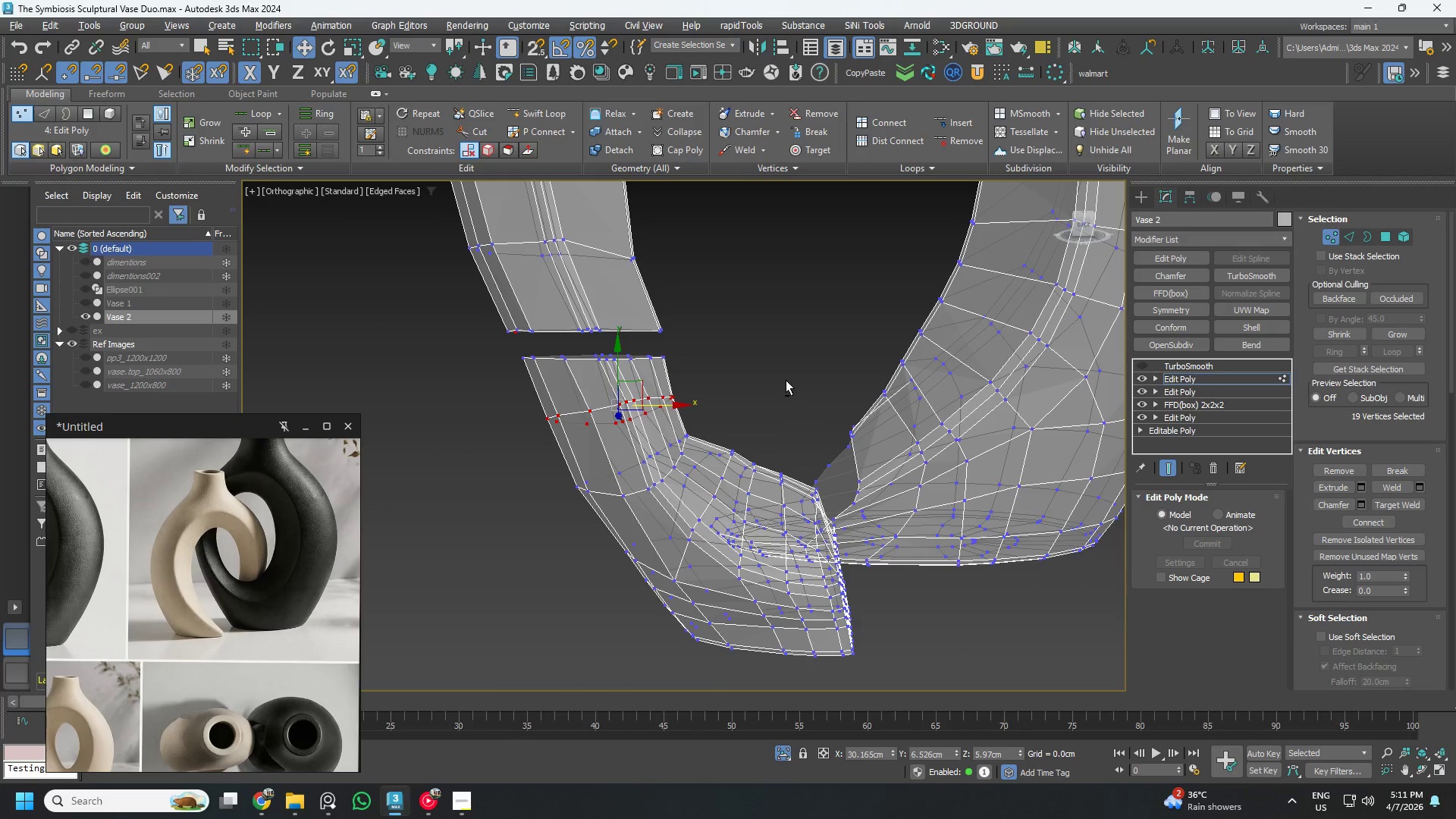 
hold_key(key=AltLeft, duration=1.52)
 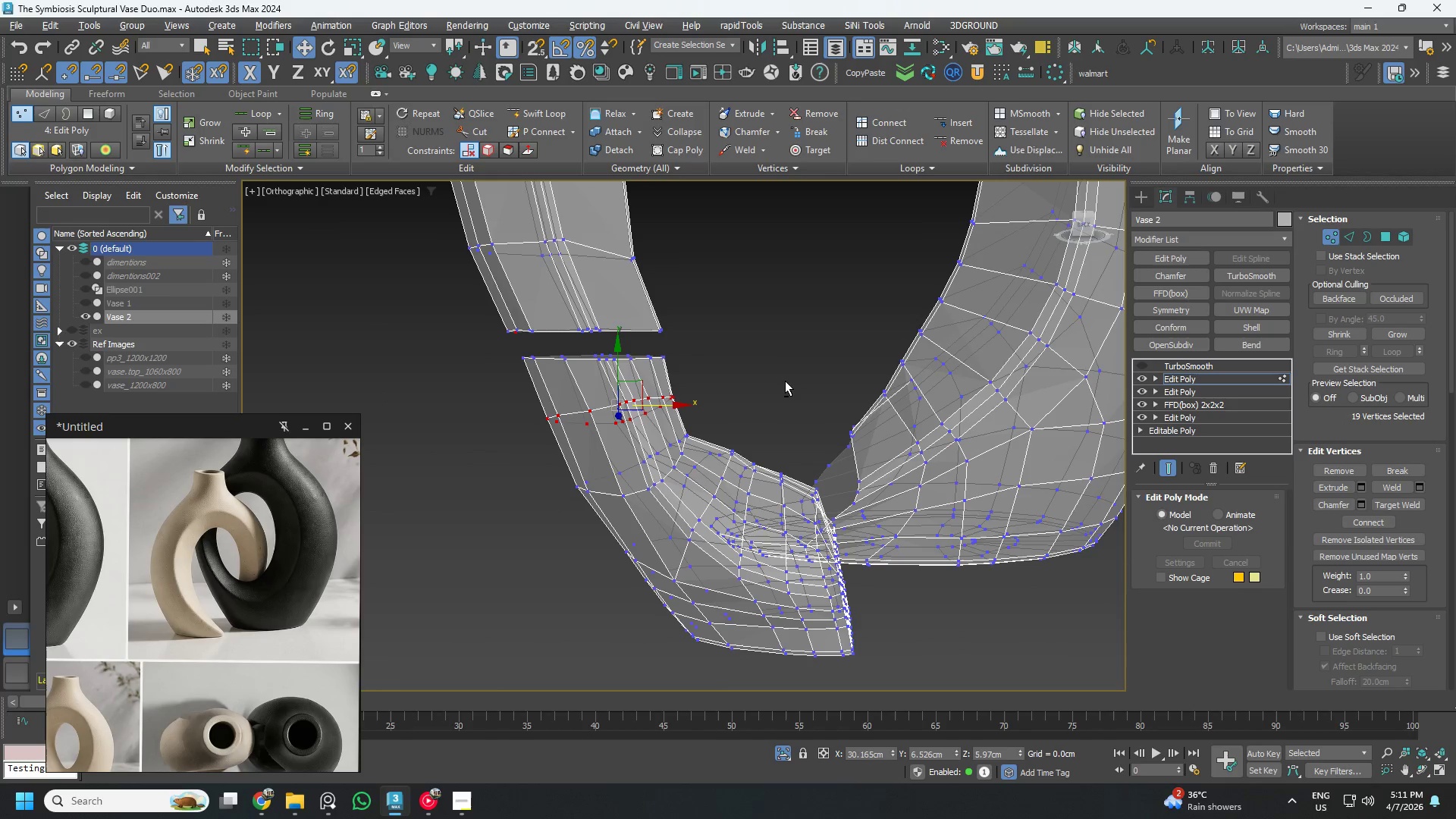 
hold_key(key=AltLeft, duration=1.22)
 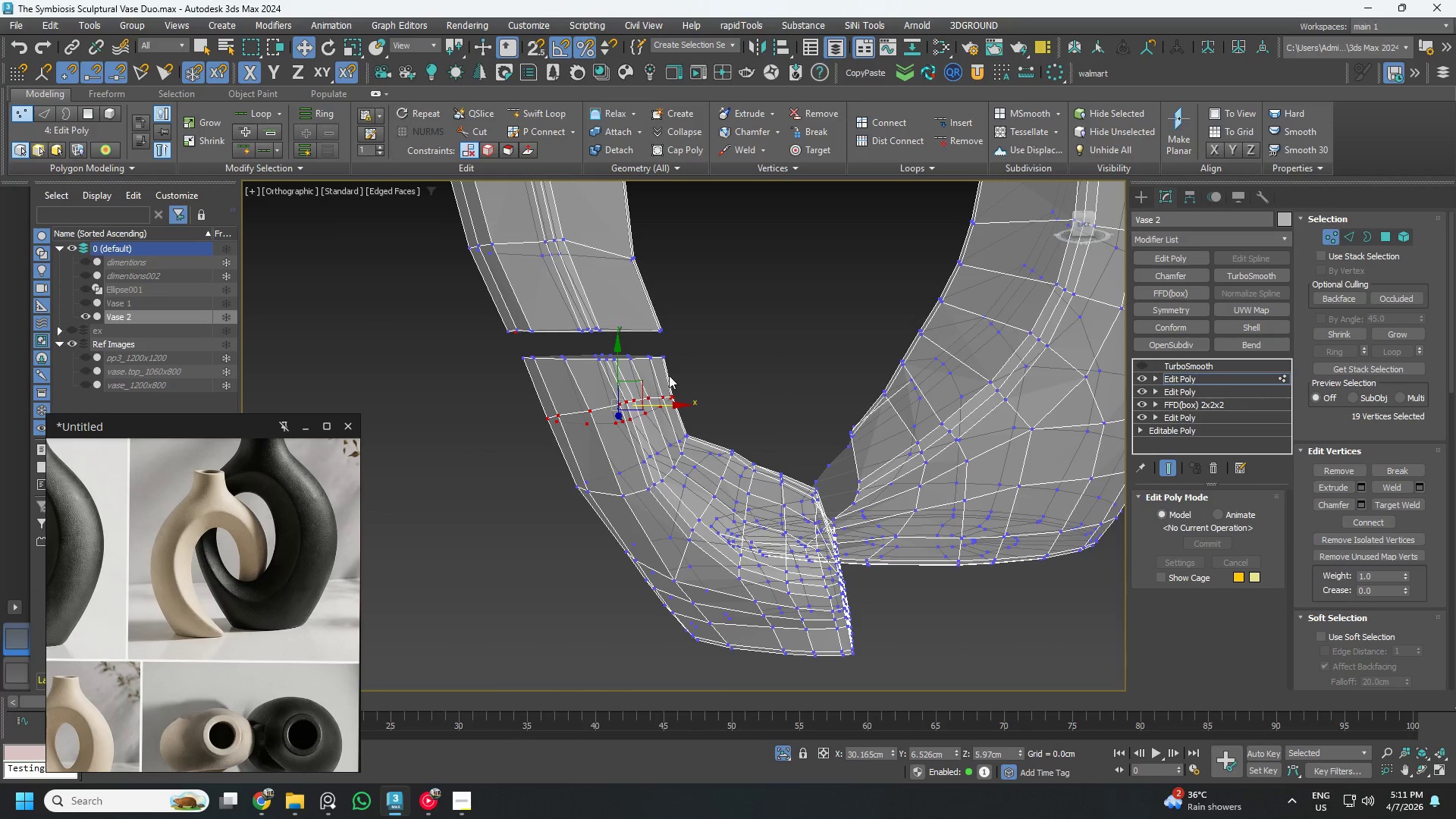 
scroll: coordinate [665, 387], scroll_direction: up, amount: 3.0
 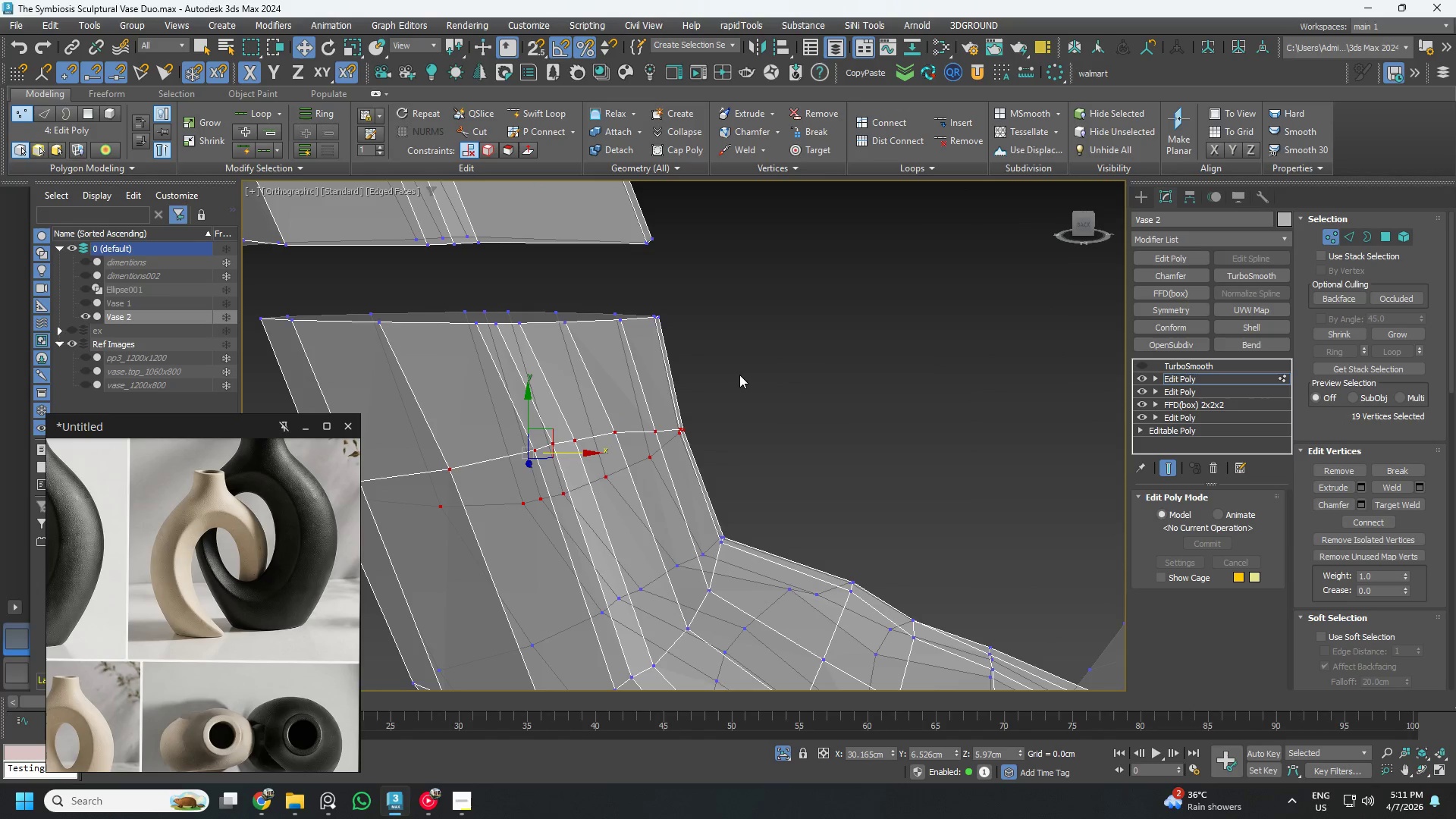 
left_click_drag(start_coordinate=[739, 375], to_coordinate=[709, 417])
 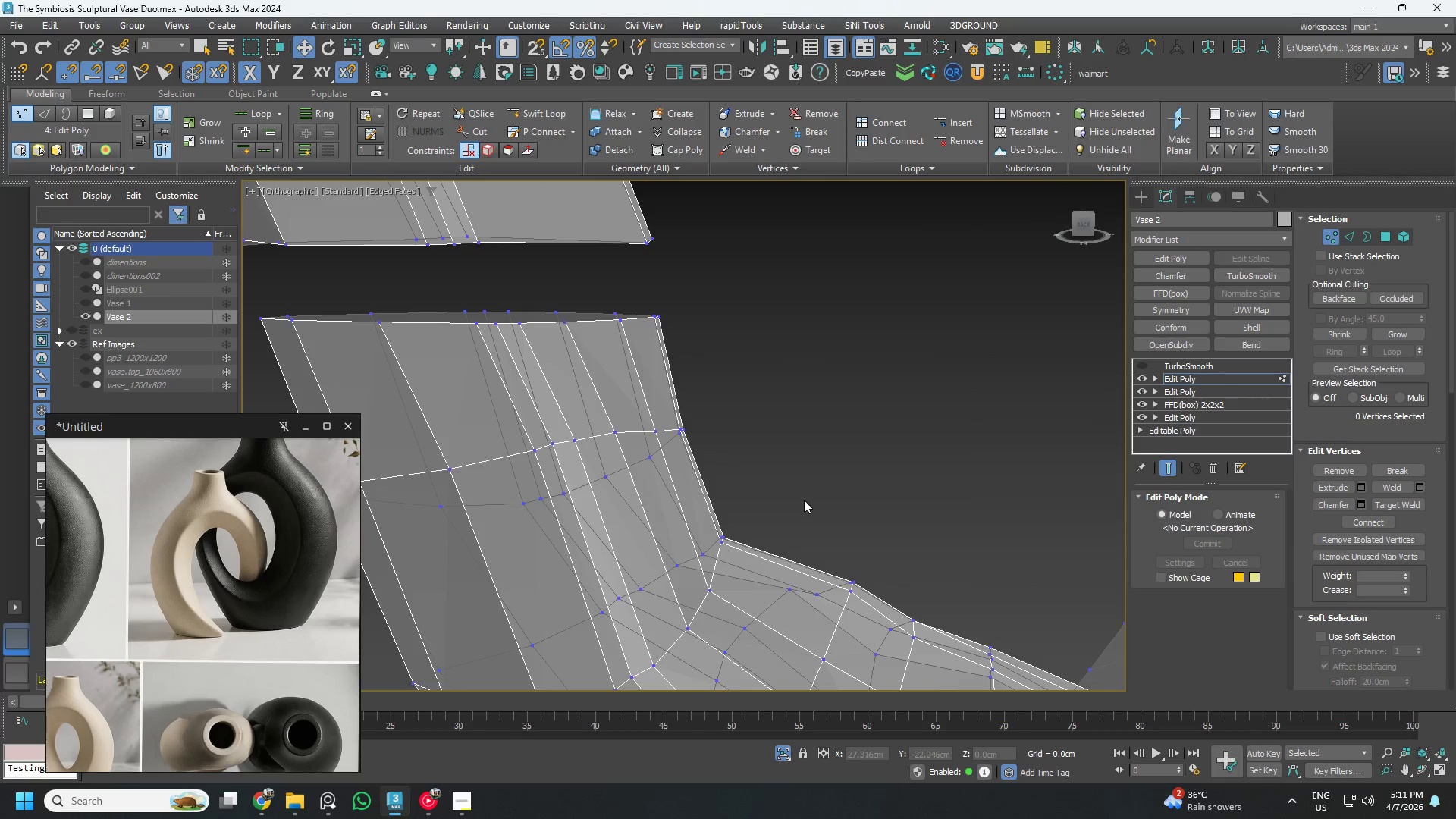 
left_click_drag(start_coordinate=[796, 500], to_coordinate=[711, 554])
 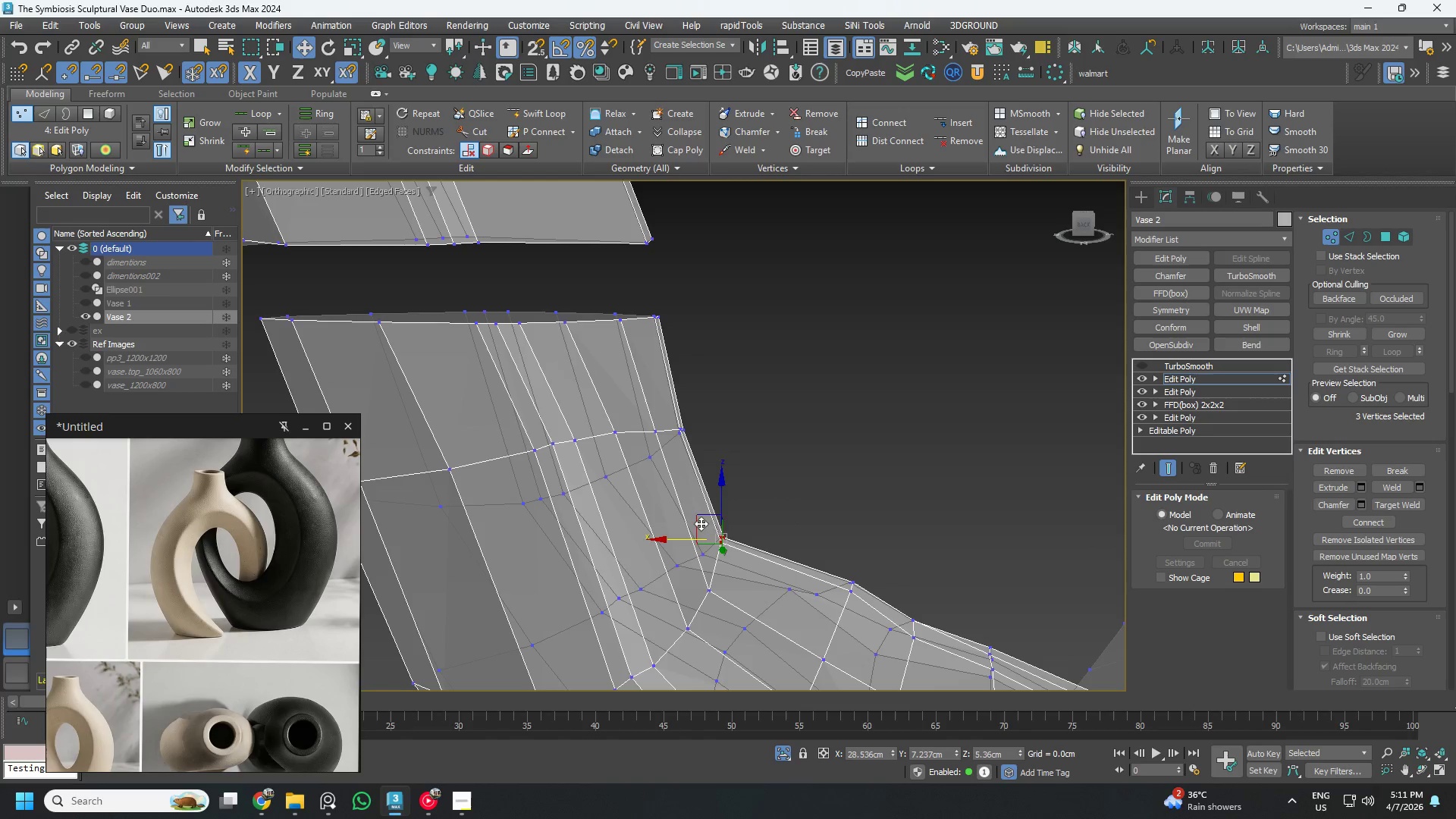 
left_click_drag(start_coordinate=[700, 521], to_coordinate=[732, 500])
 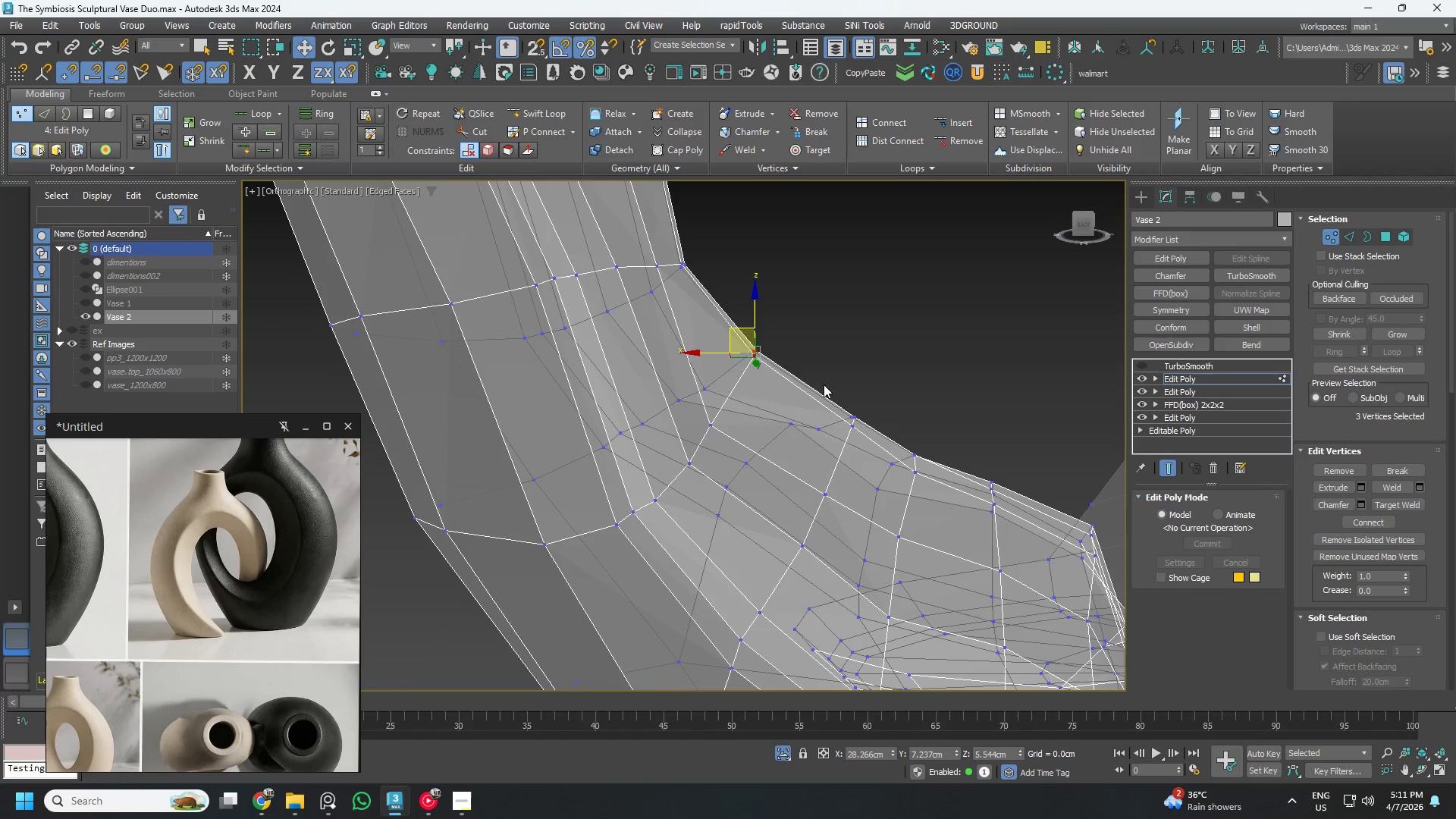 
left_click_drag(start_coordinate=[884, 382], to_coordinate=[839, 441])
 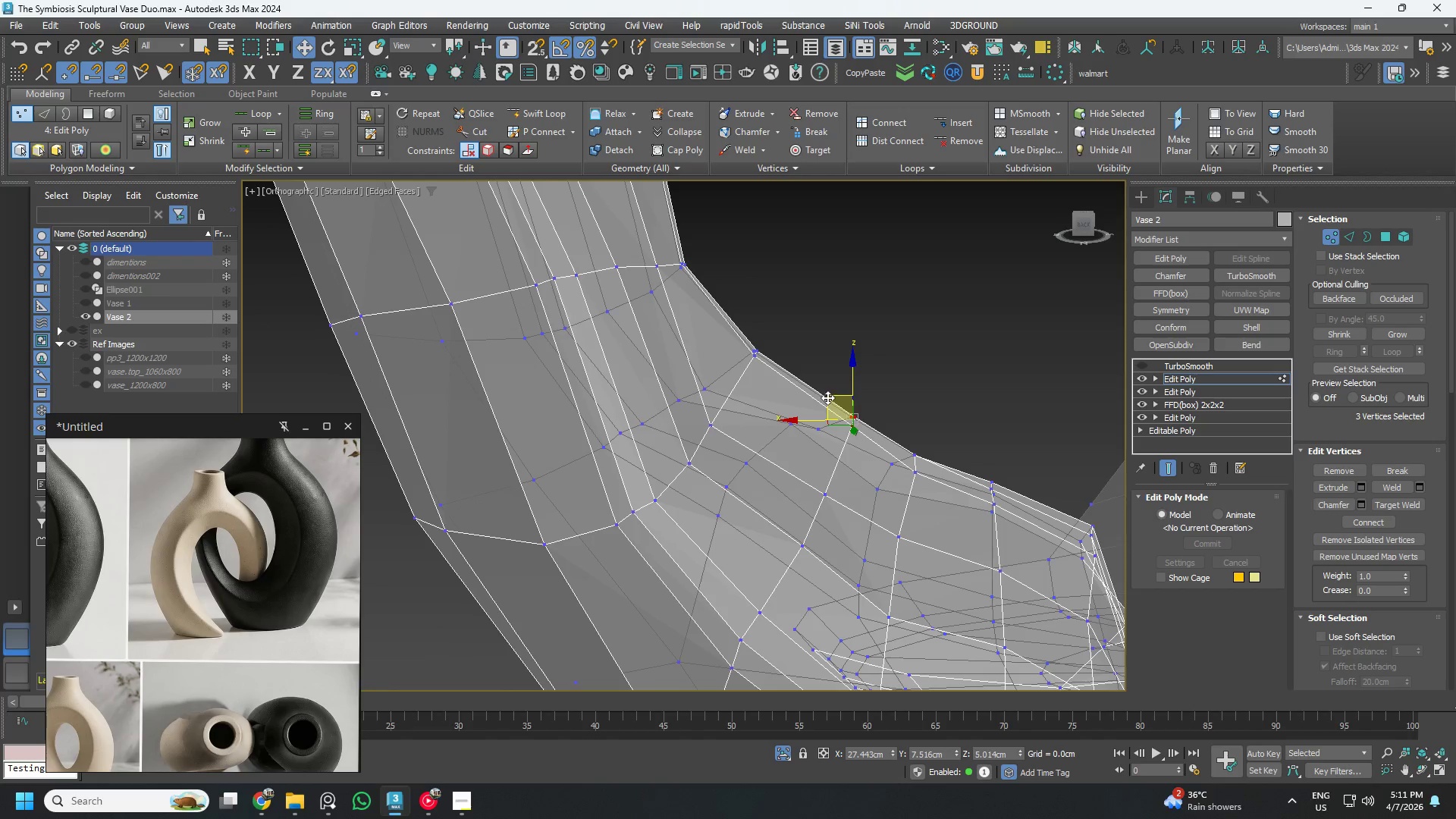 
left_click_drag(start_coordinate=[828, 397], to_coordinate=[829, 411])
 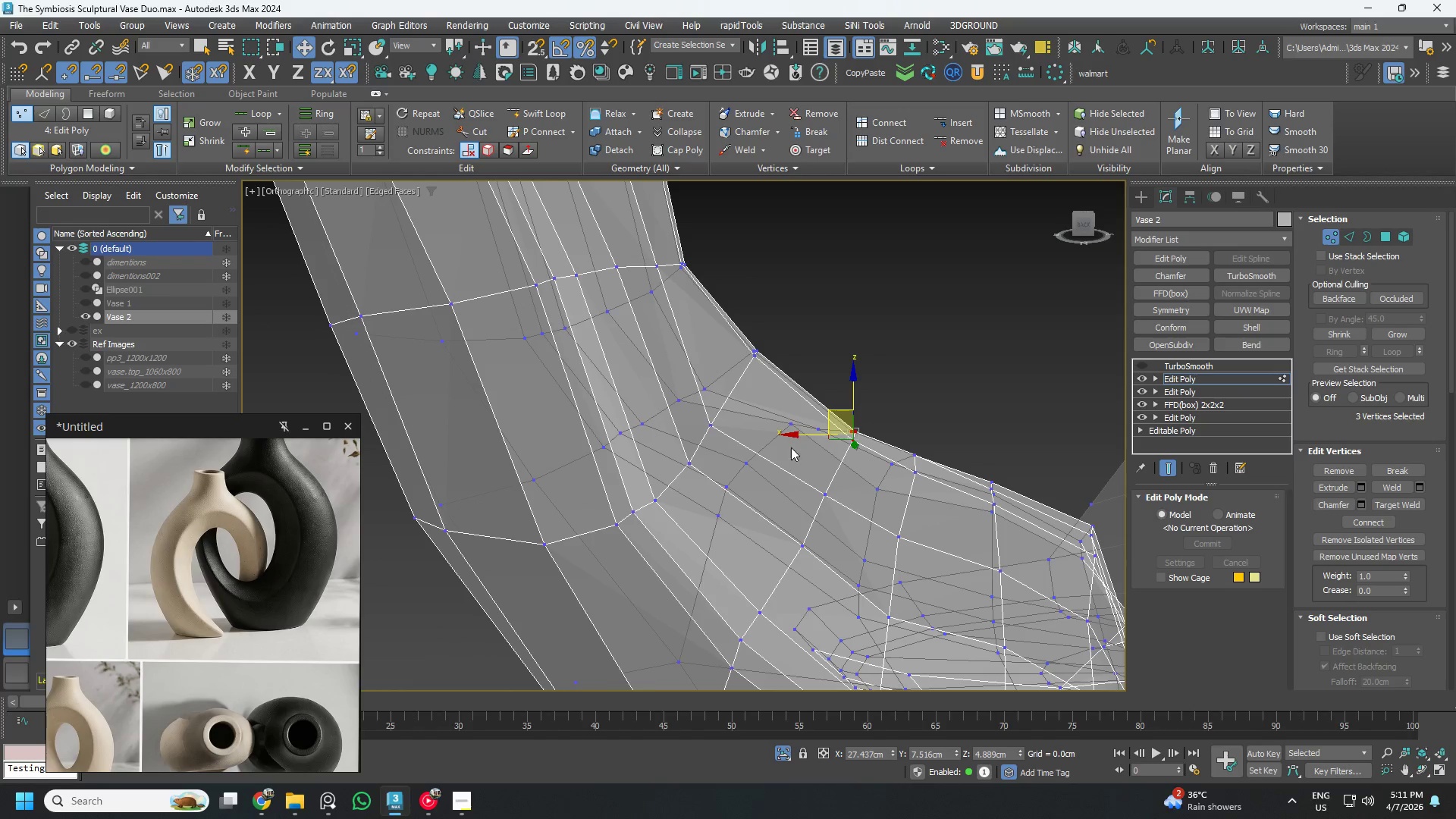 
left_click_drag(start_coordinate=[800, 447], to_coordinate=[777, 409])
 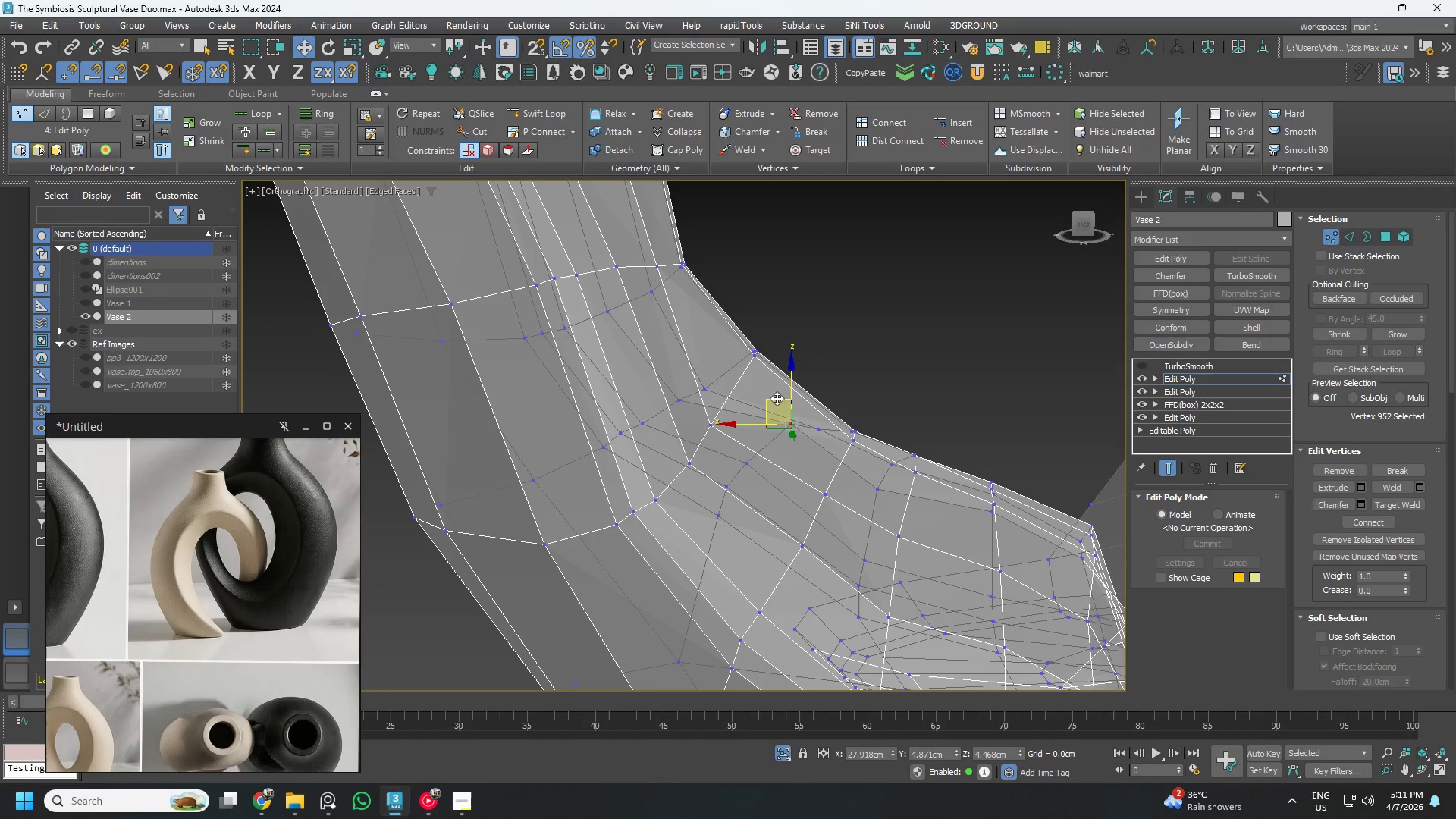 
left_click_drag(start_coordinate=[773, 398], to_coordinate=[771, 427])
 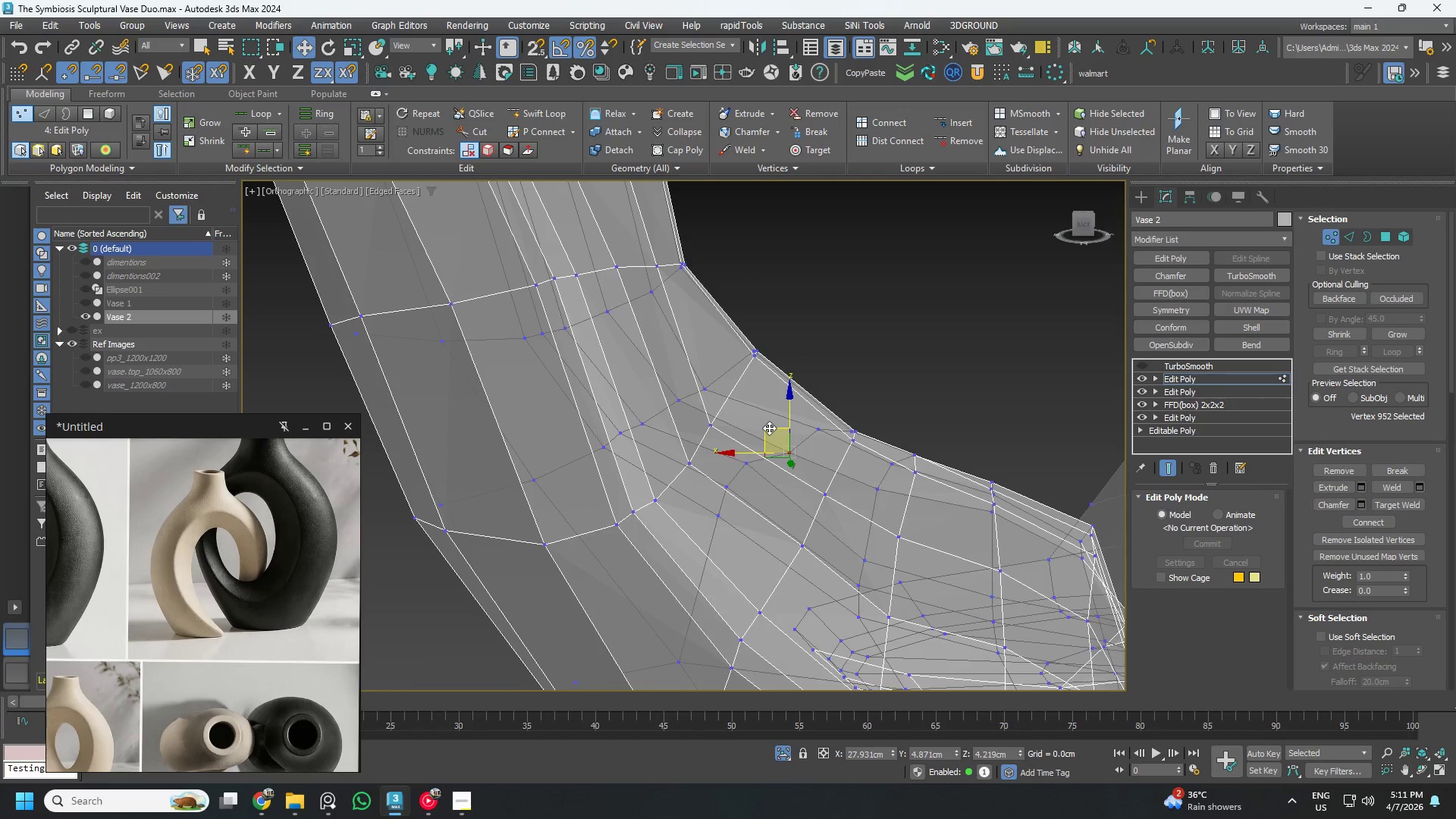 
scroll: coordinate [769, 428], scroll_direction: down, amount: 2.0
 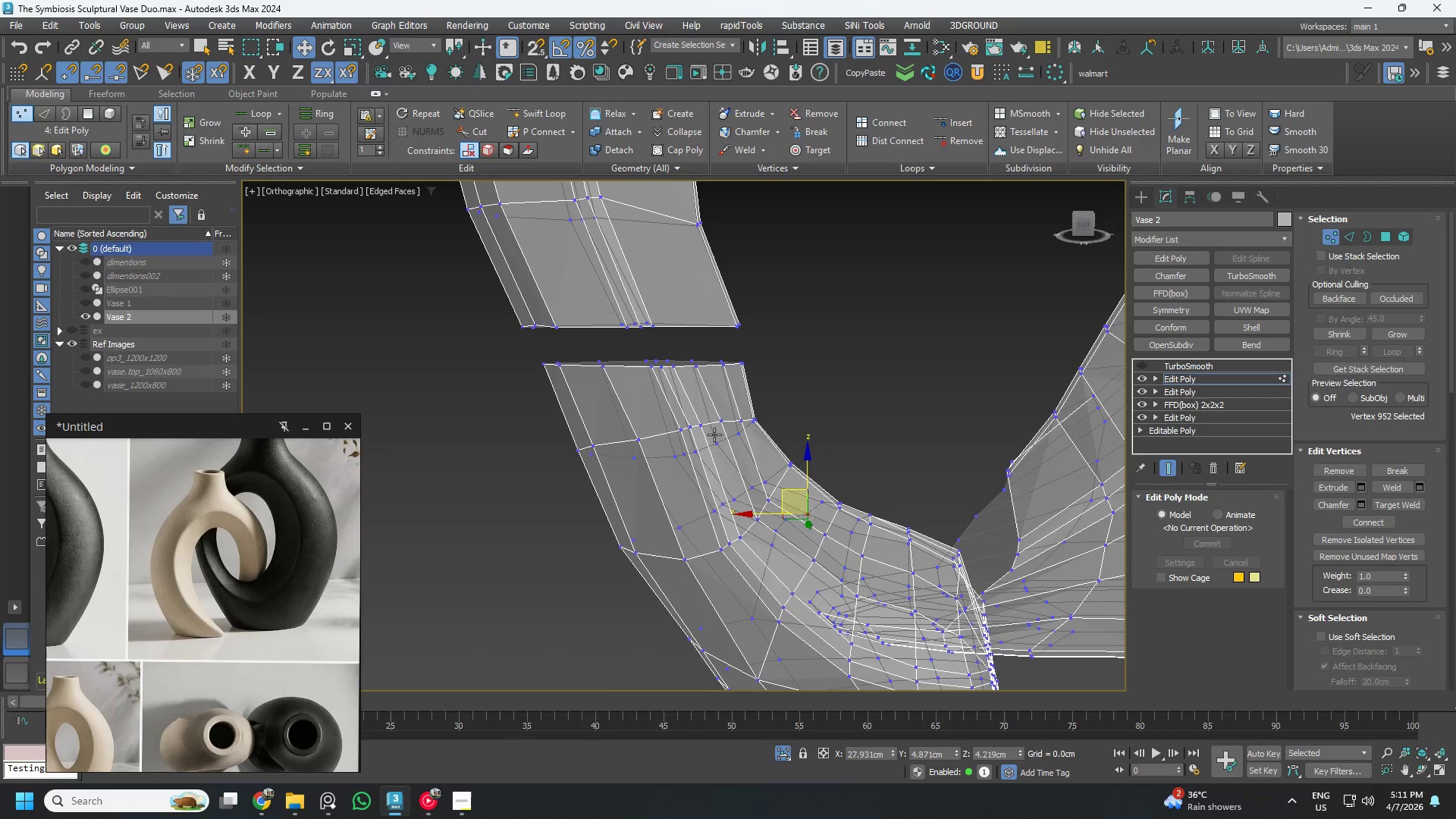 
scroll: coordinate [701, 428], scroll_direction: up, amount: 2.0
 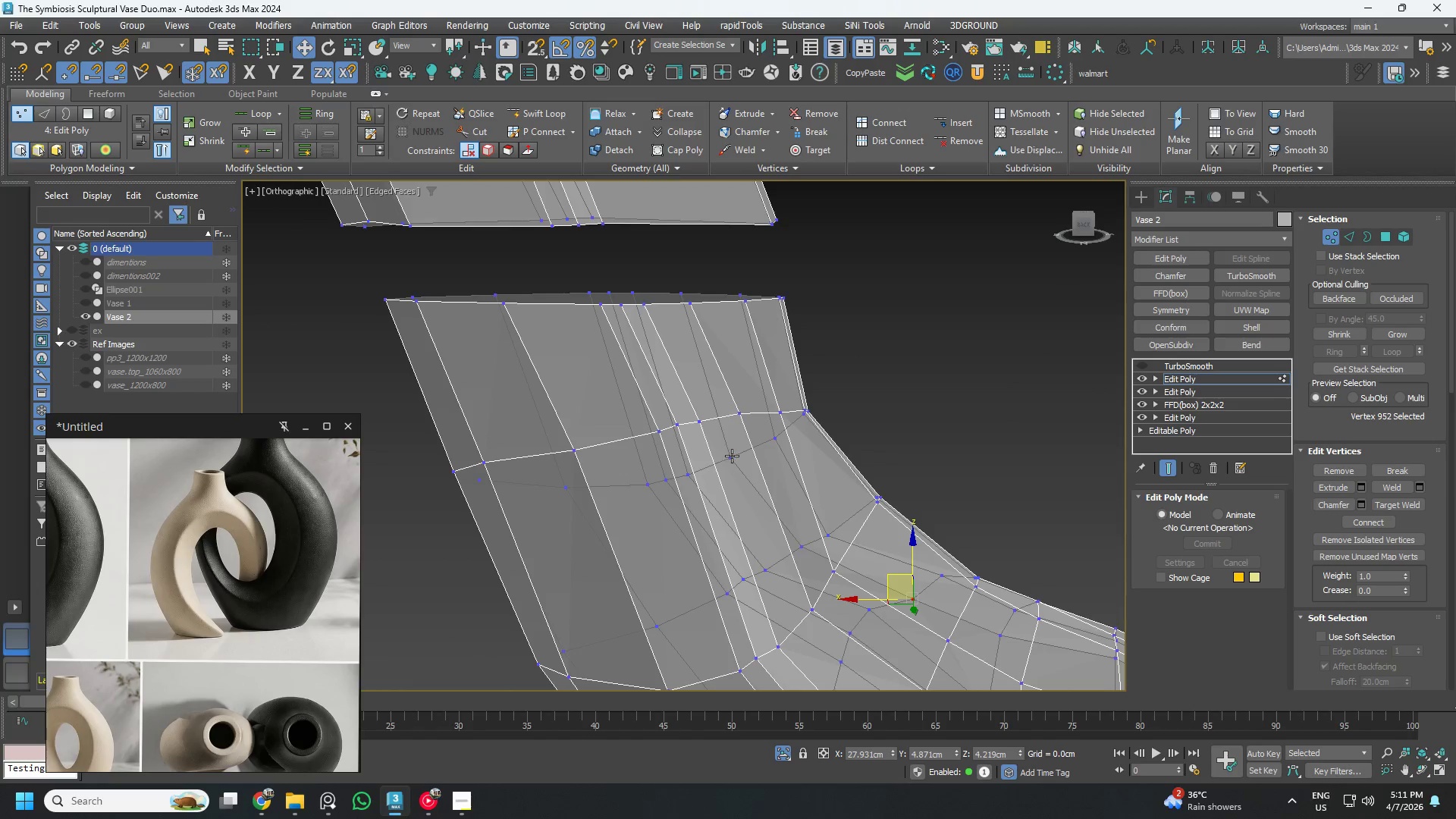 
left_click_drag(start_coordinate=[729, 453], to_coordinate=[681, 422])
 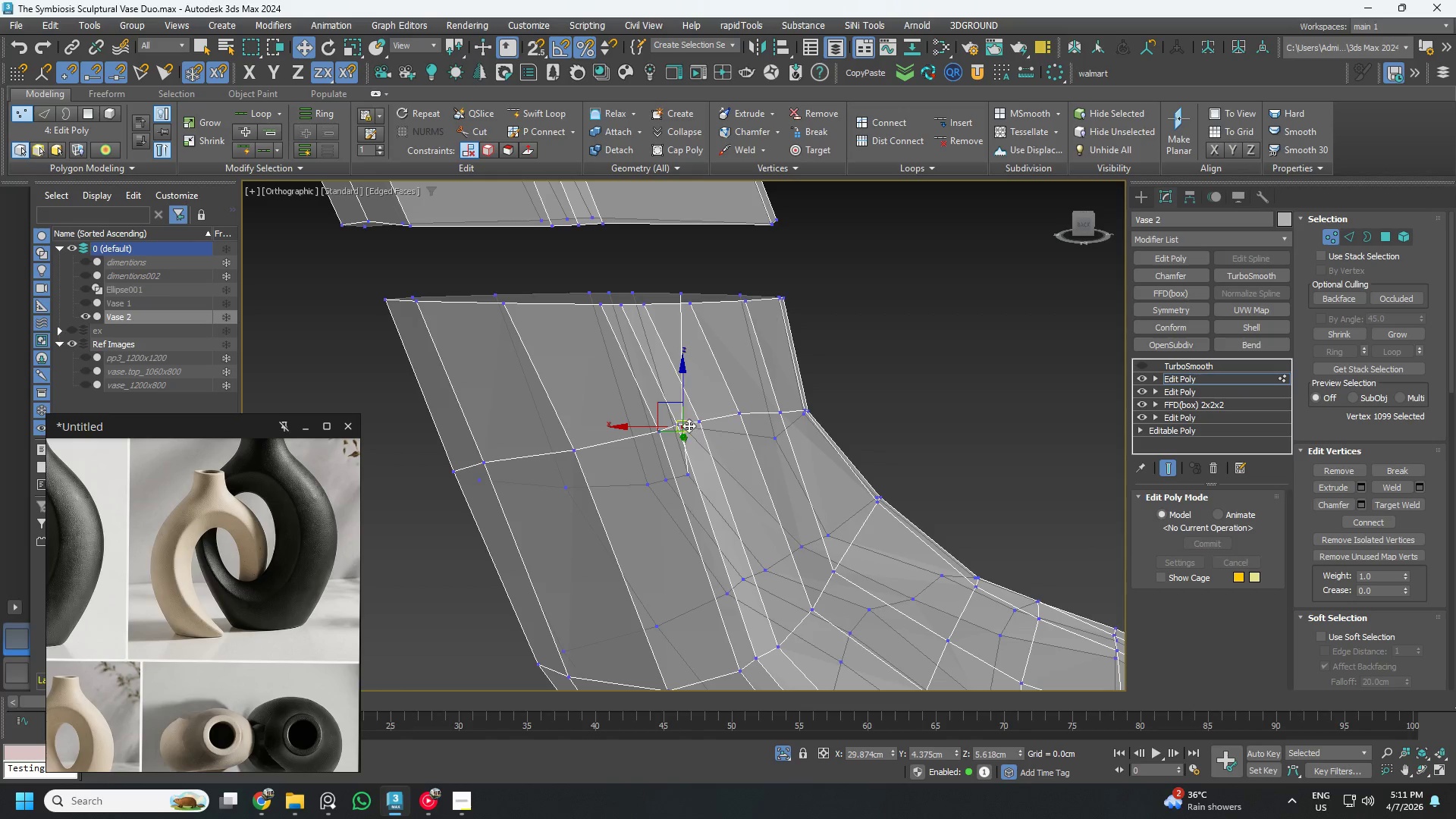 
key(Control+ControlLeft)
 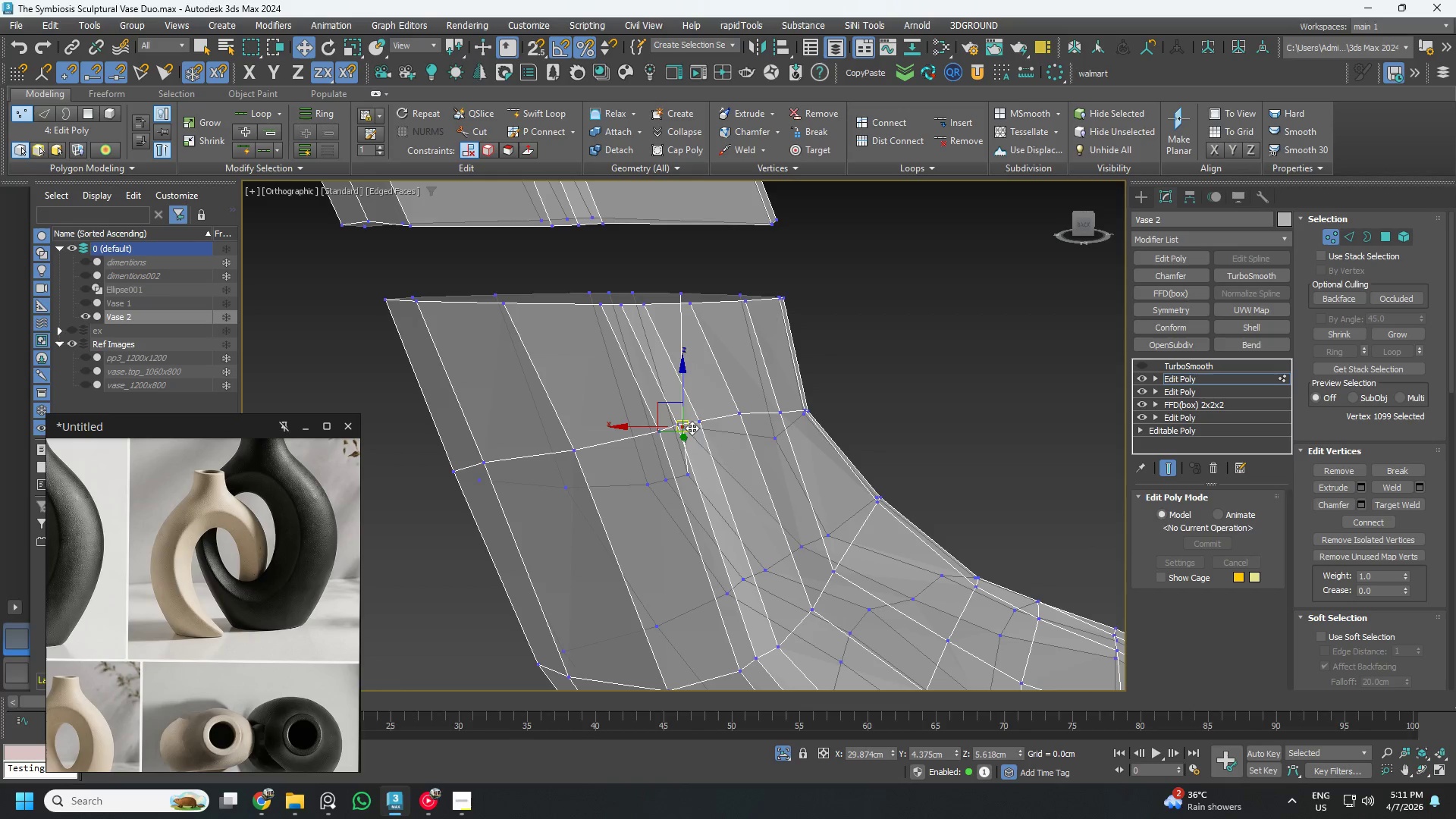 
key(Control+Z)
 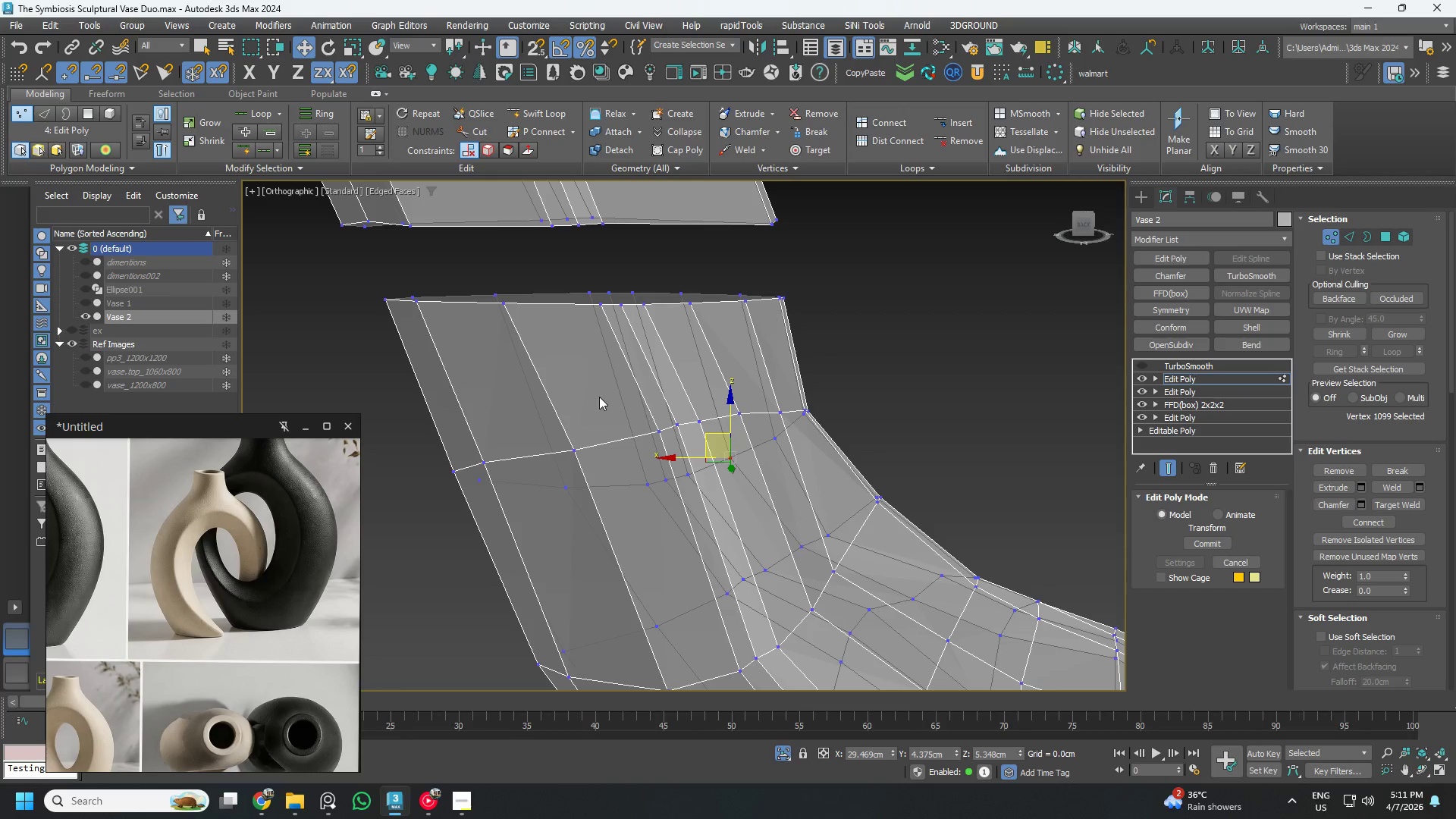 
left_click_drag(start_coordinate=[599, 396], to_coordinate=[712, 435])
 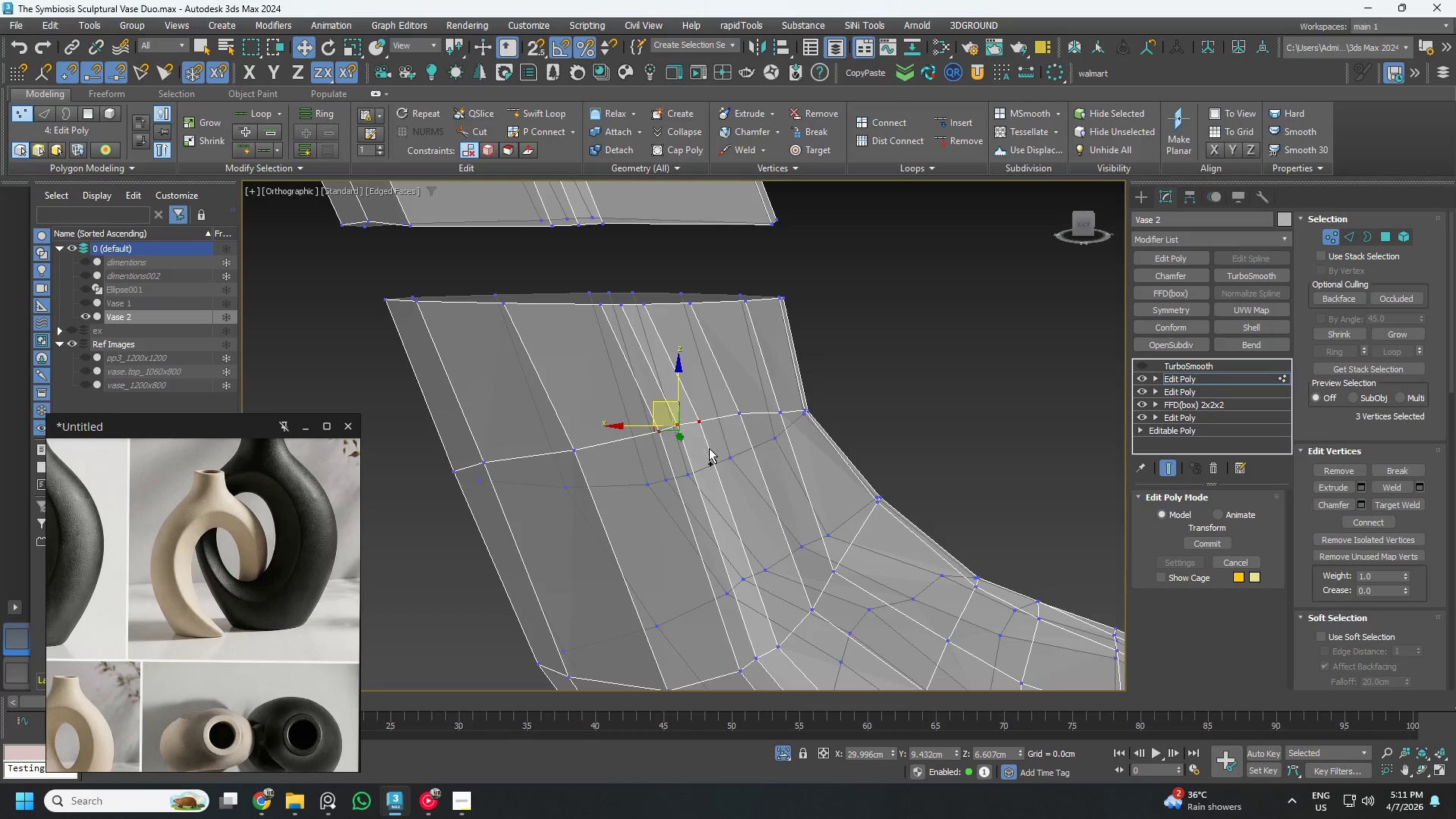 
key(Control+ControlLeft)
 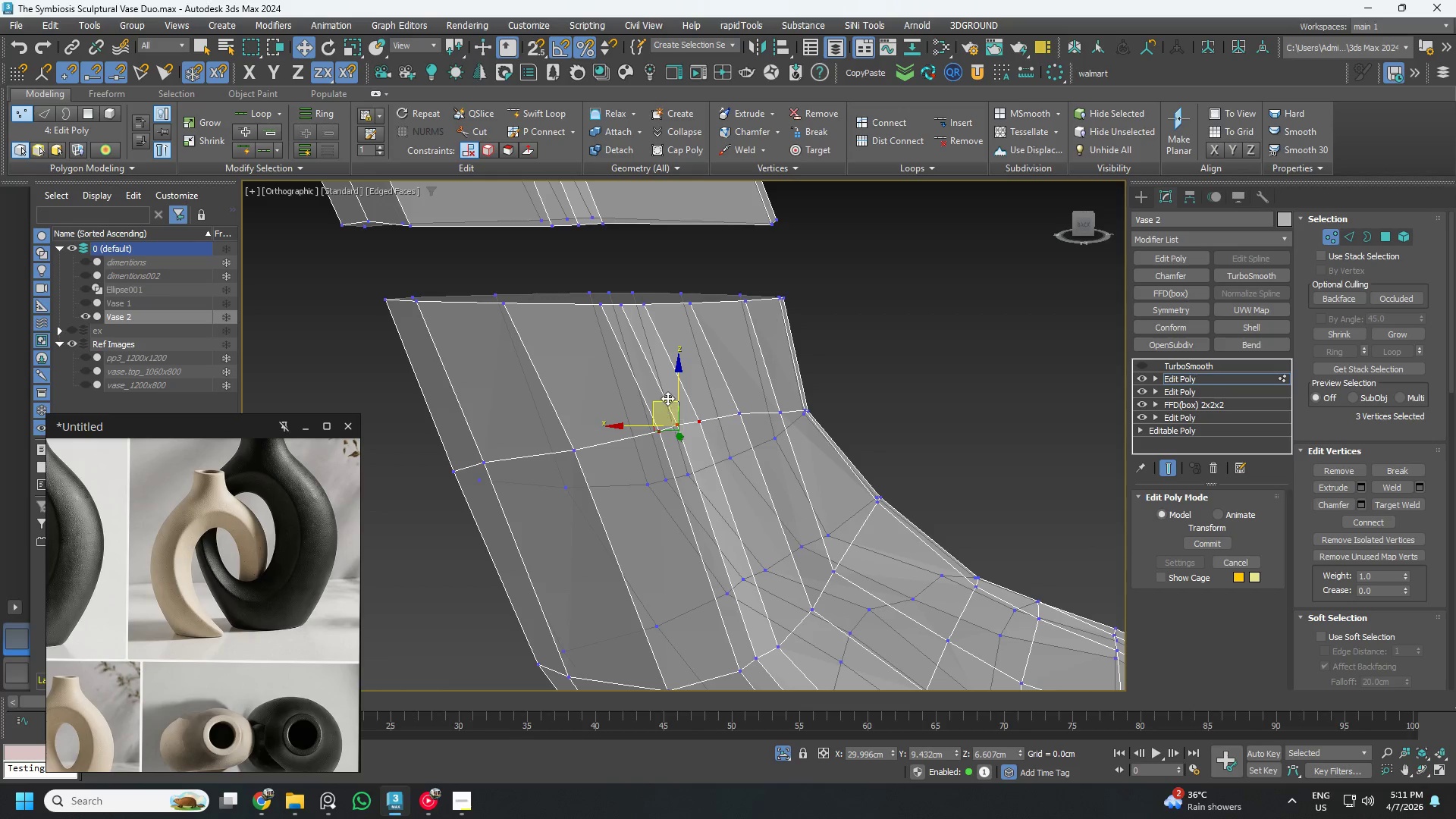 
left_click_drag(start_coordinate=[667, 398], to_coordinate=[648, 418])
 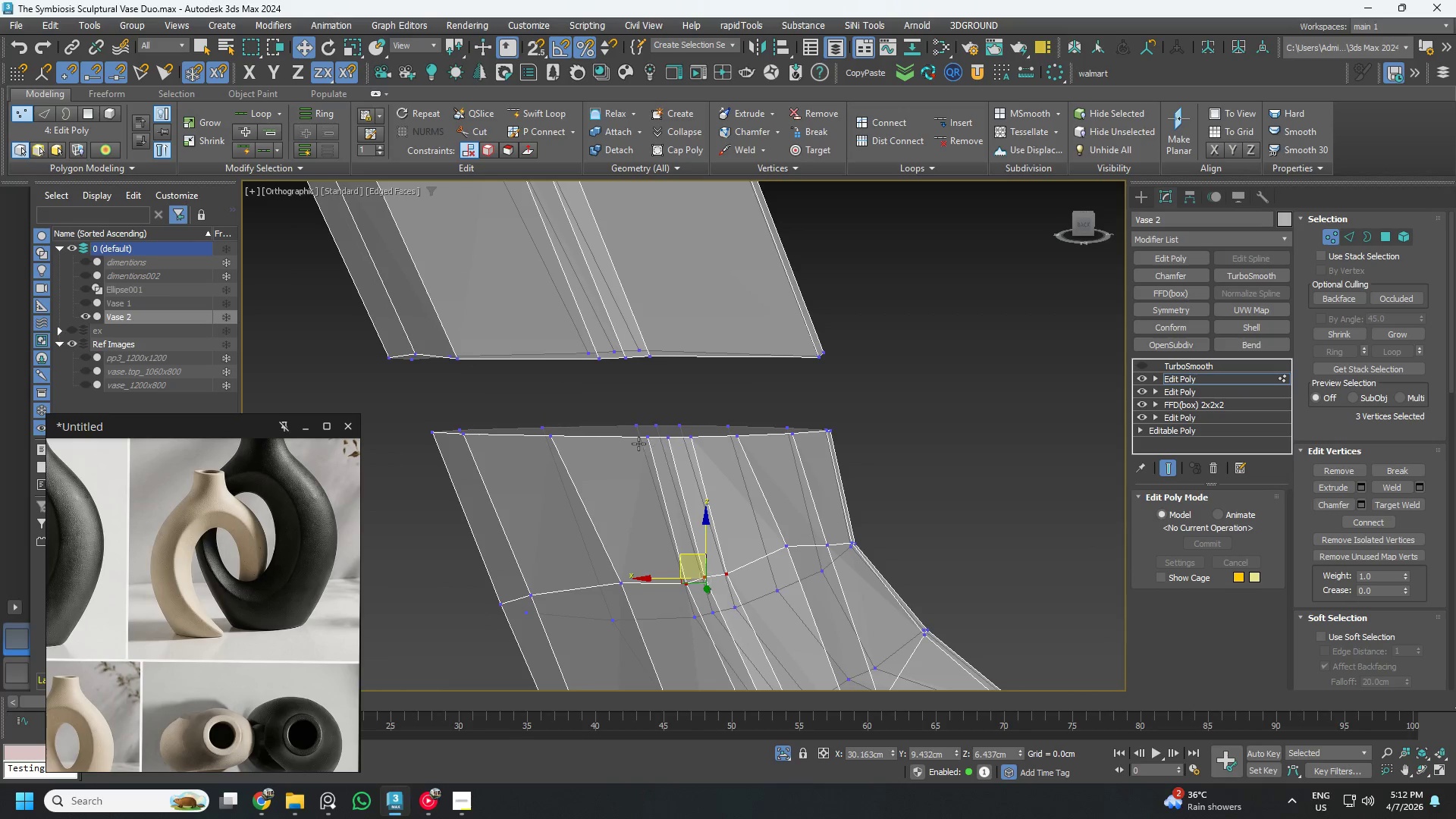 
left_click_drag(start_coordinate=[720, 471], to_coordinate=[624, 431])
 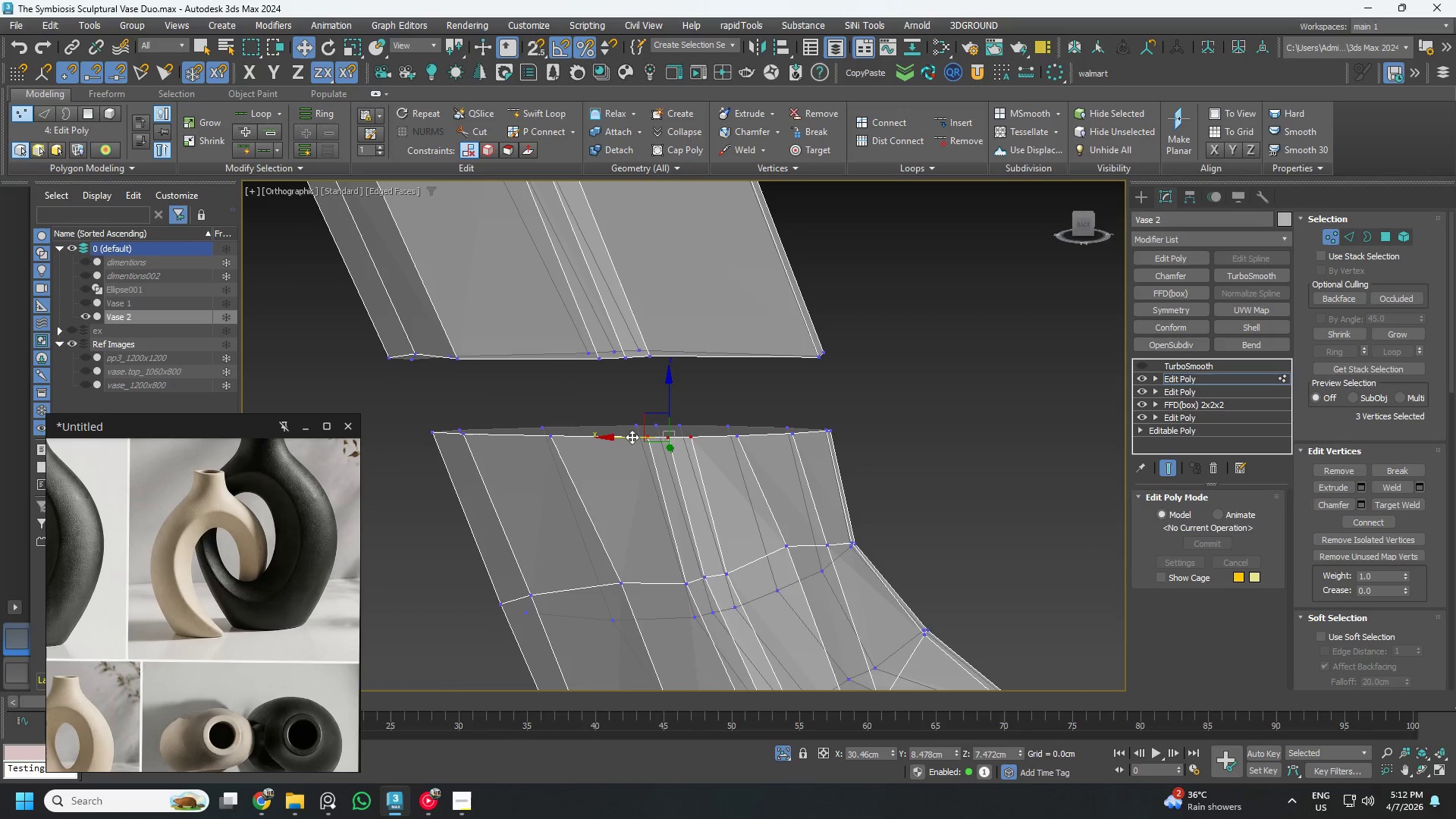 
left_click_drag(start_coordinate=[630, 437], to_coordinate=[620, 438])
 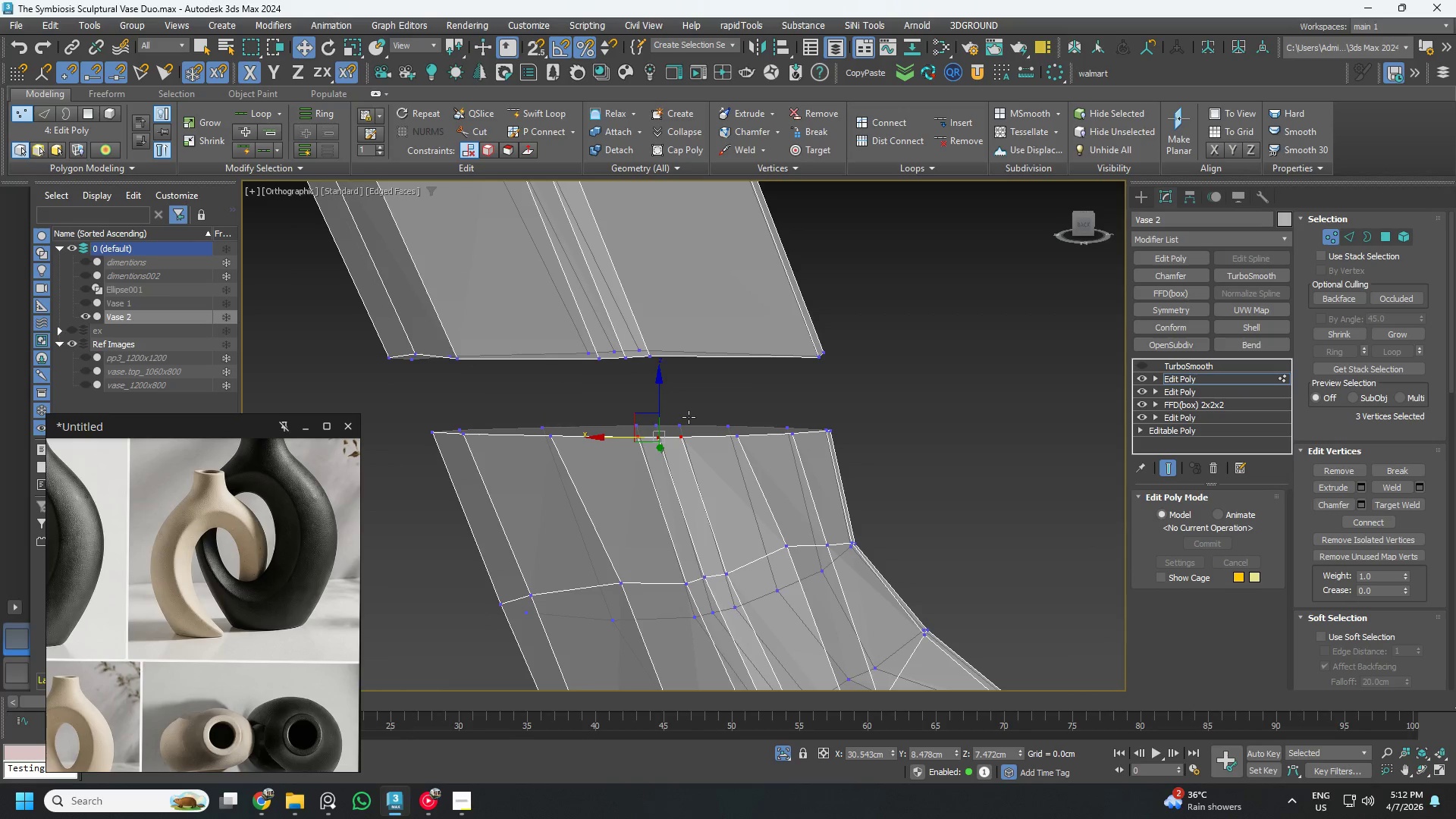 
key(2)
 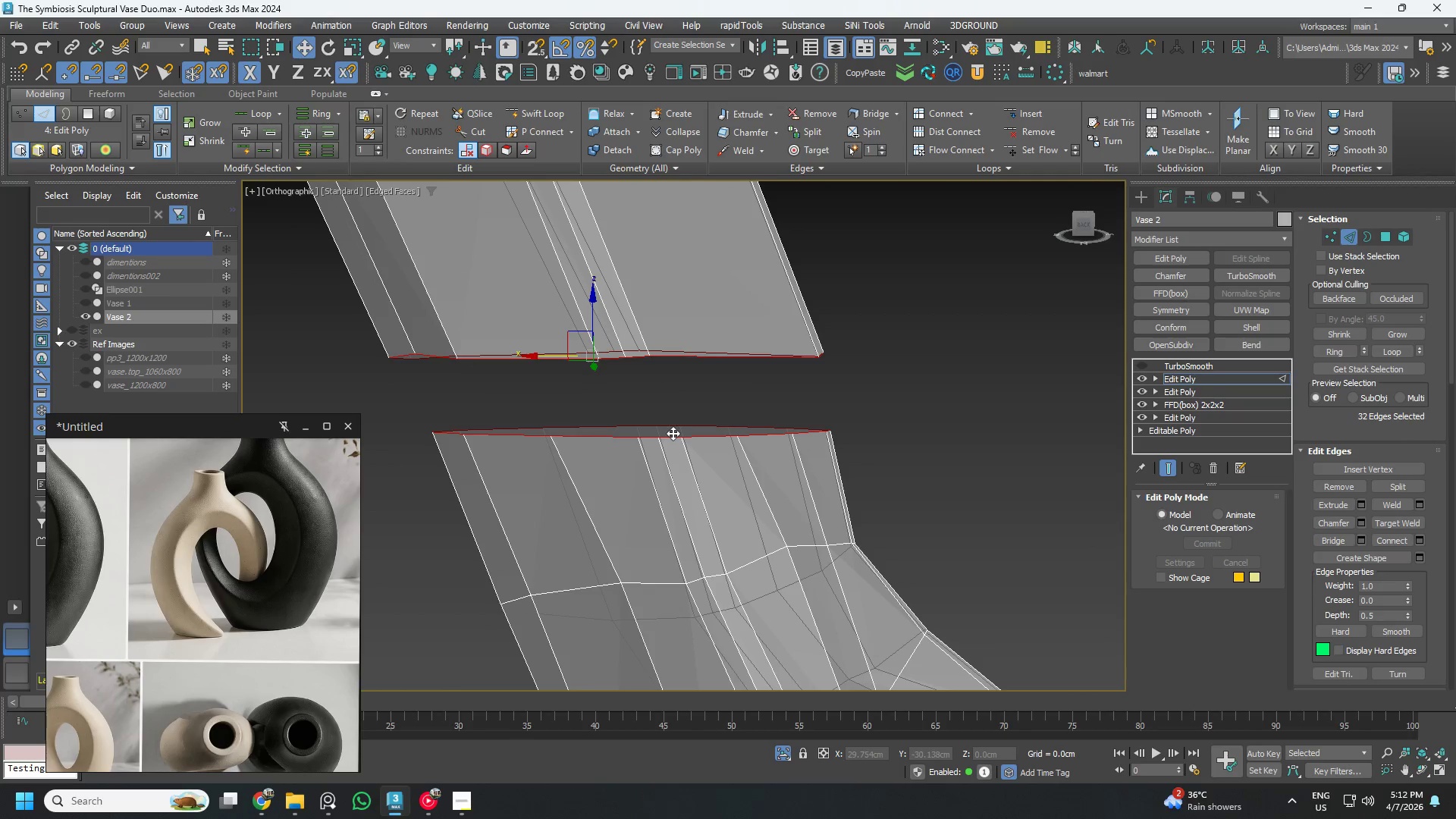 
left_click([670, 441])
 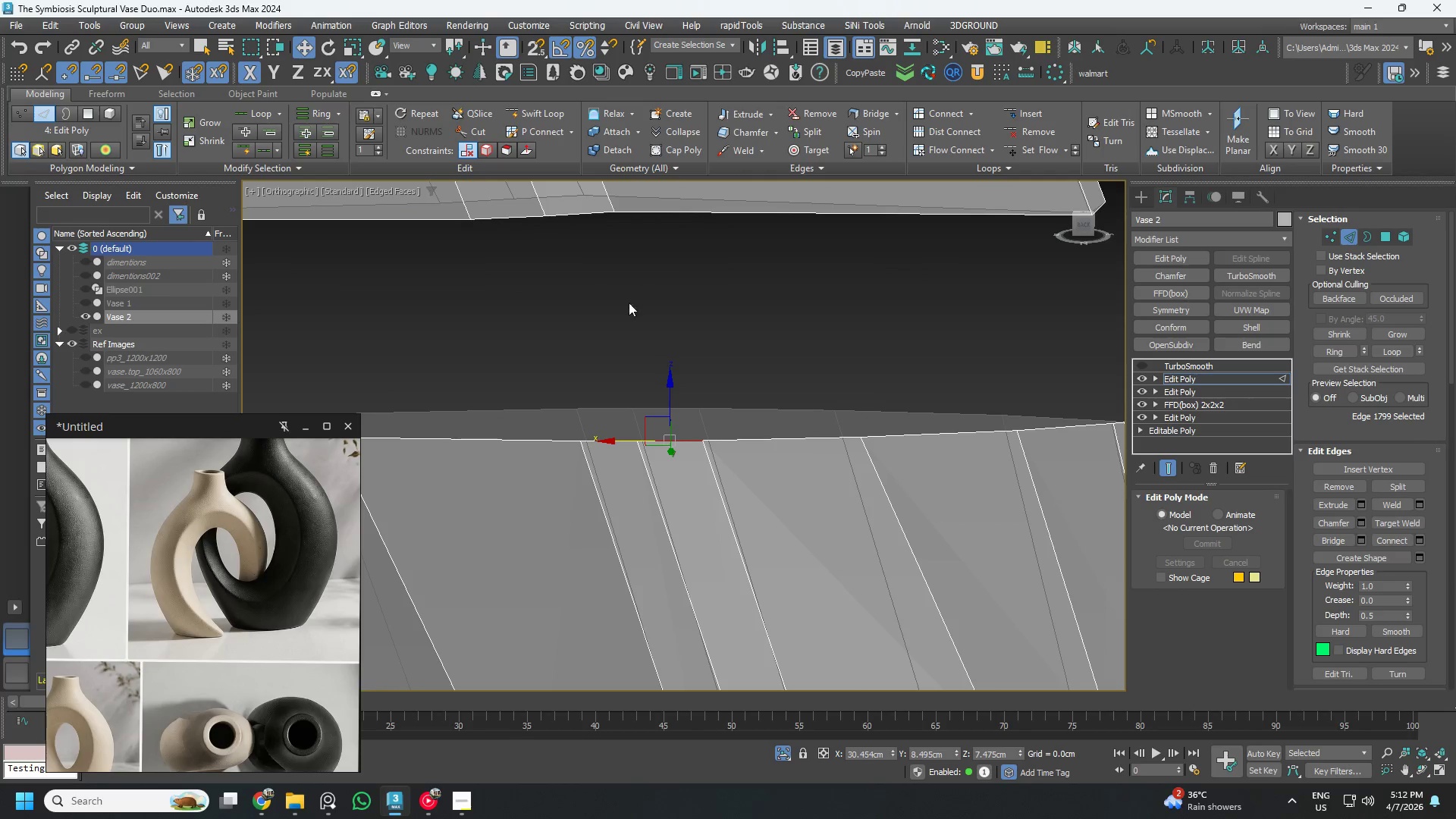 
scroll: coordinate [668, 435], scroll_direction: up, amount: 3.0
 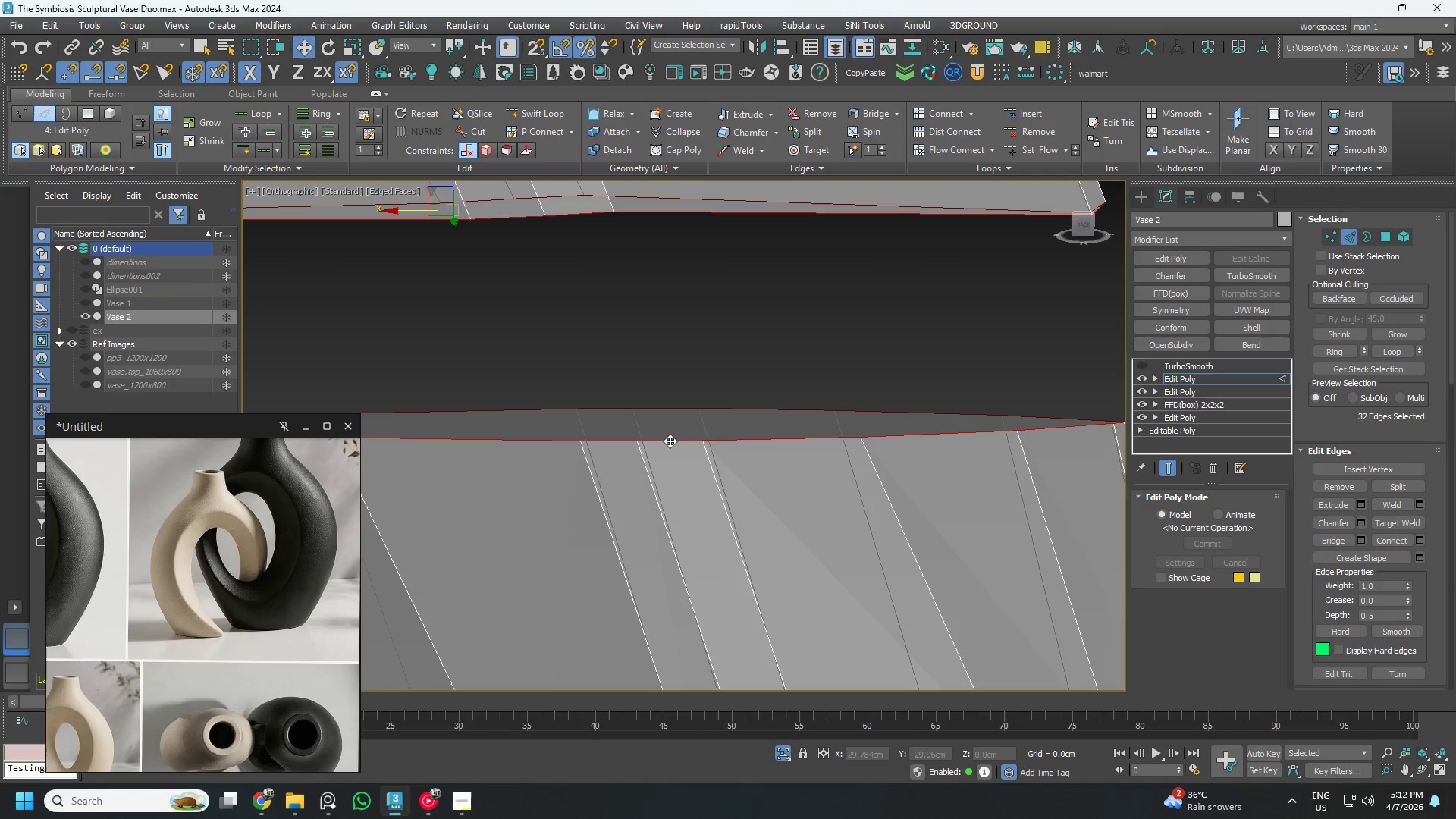 
hold_key(key=ControlLeft, duration=0.48)
 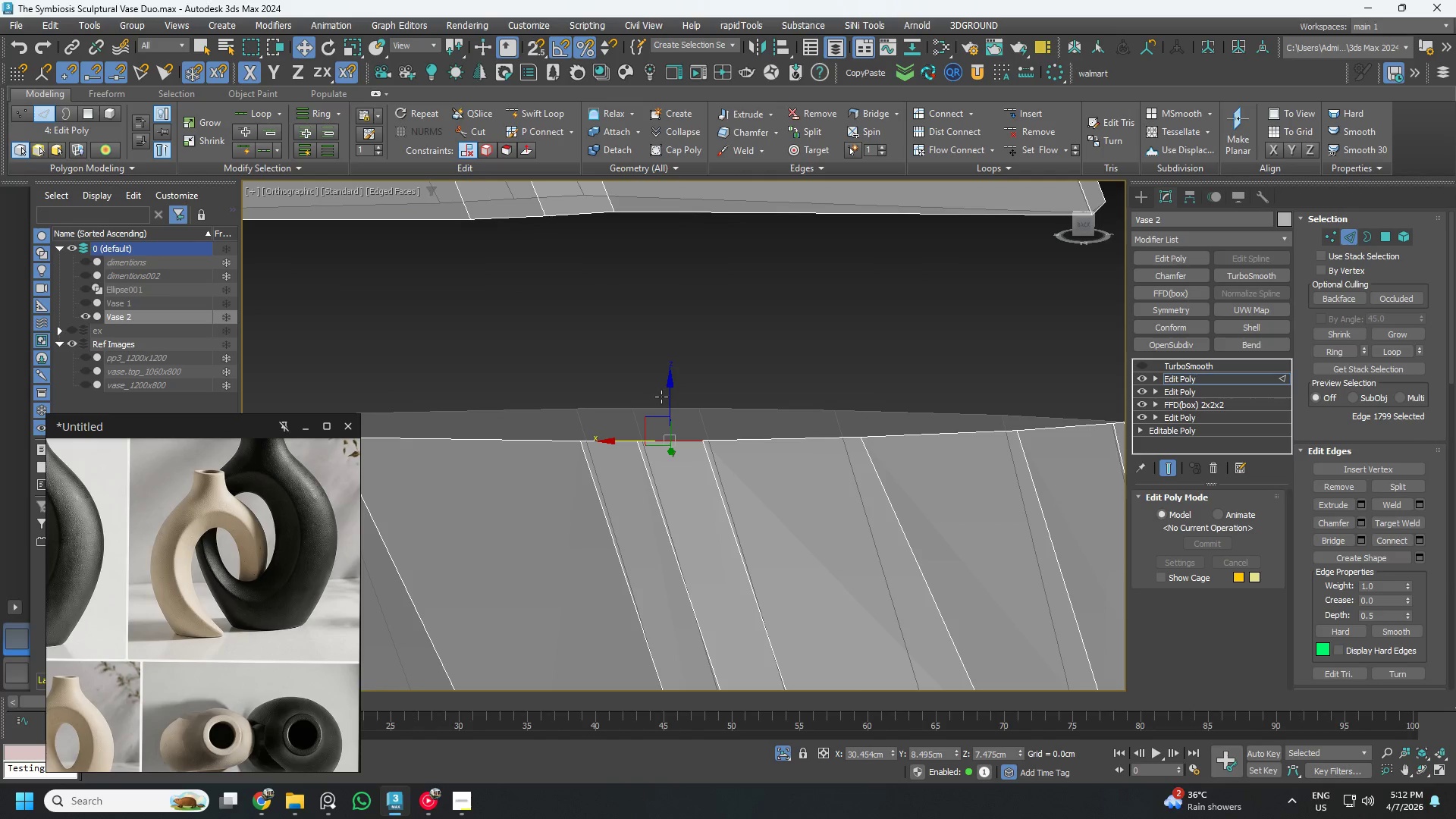 
left_click([661, 403])
 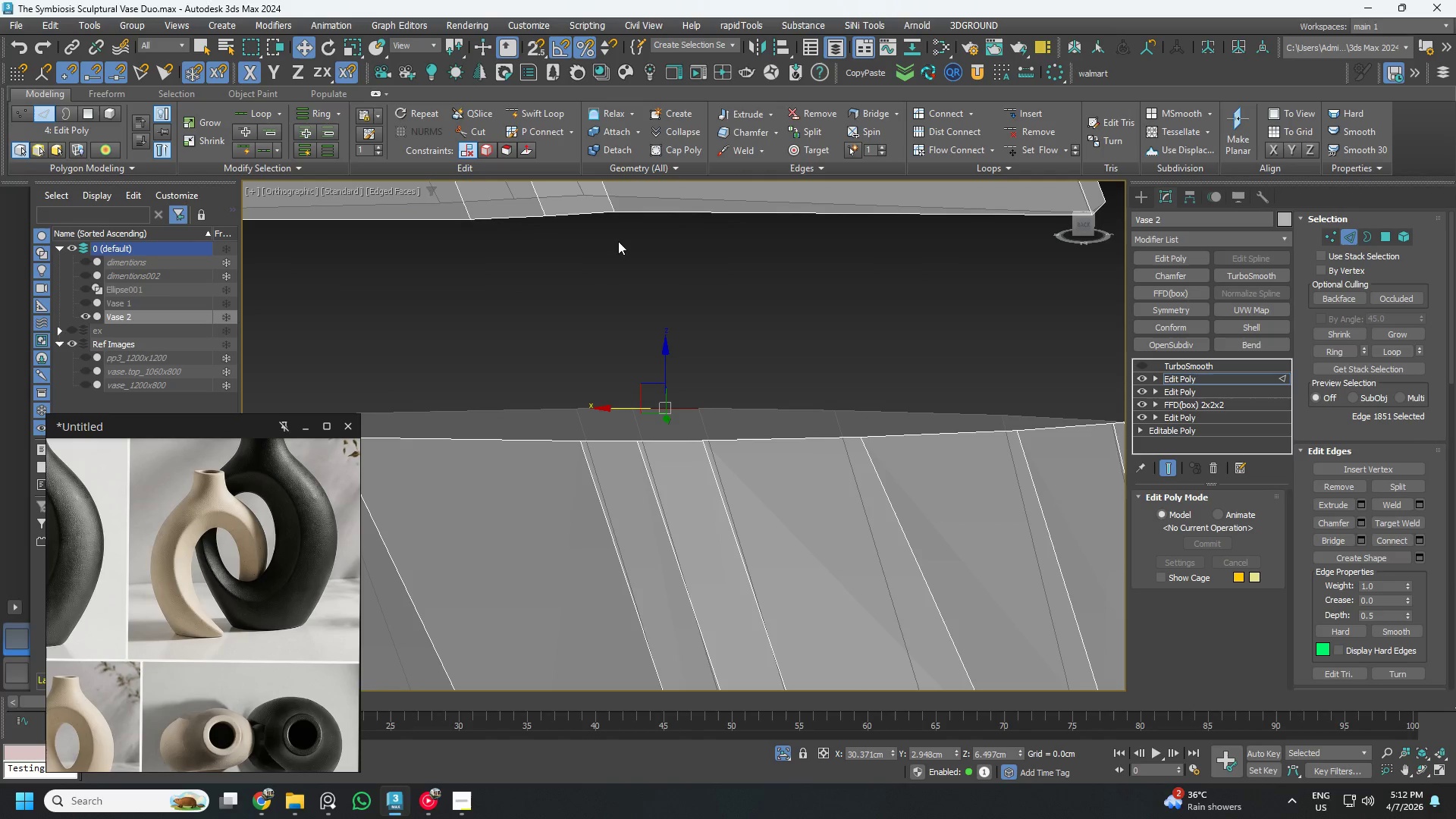 
key(Control+ControlLeft)
 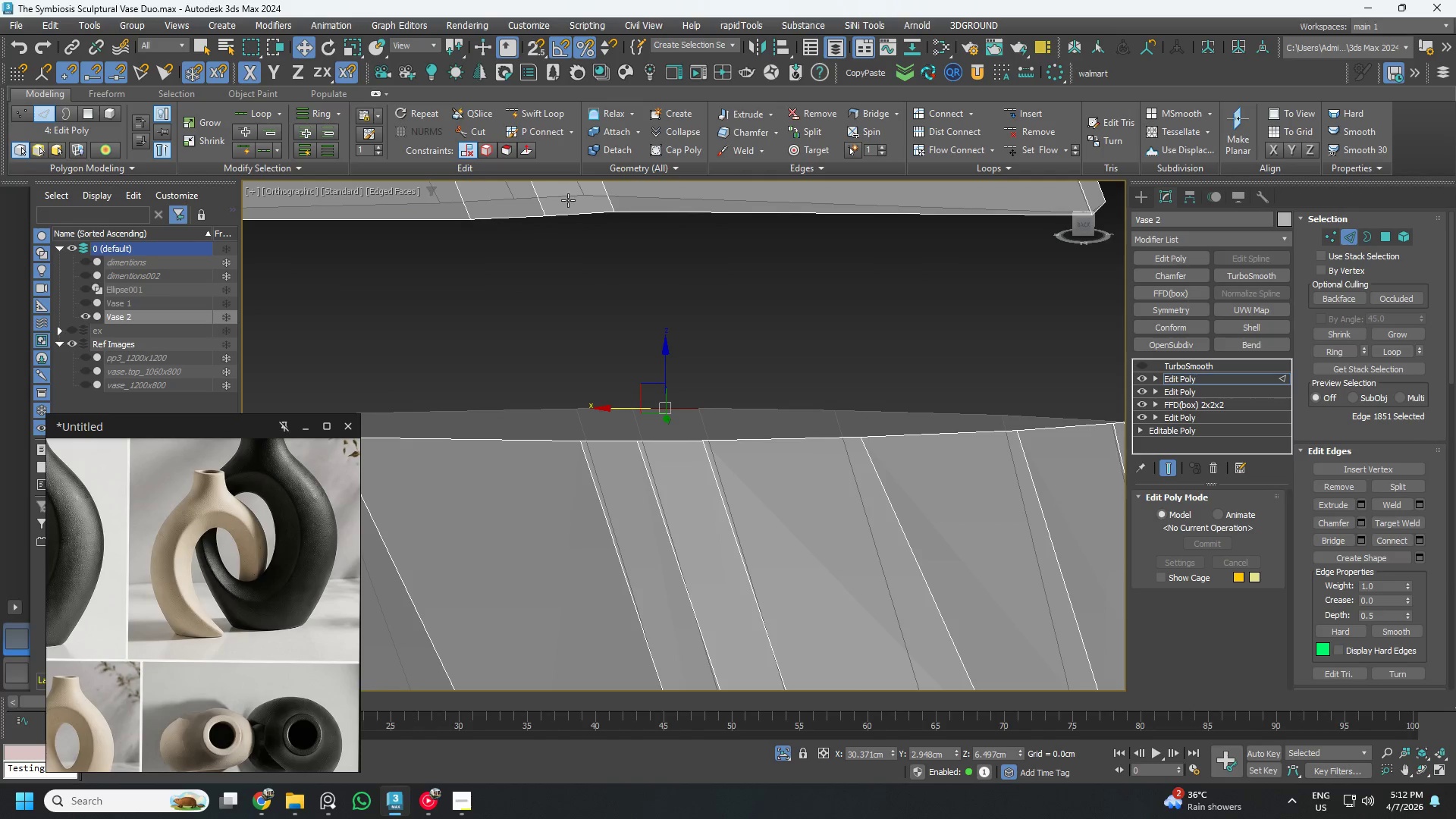 
hold_key(key=ControlLeft, duration=0.69)
left_click([563, 193])
 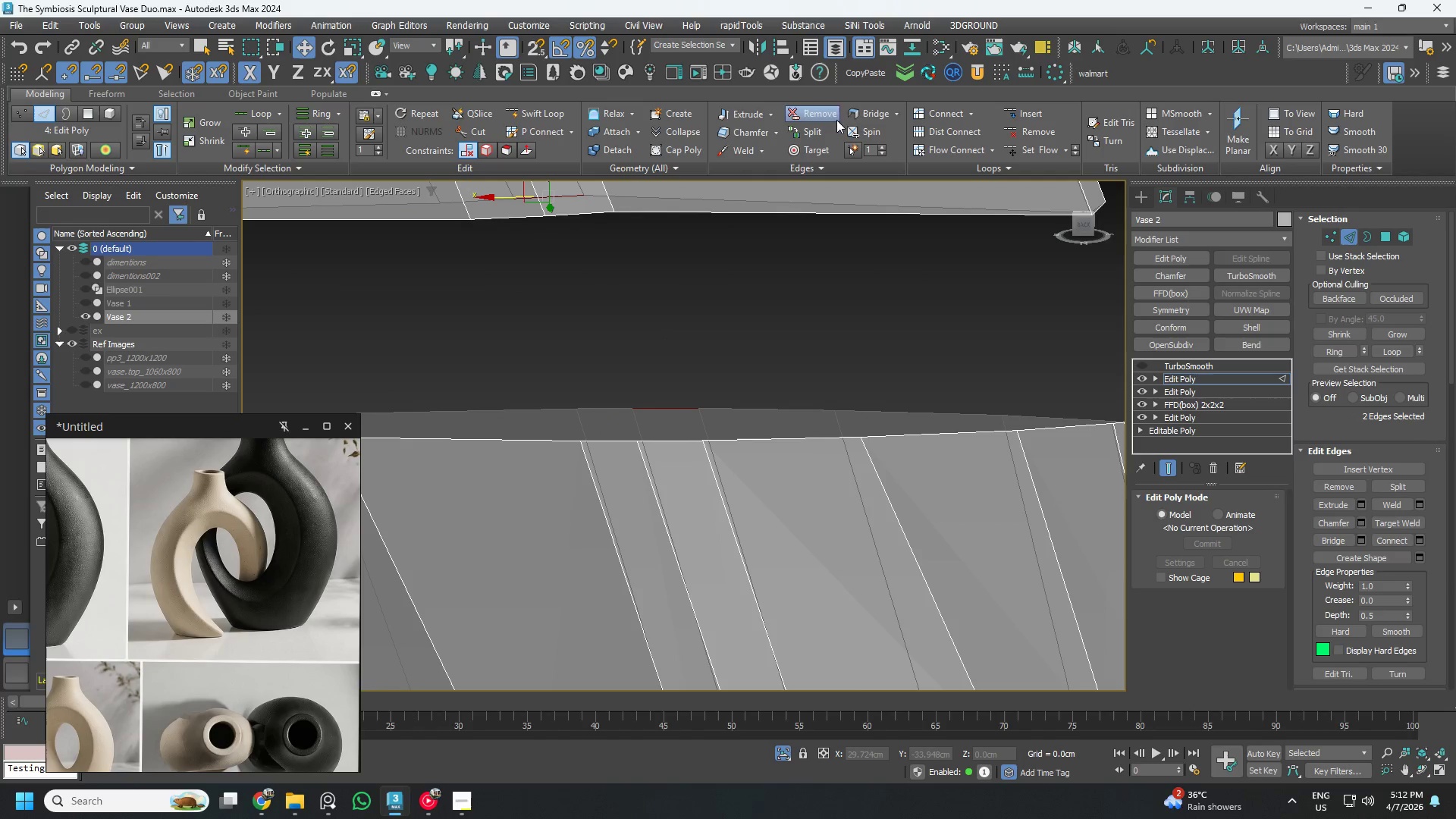 
left_click([861, 115])
 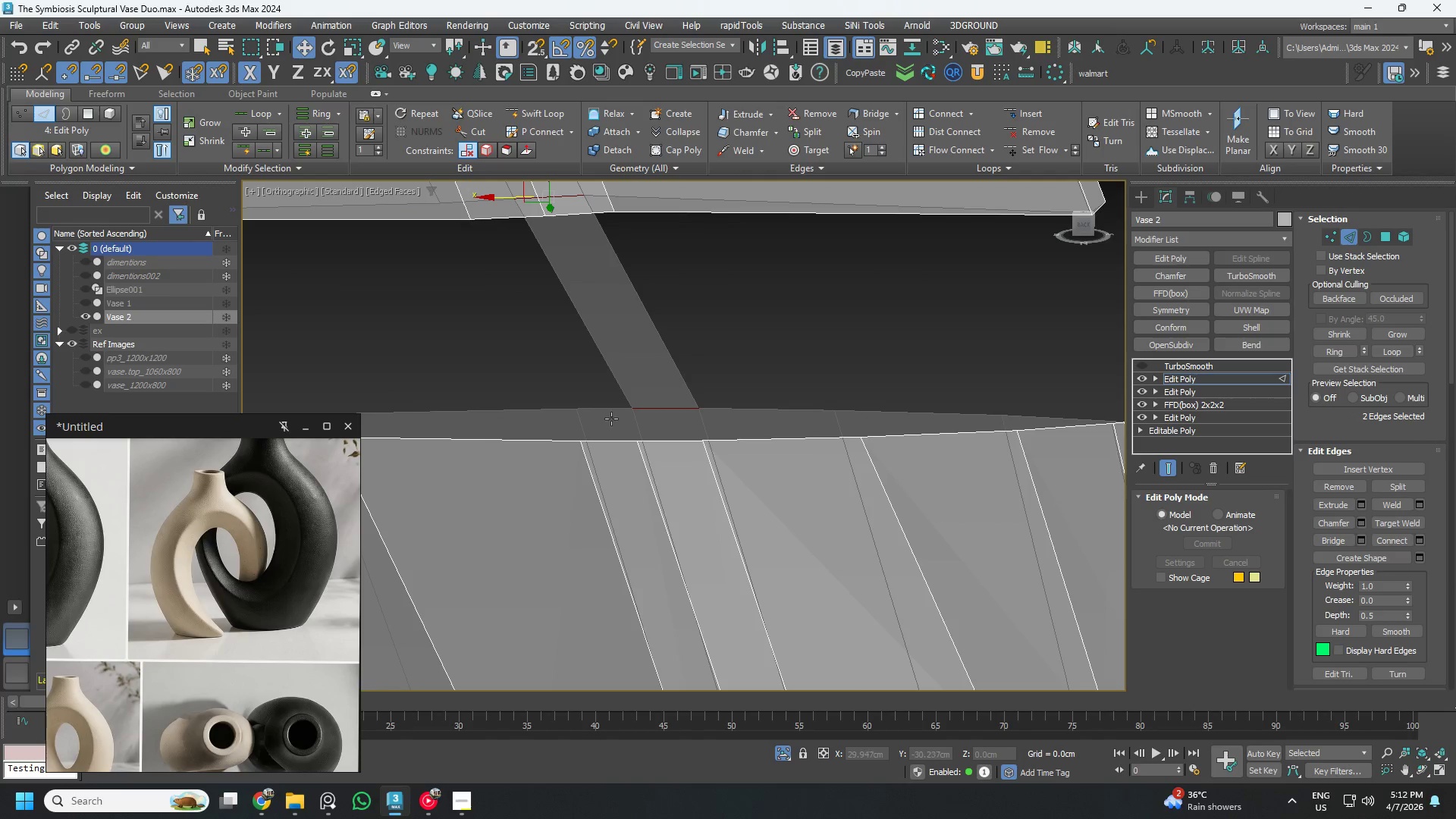 
left_click([607, 406])
 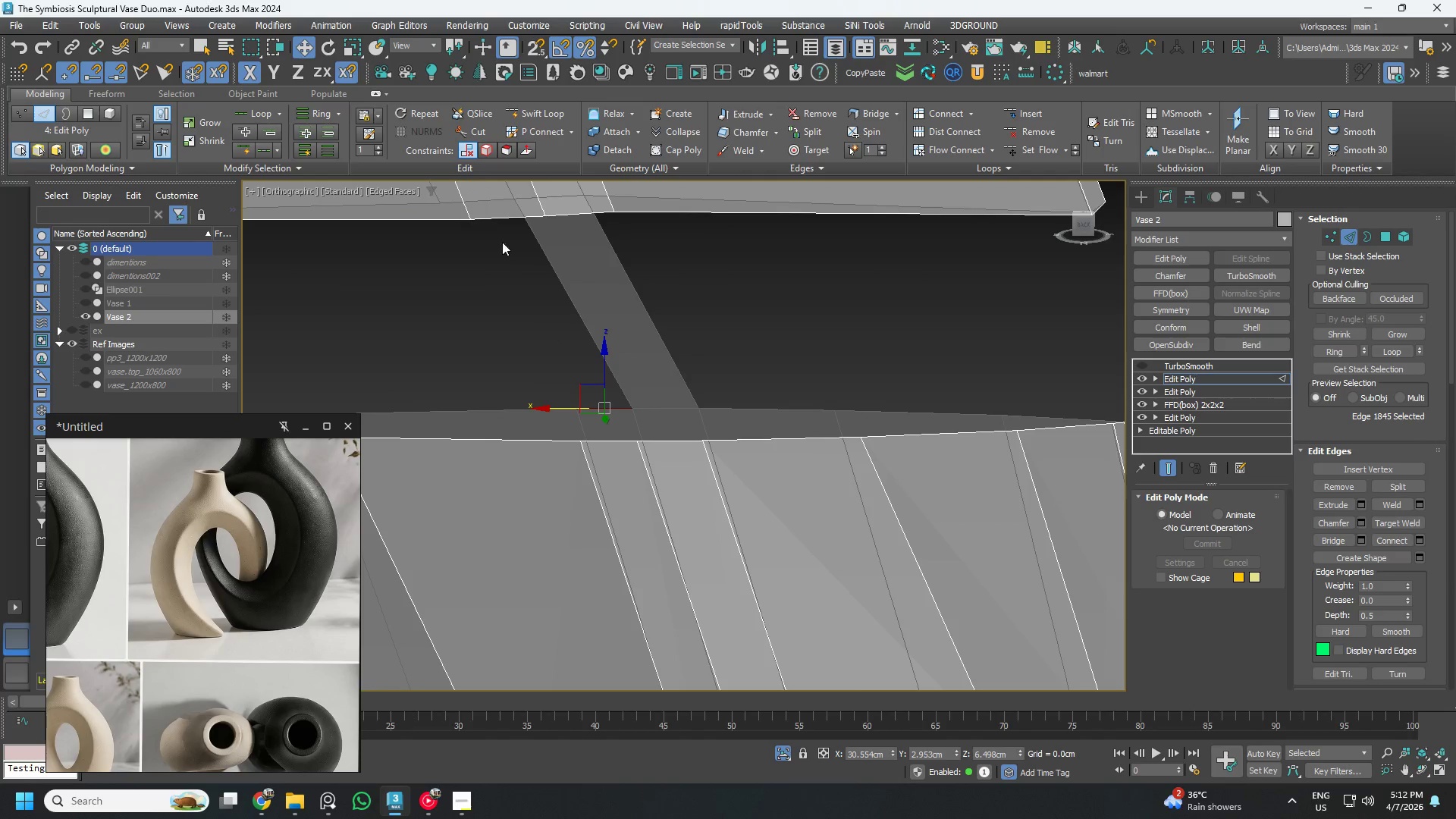 
key(Control+ControlLeft)
 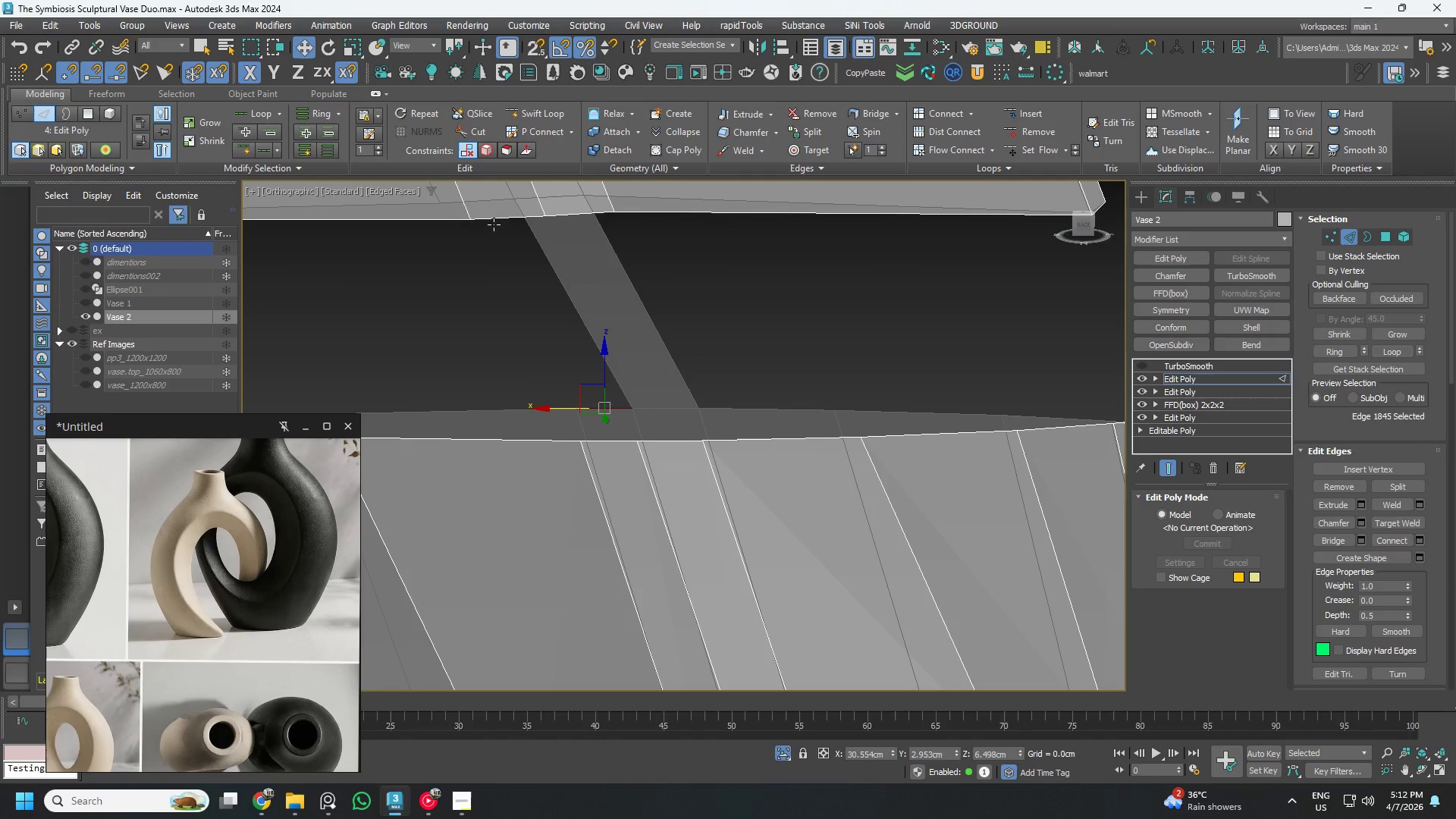 
hold_key(key=ControlLeft, duration=0.75)
left_click([494, 199])
 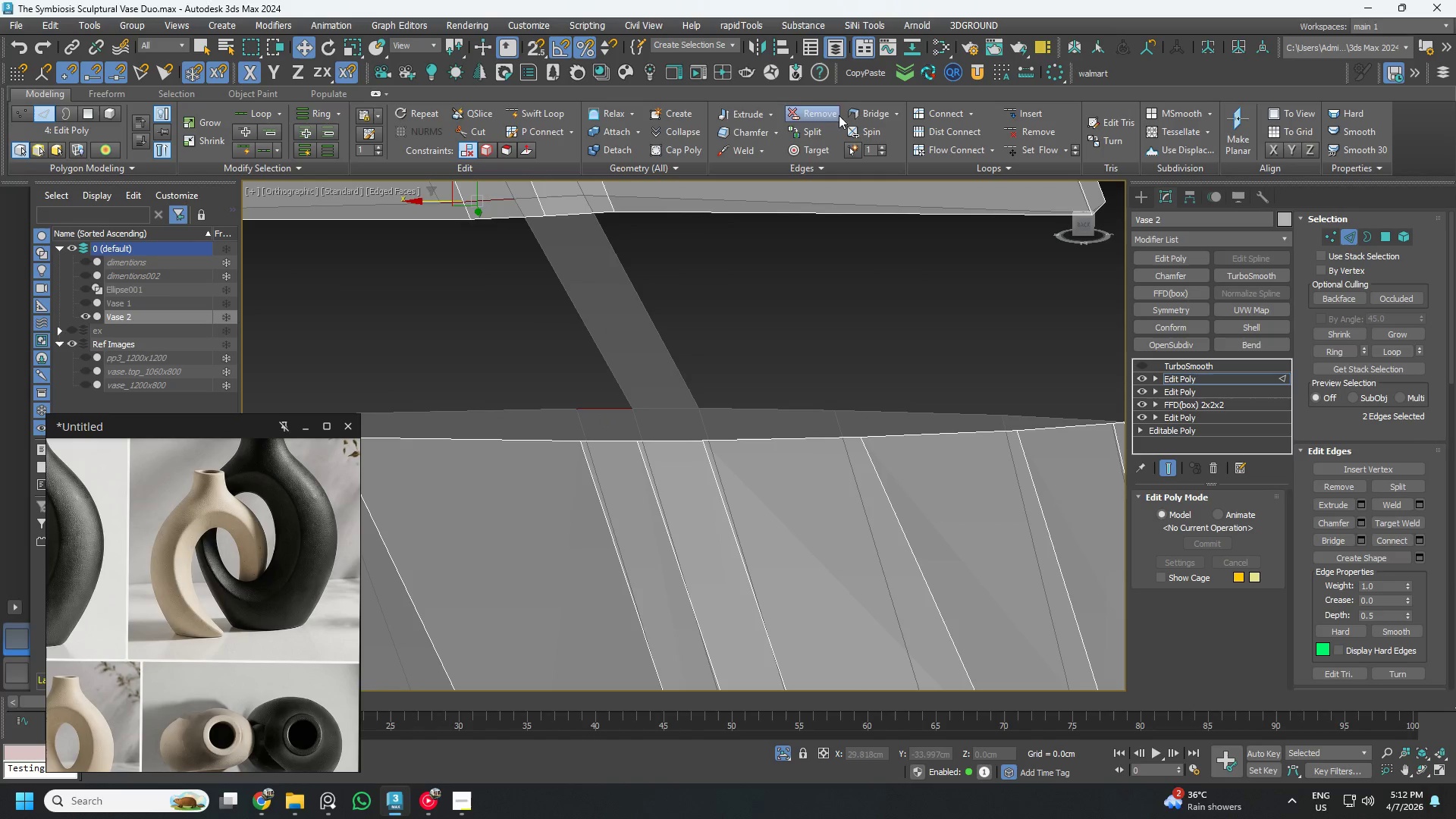 
left_click([867, 114])
 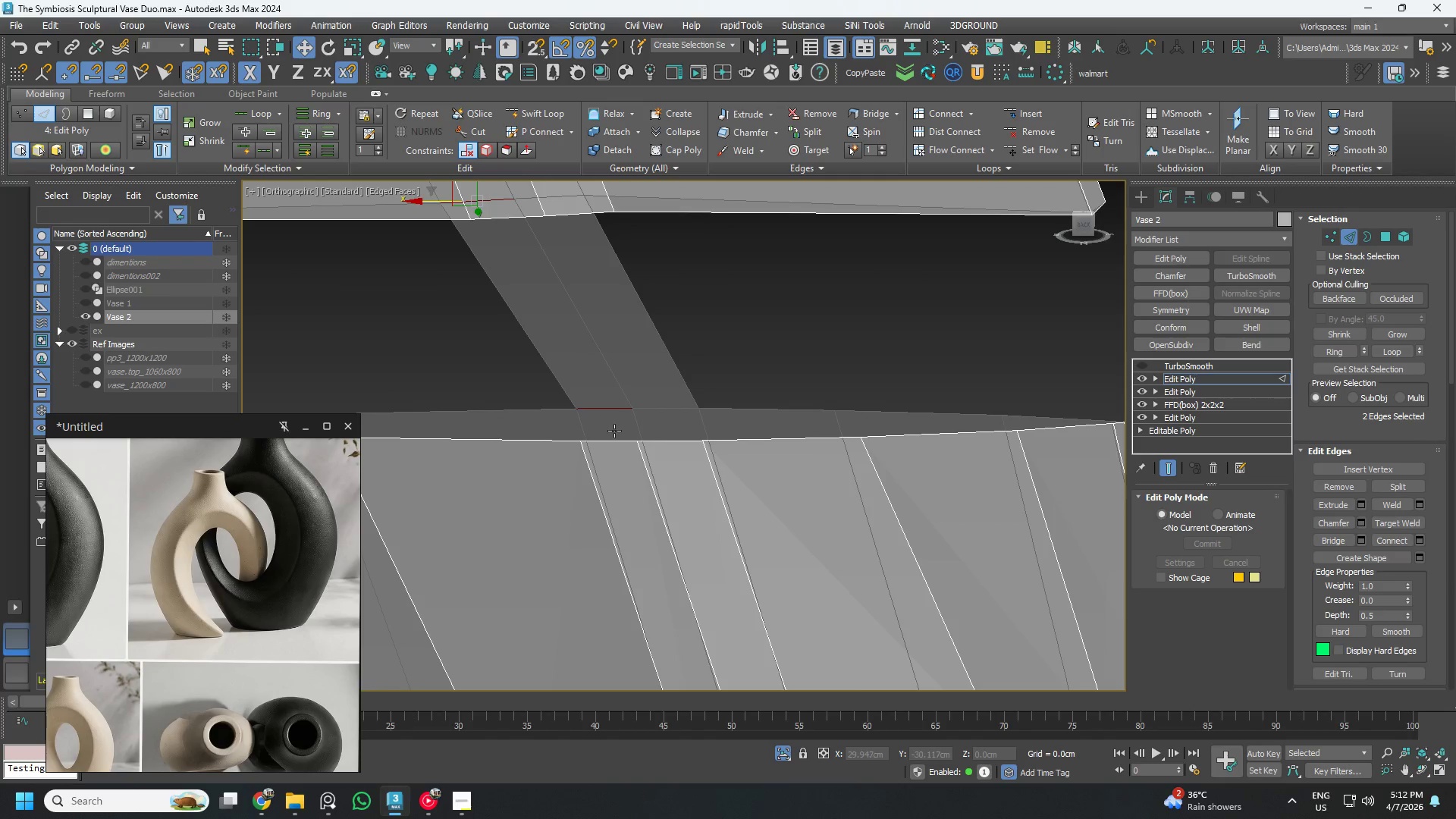 
left_click([613, 435])
 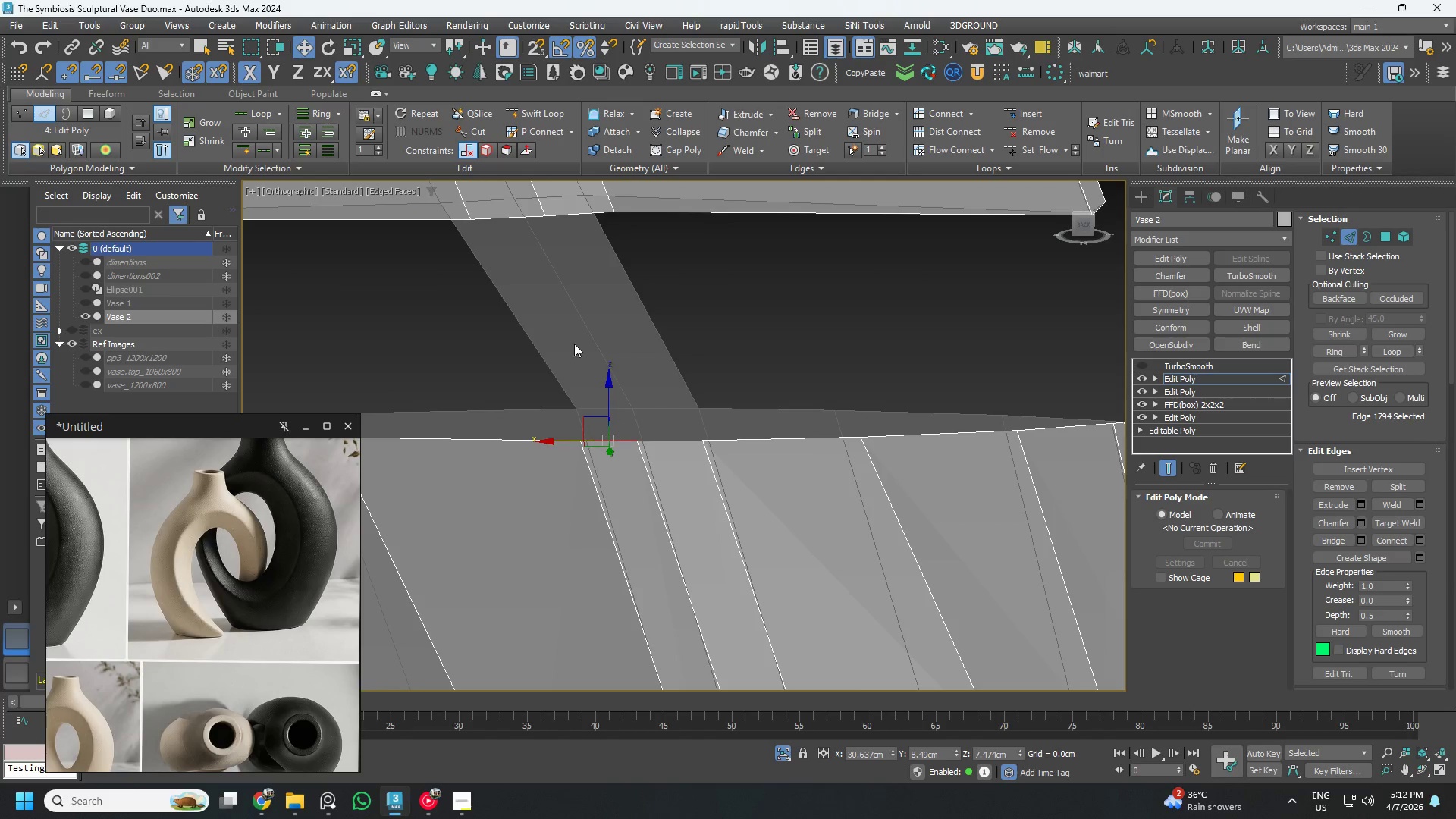 
hold_key(key=ControlLeft, duration=0.78)
left_click([499, 217])
 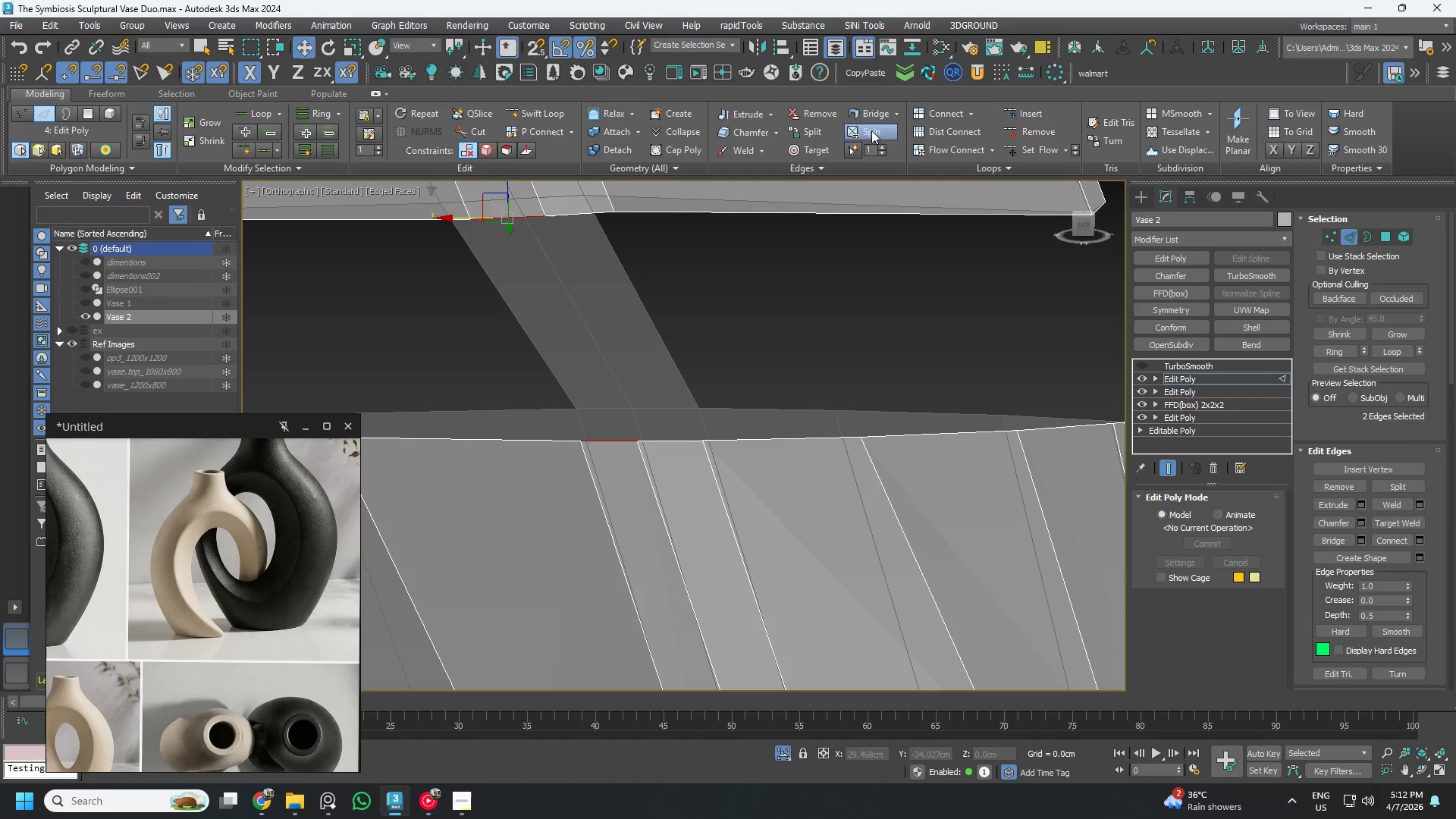 
left_click([867, 115])
 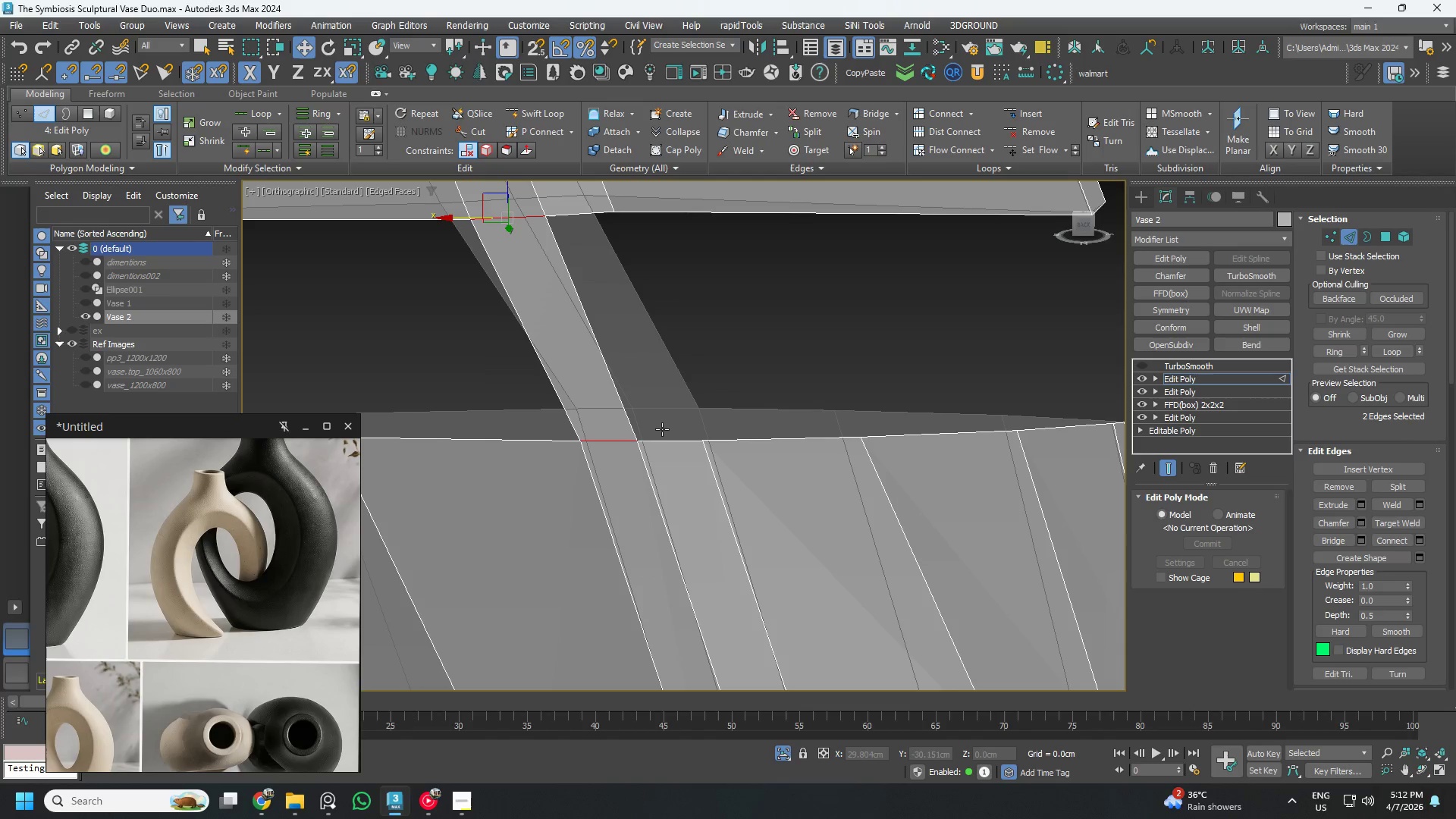 
left_click([662, 436])
 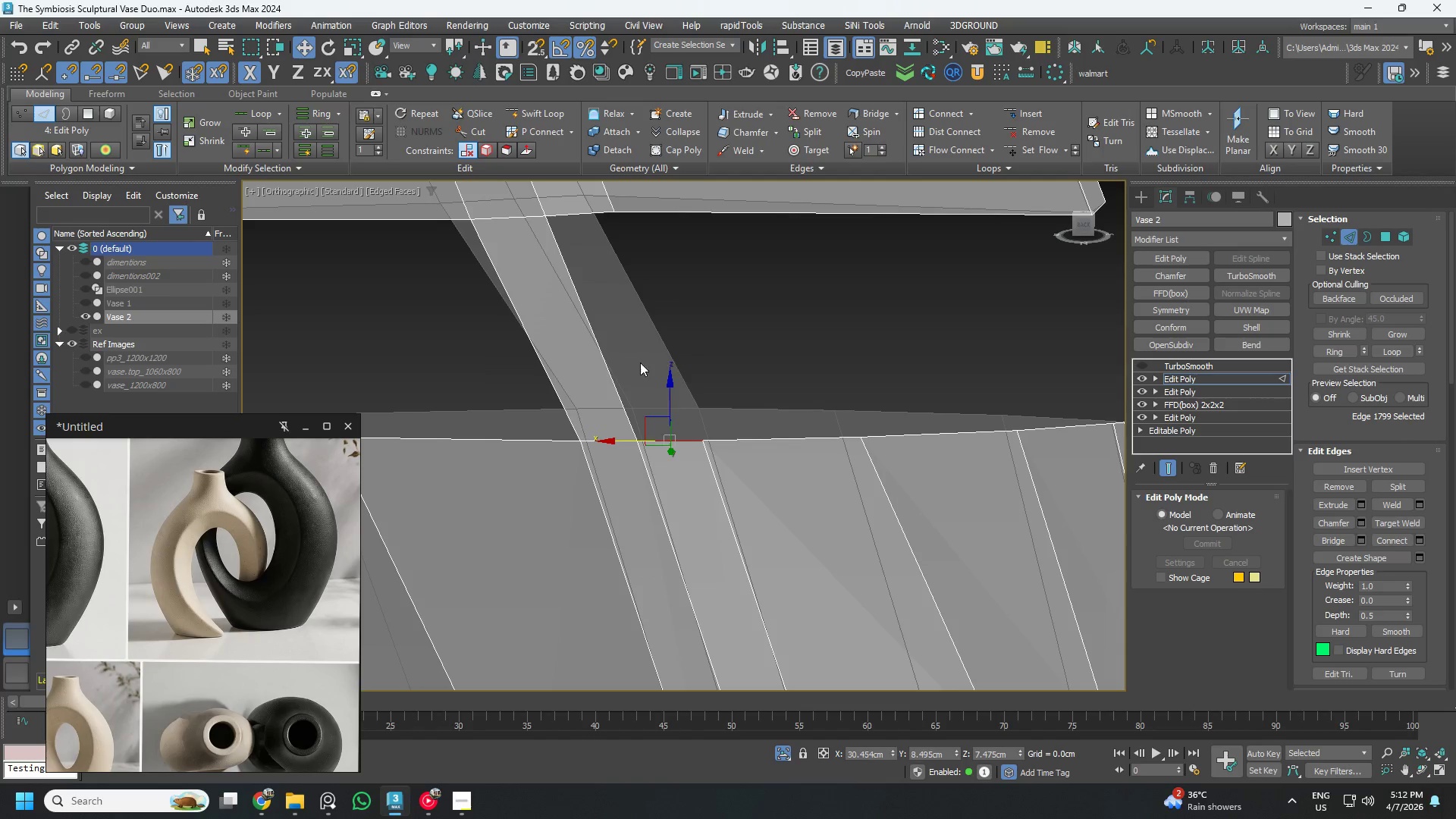 
key(Control+ControlLeft)
 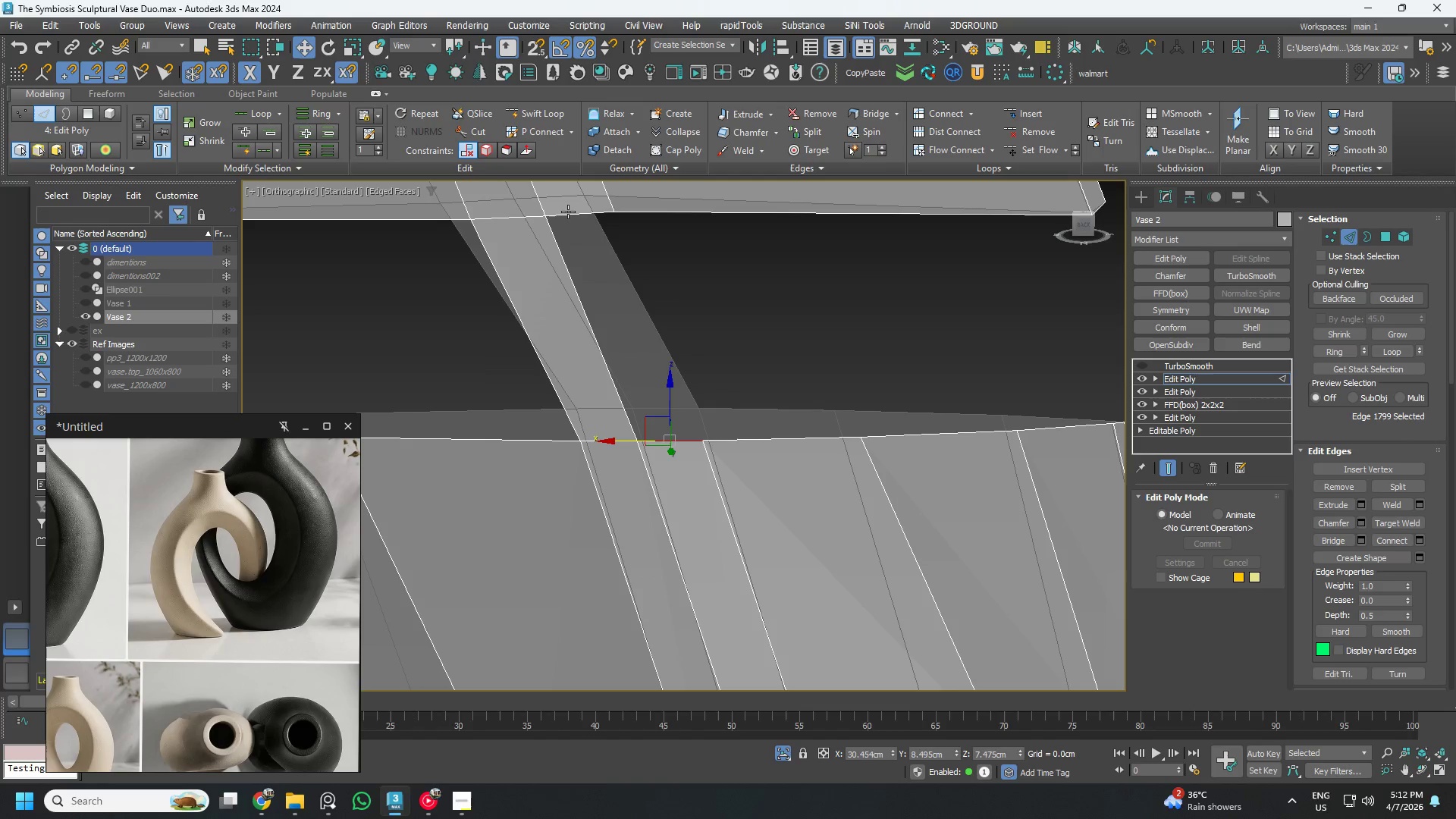 
key(Control+ControlLeft)
 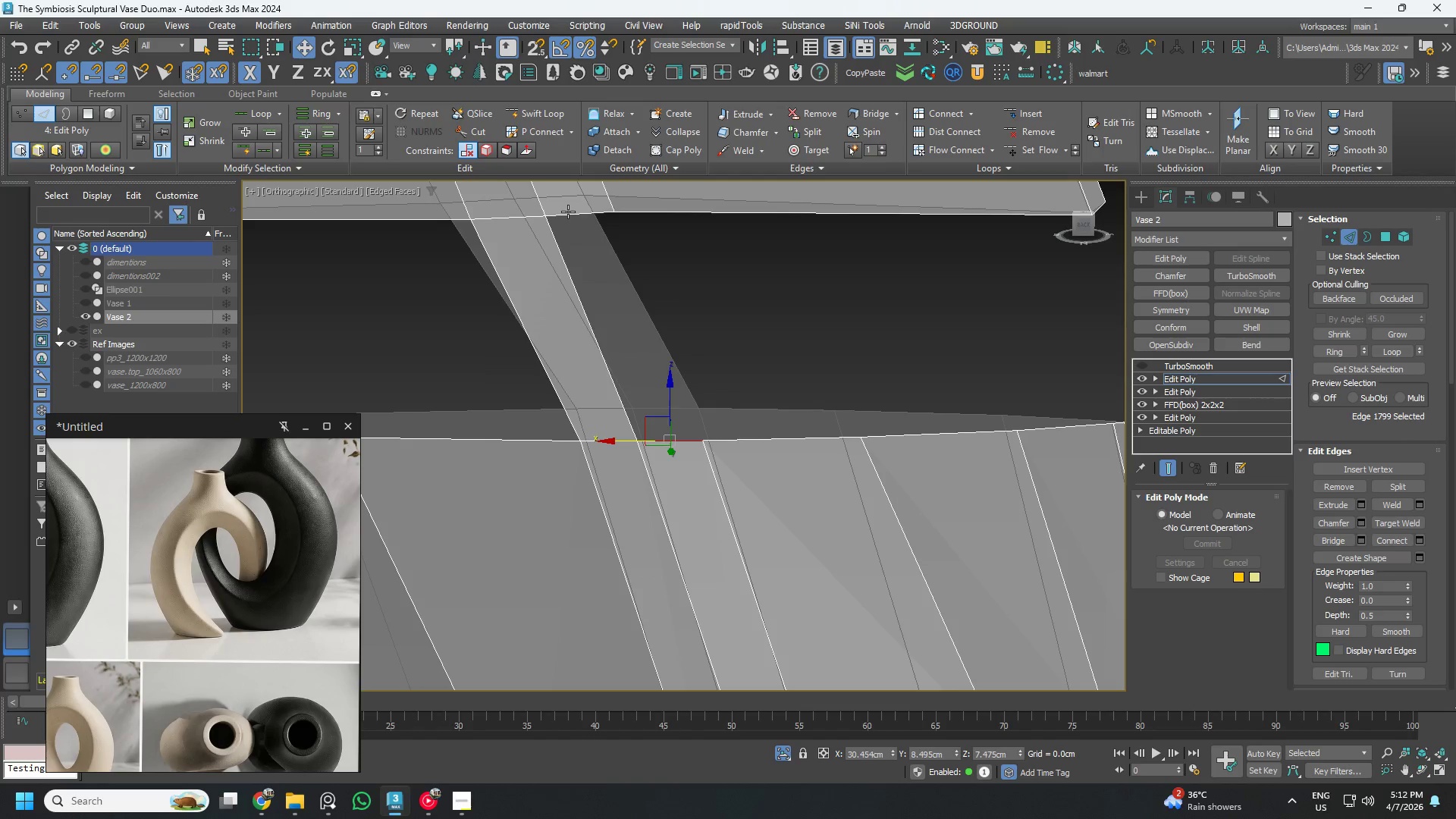 
left_click([568, 212])
 